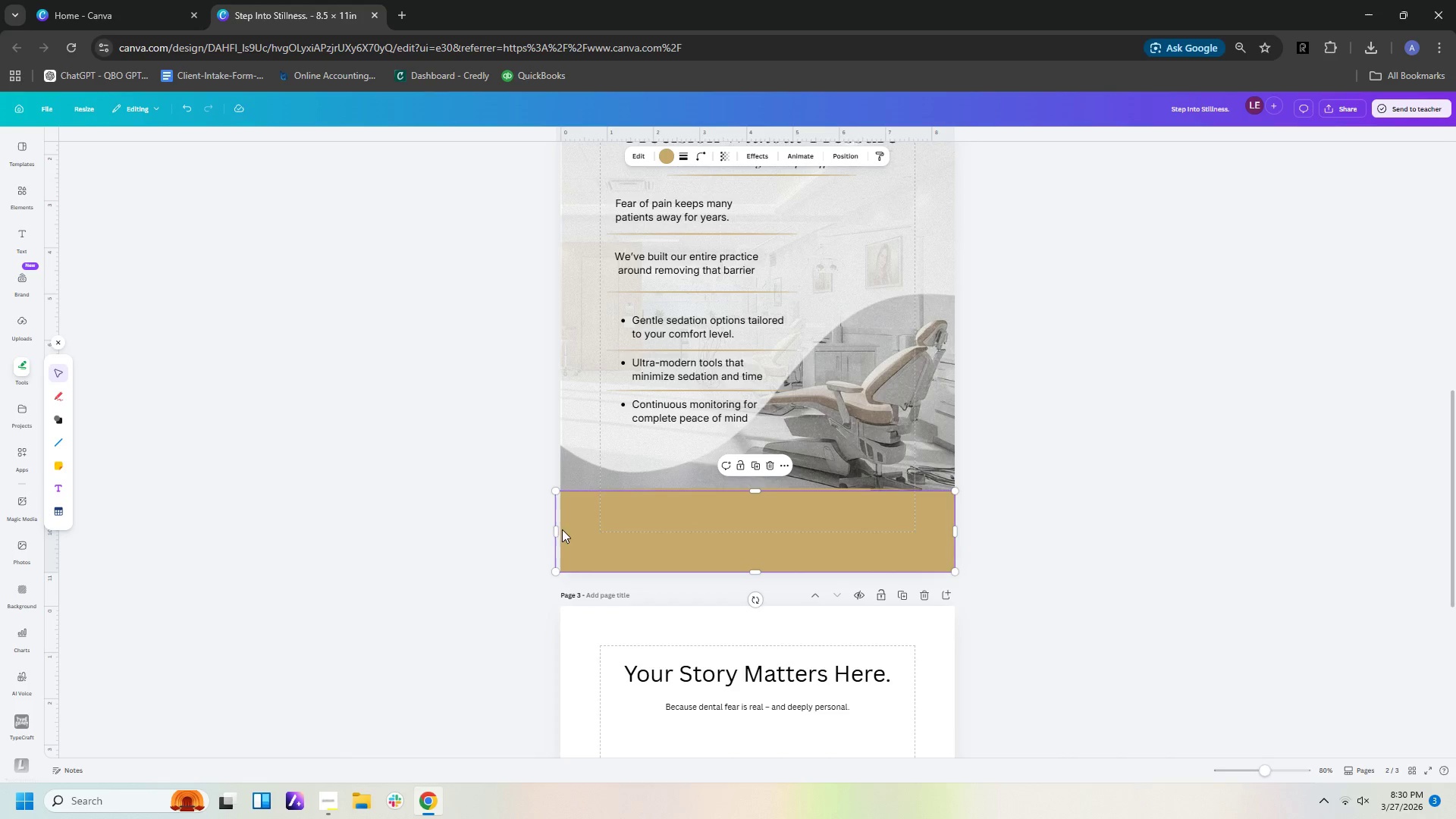 
left_click_drag(start_coordinate=[556, 529], to_coordinate=[561, 528])
 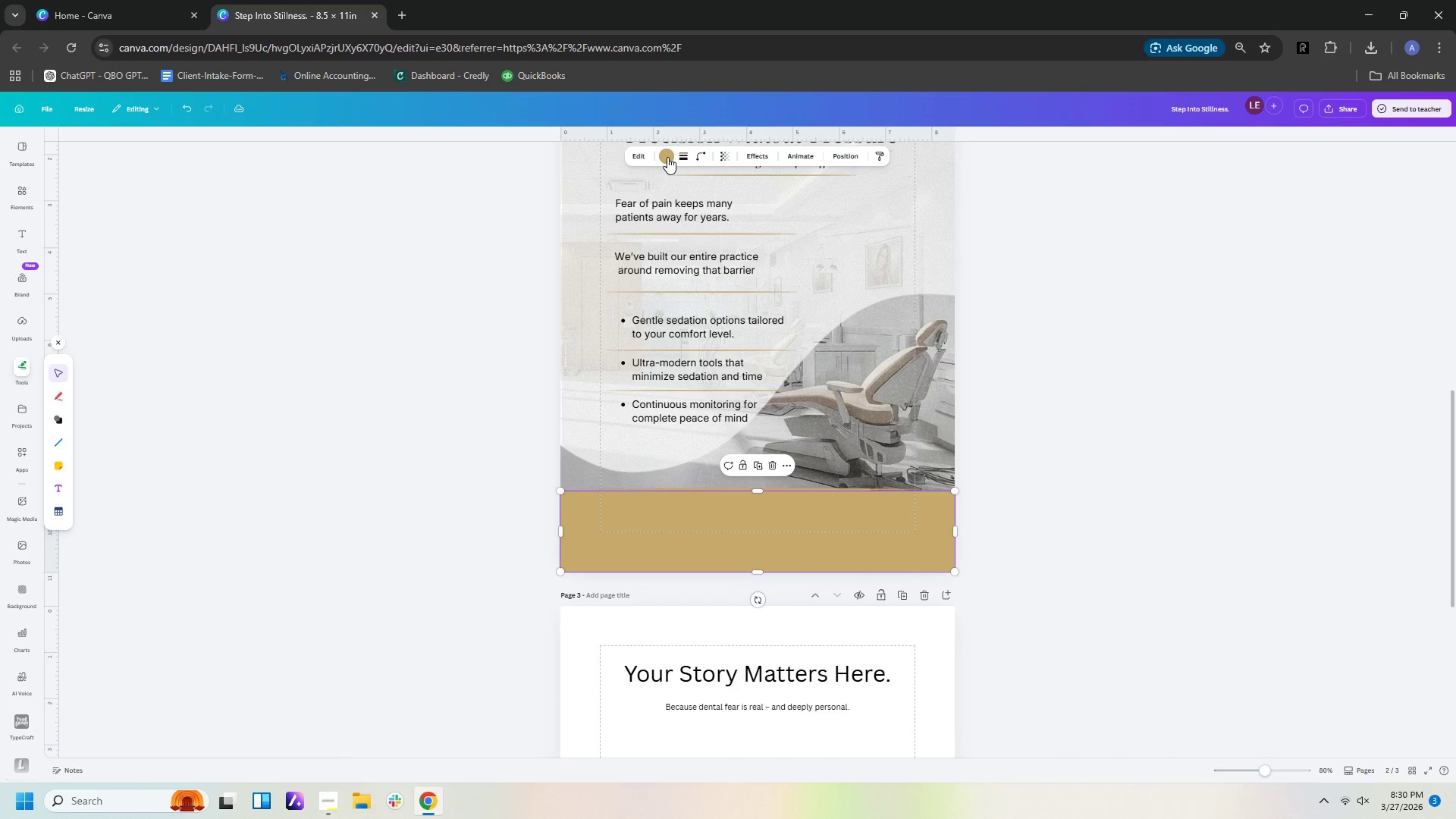 
left_click([667, 157])
 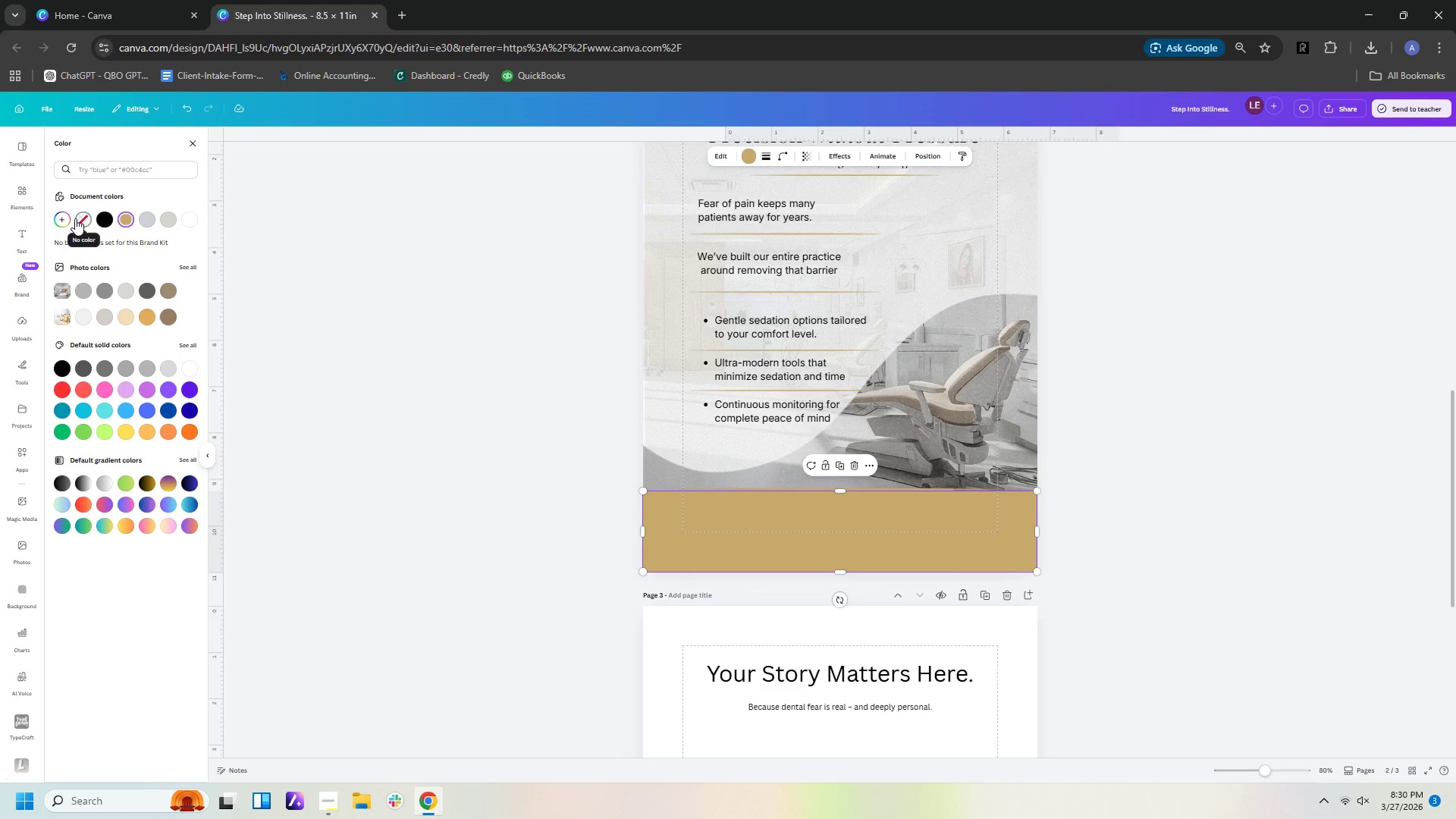 
left_click([63, 221])
 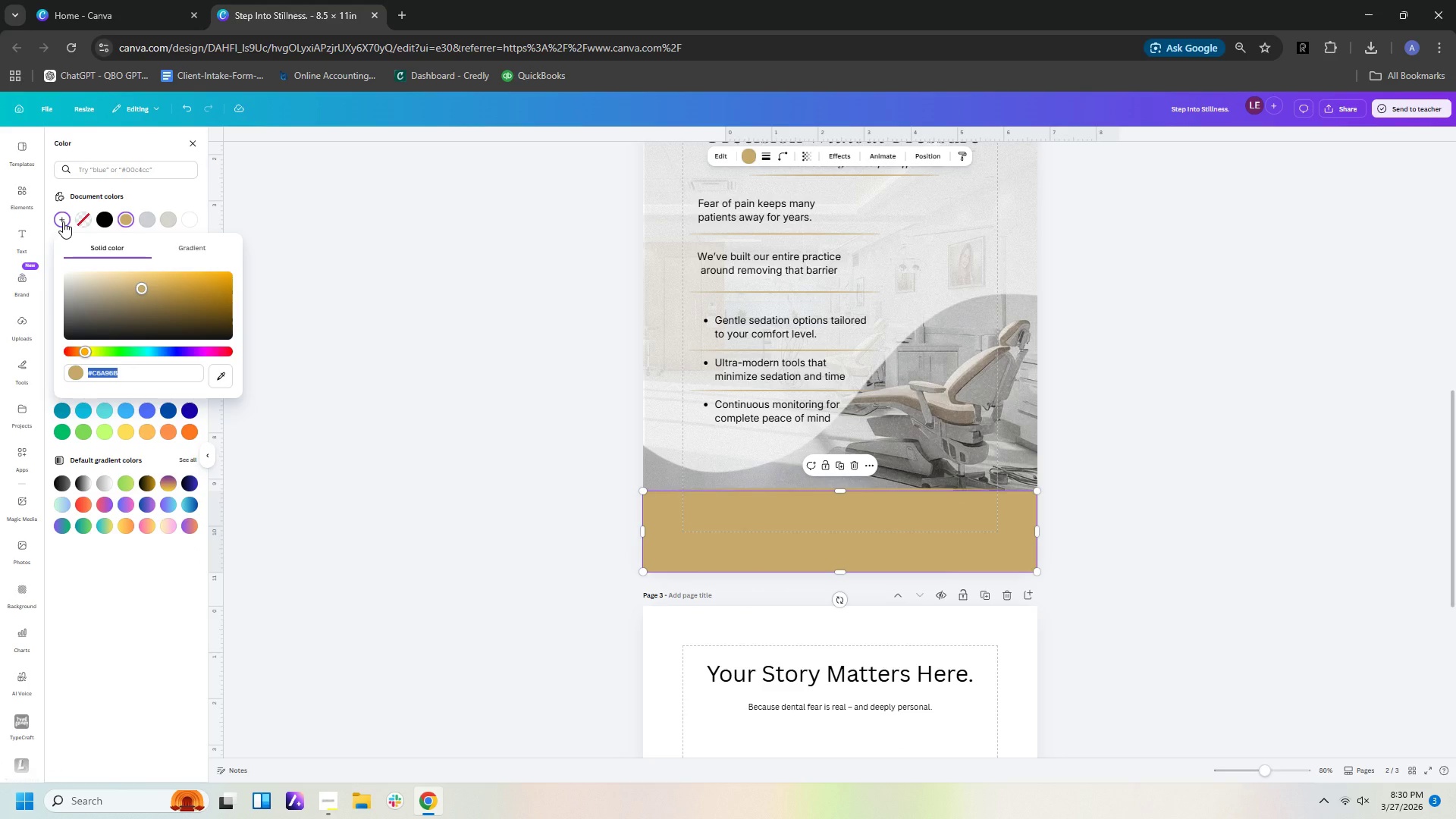 
wait(11.66)
 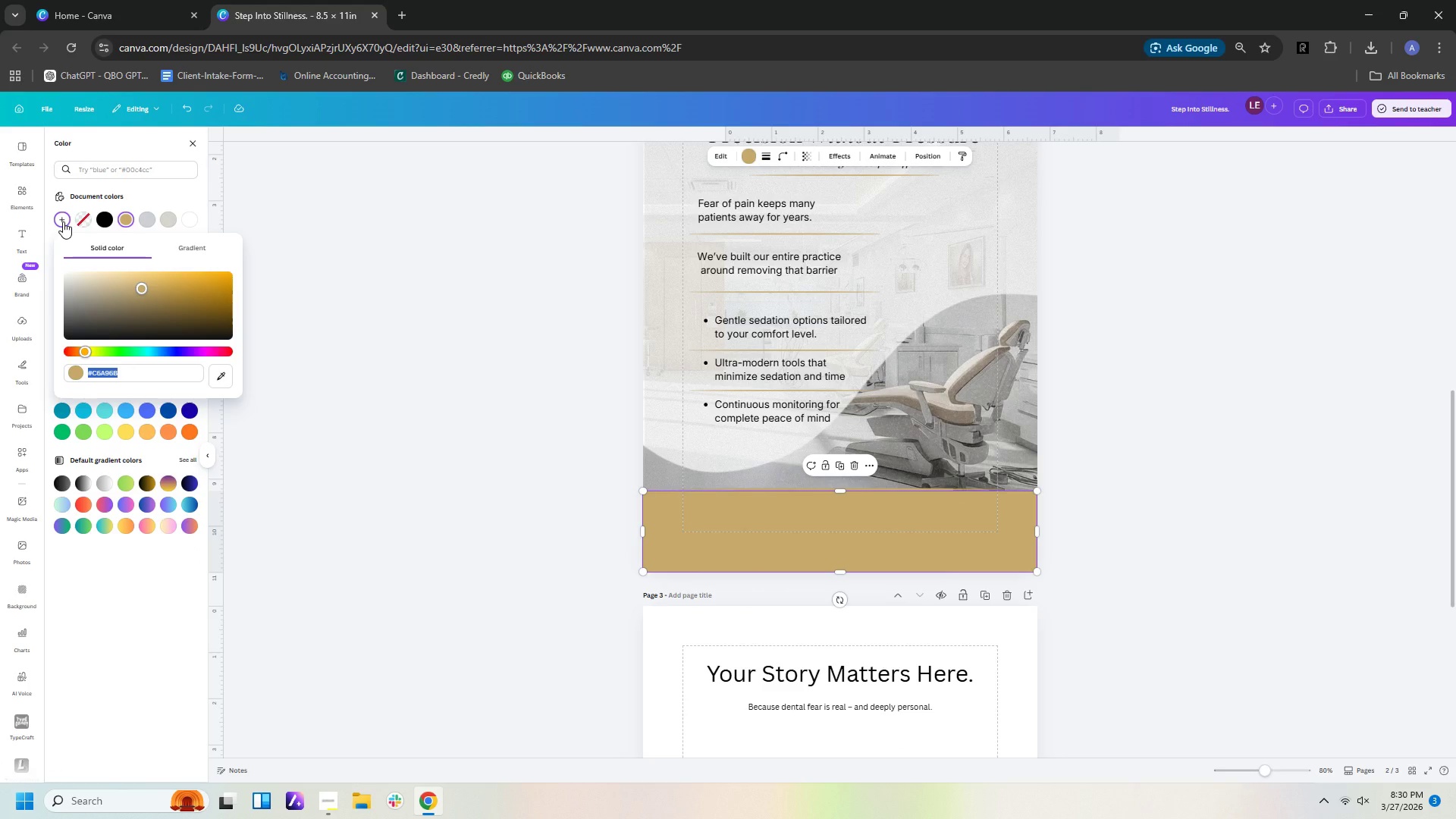 
type(1f)
 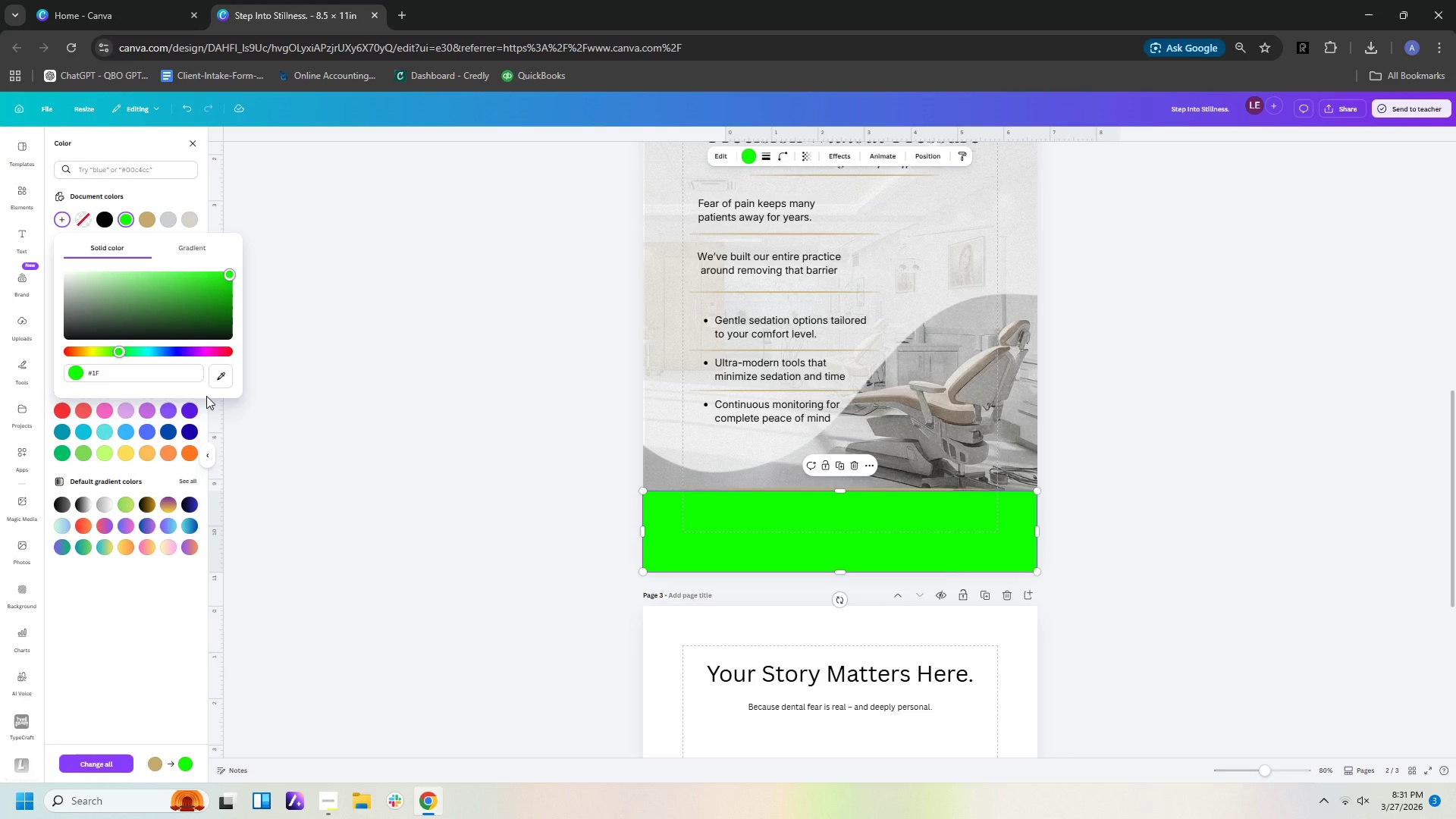 
type(2a34)
 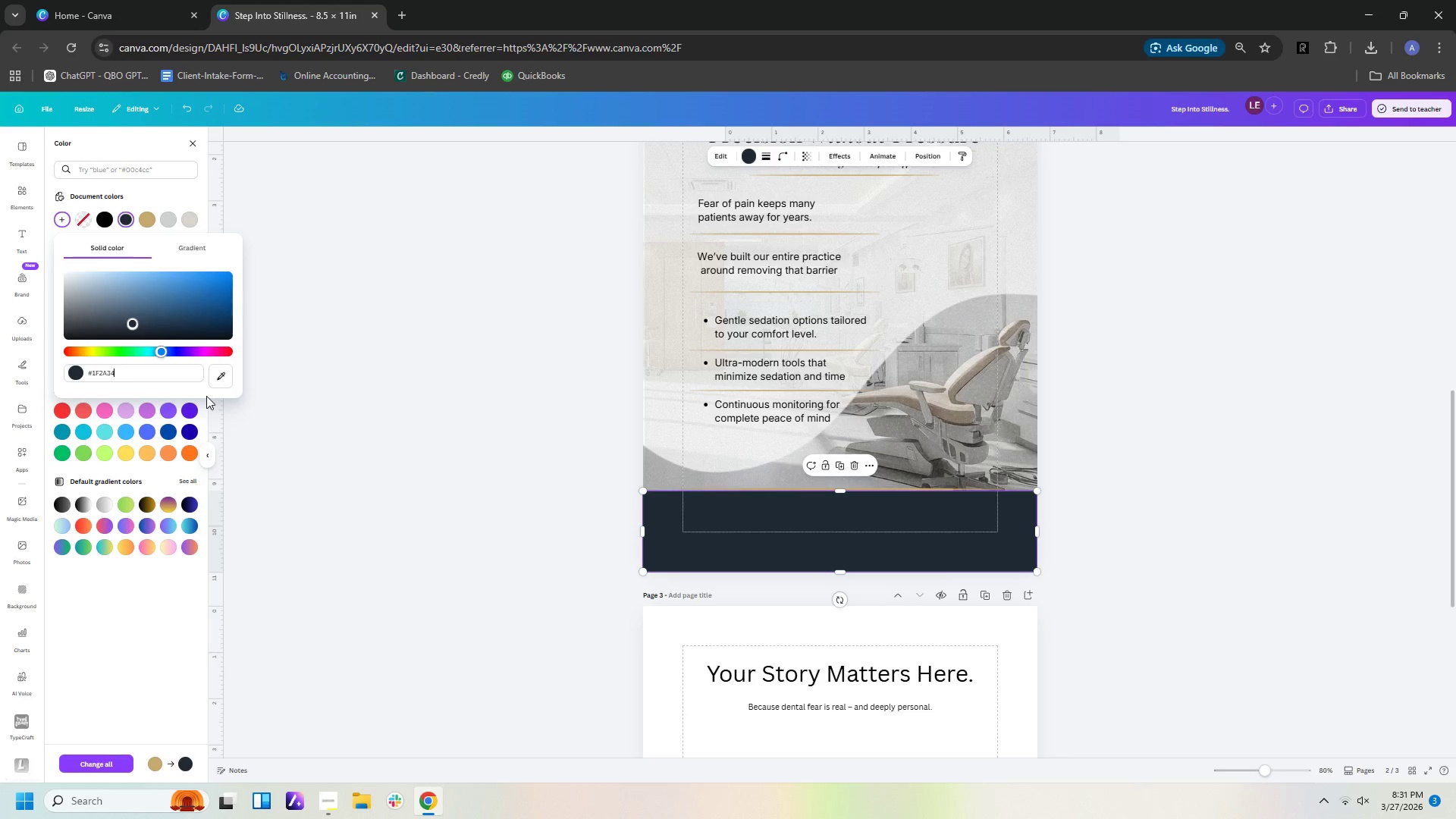 
key(Enter)
 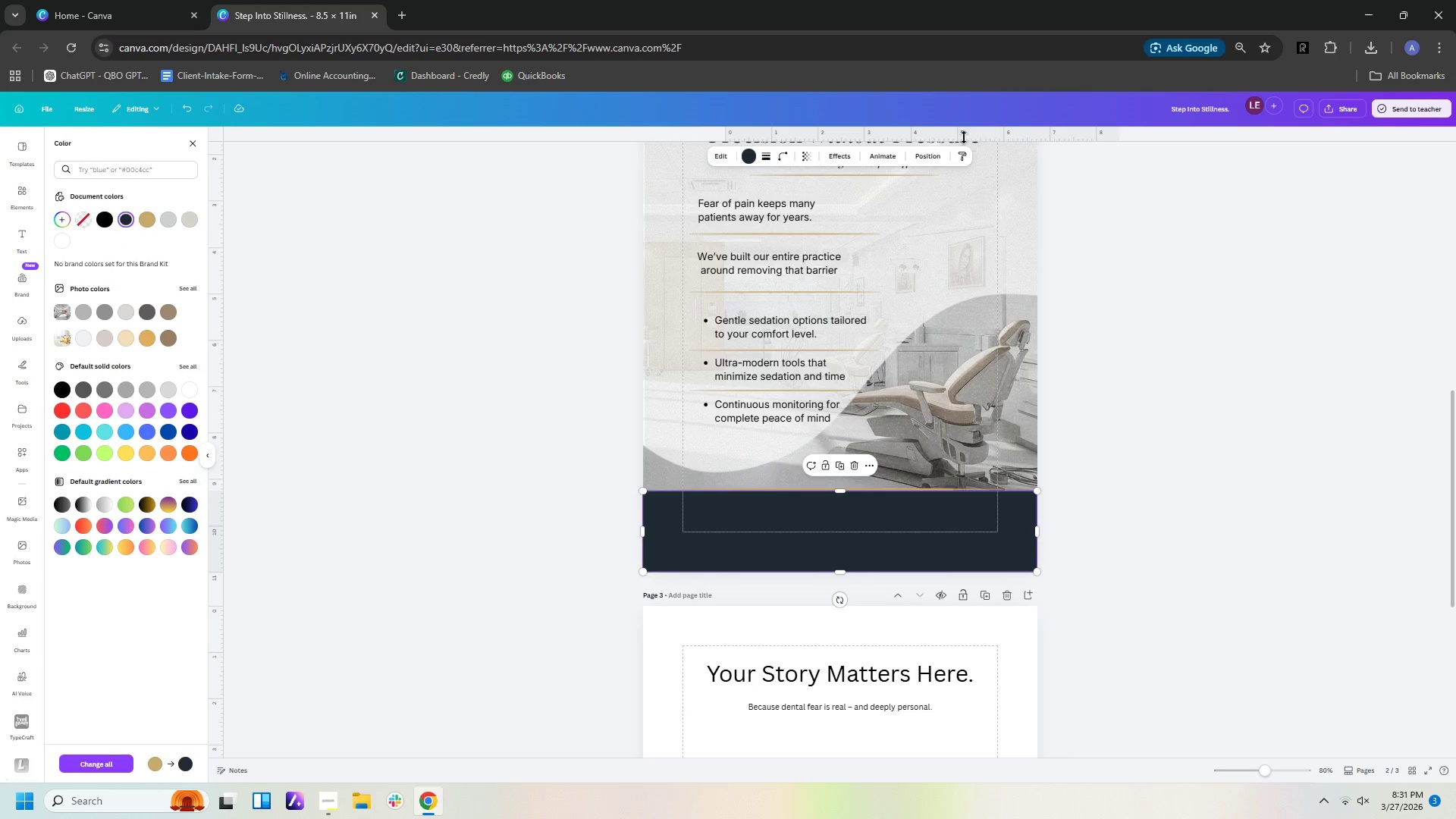 
left_click([927, 166])
 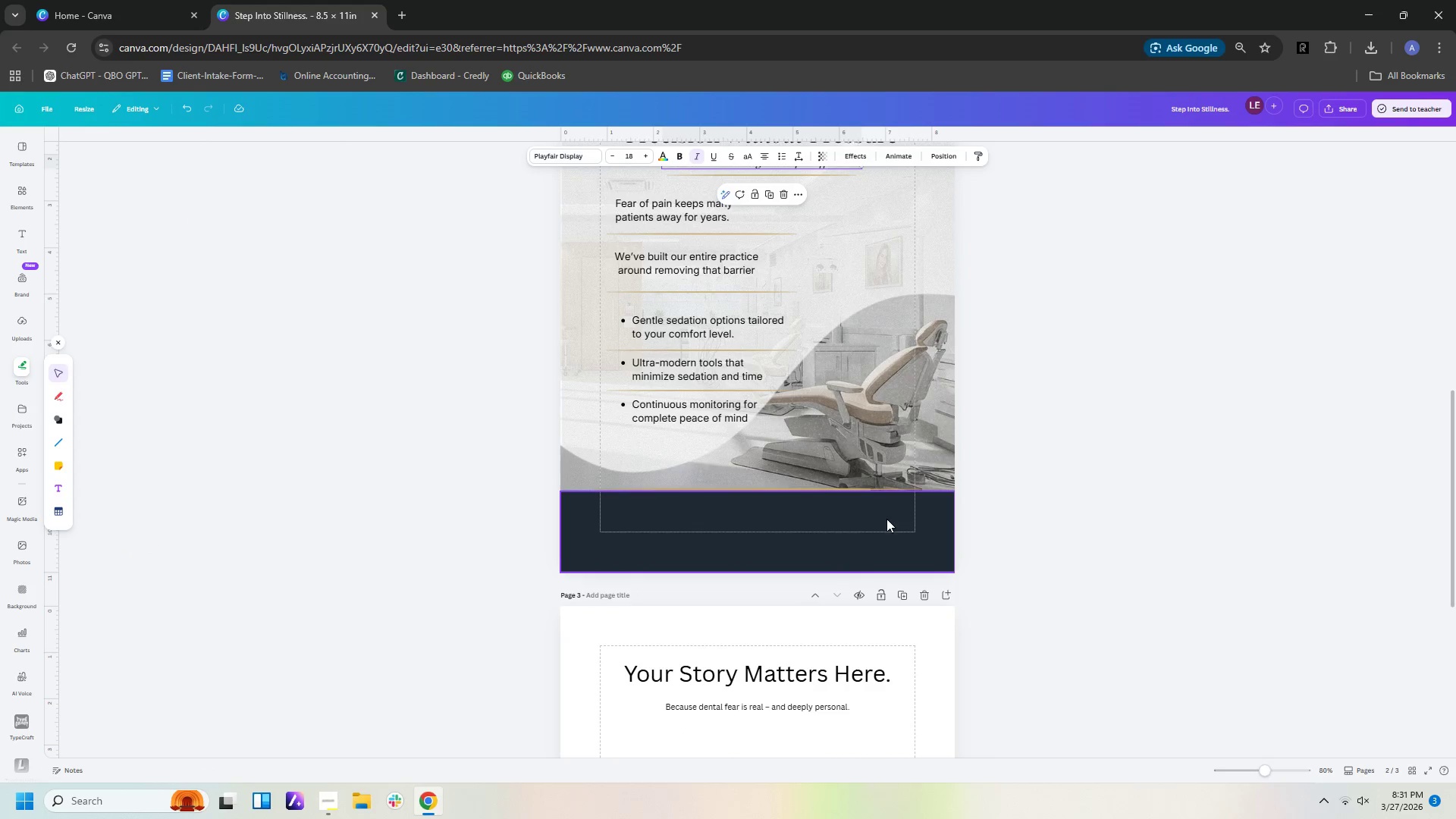 
left_click([934, 538])
 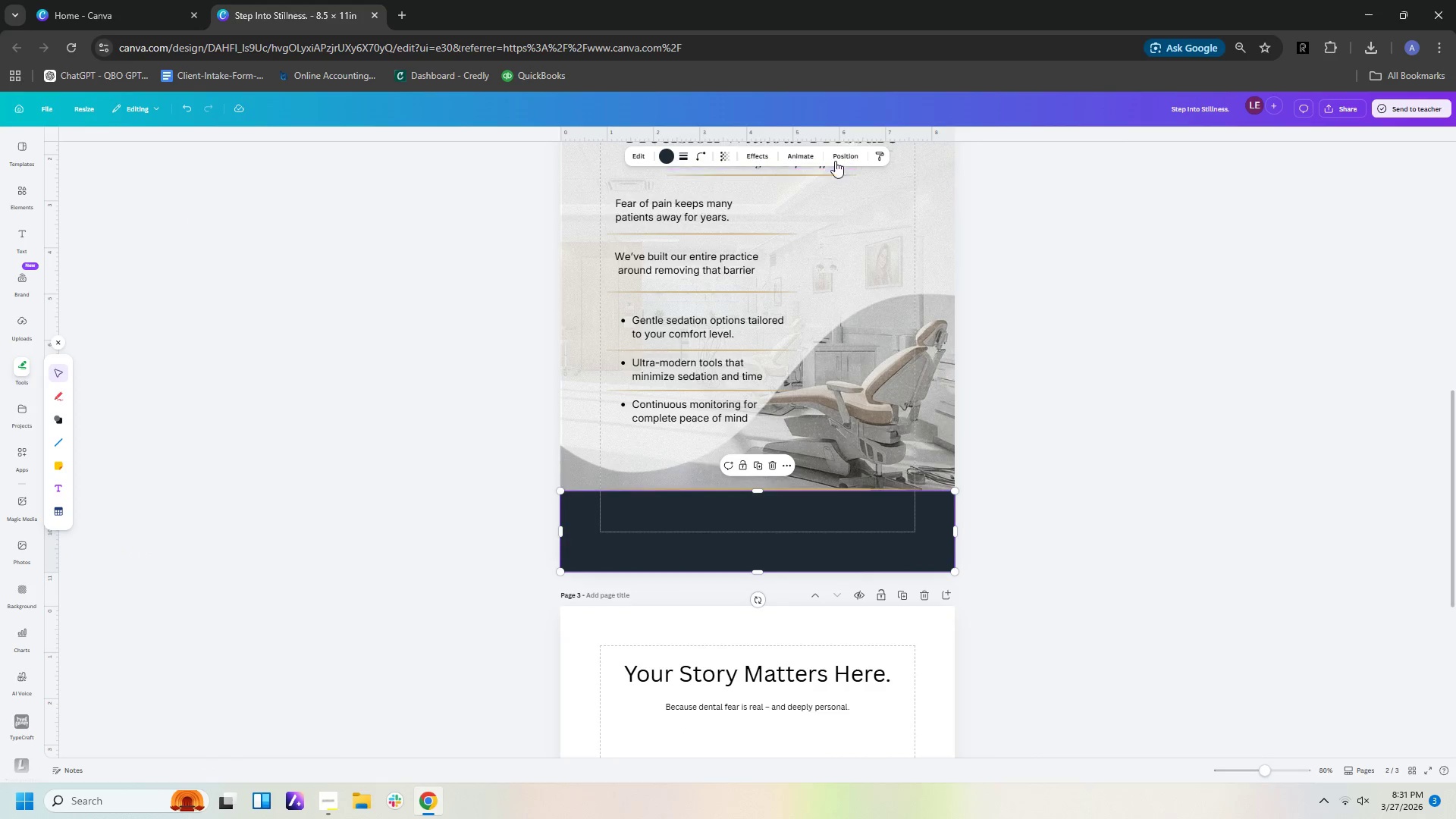 
left_click([837, 158])
 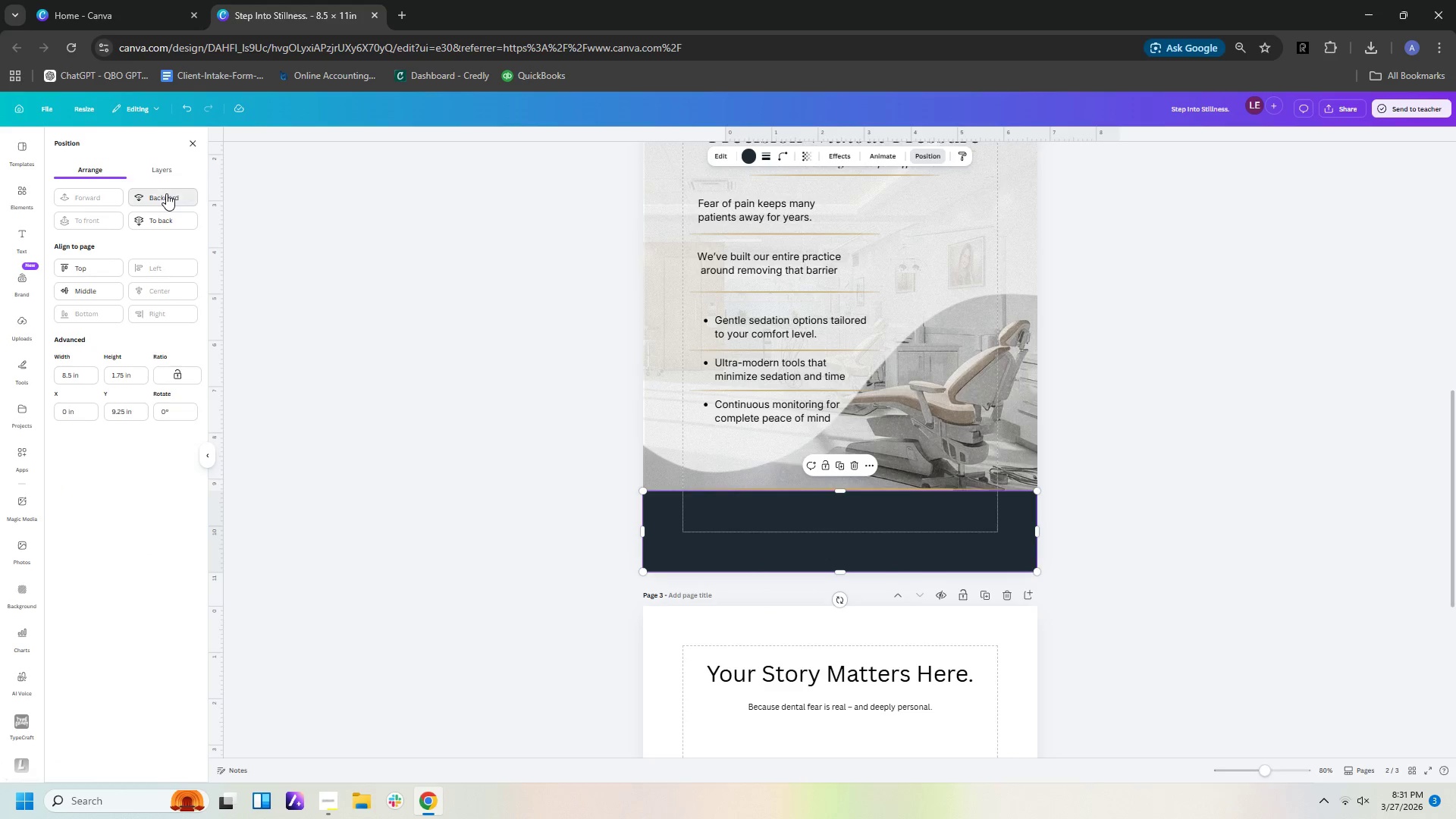 
double_click([166, 193])
 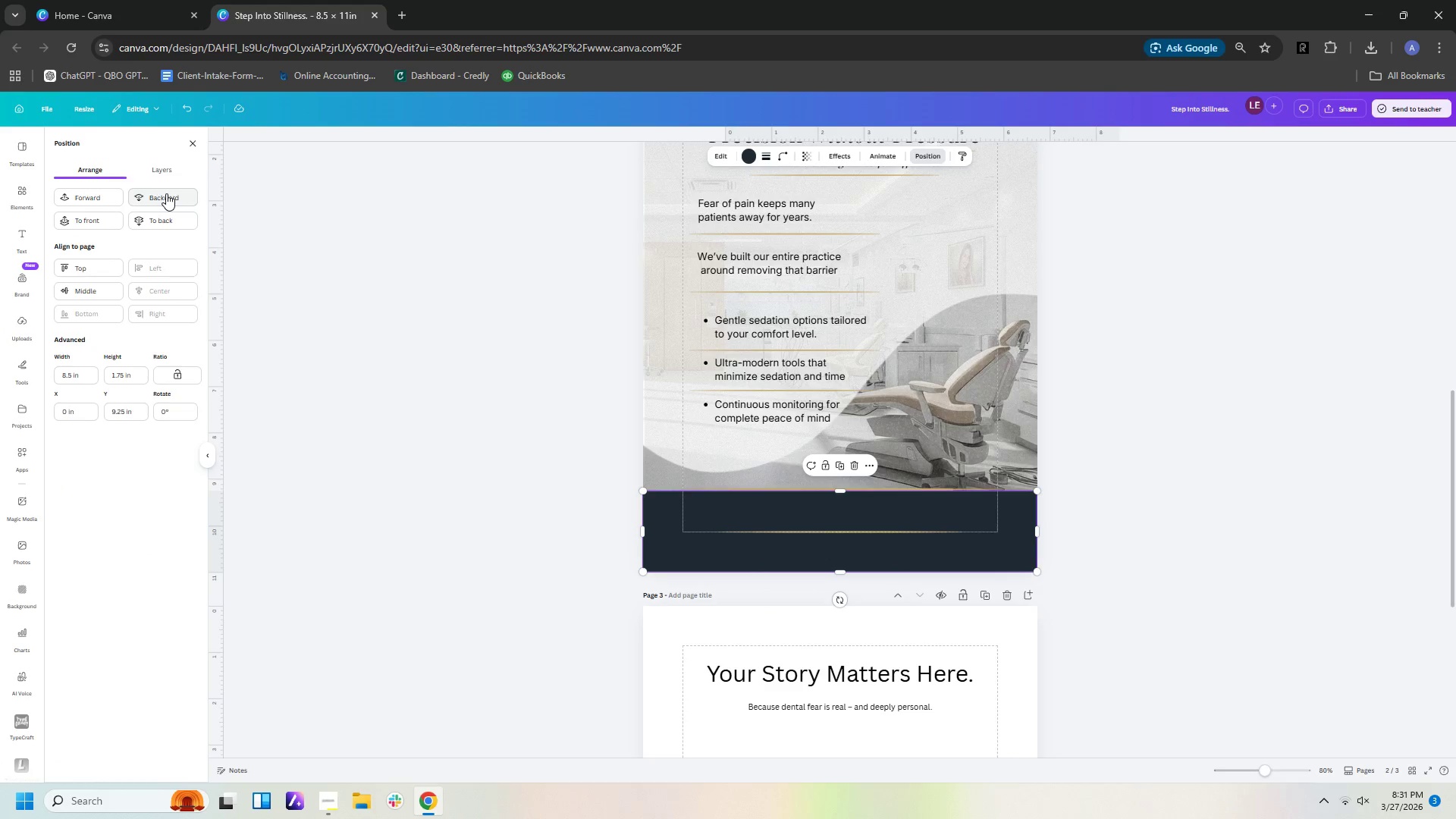 
triple_click([166, 193])
 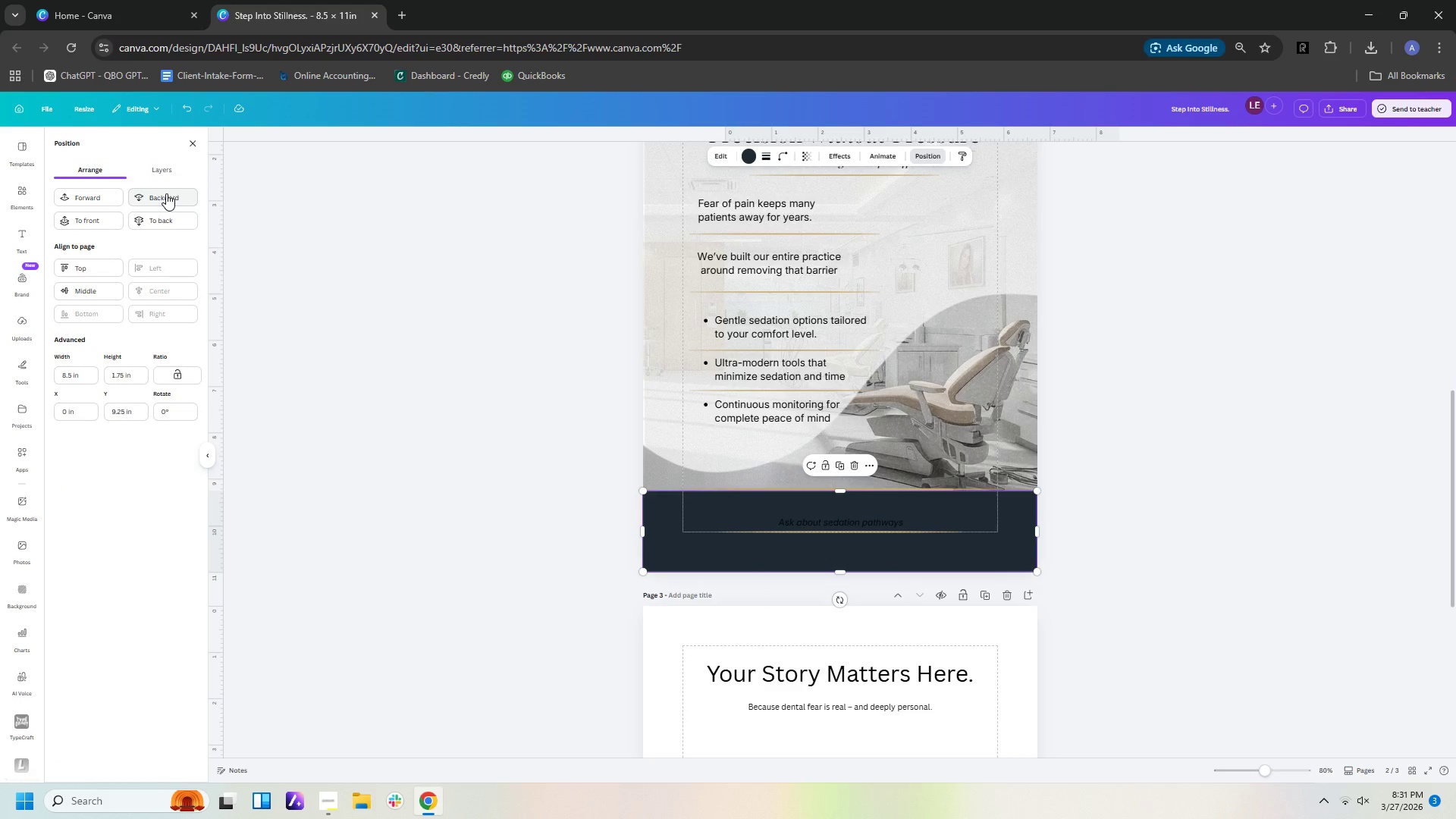 
triple_click([166, 193])
 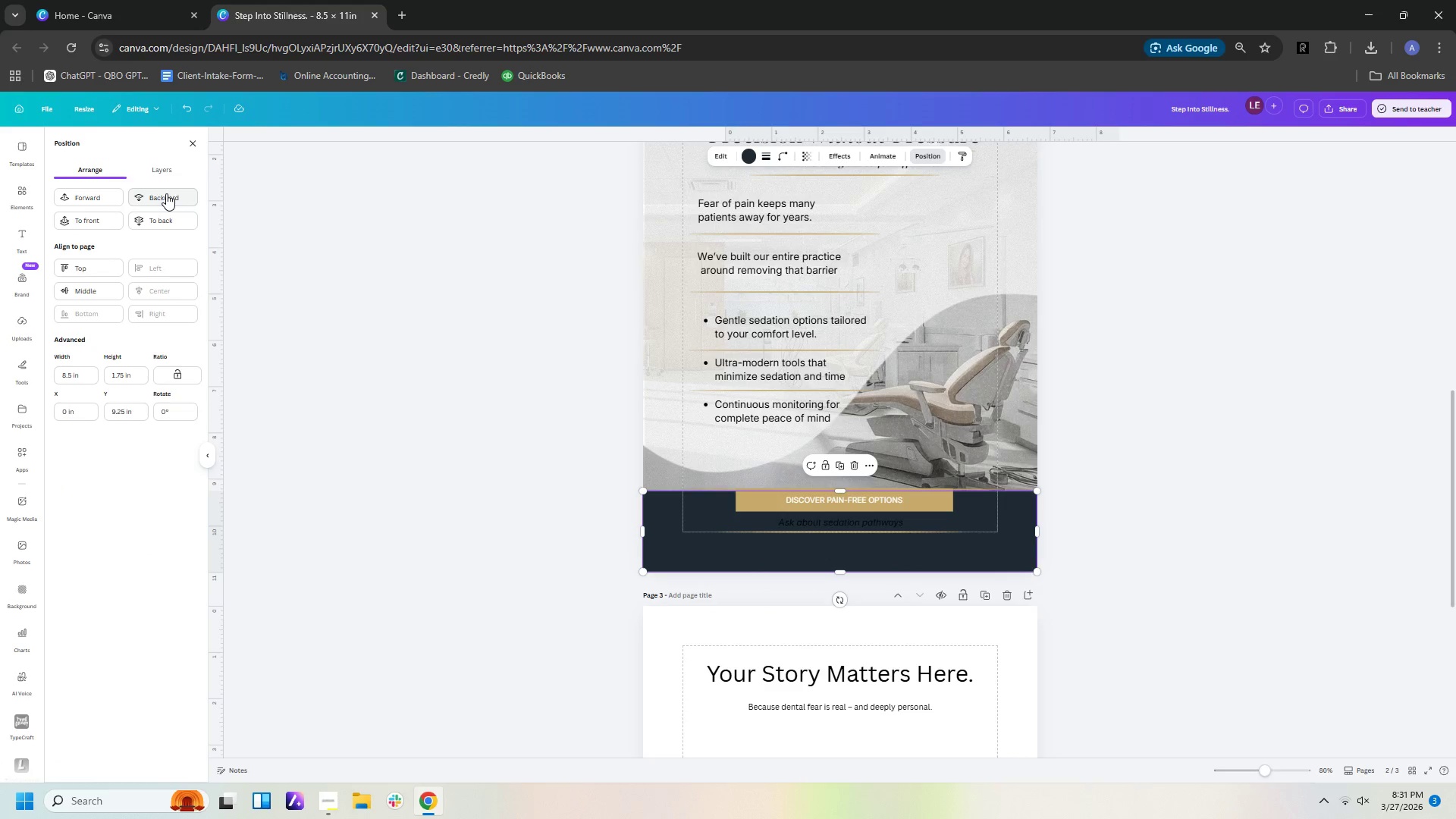 
triple_click([166, 193])
 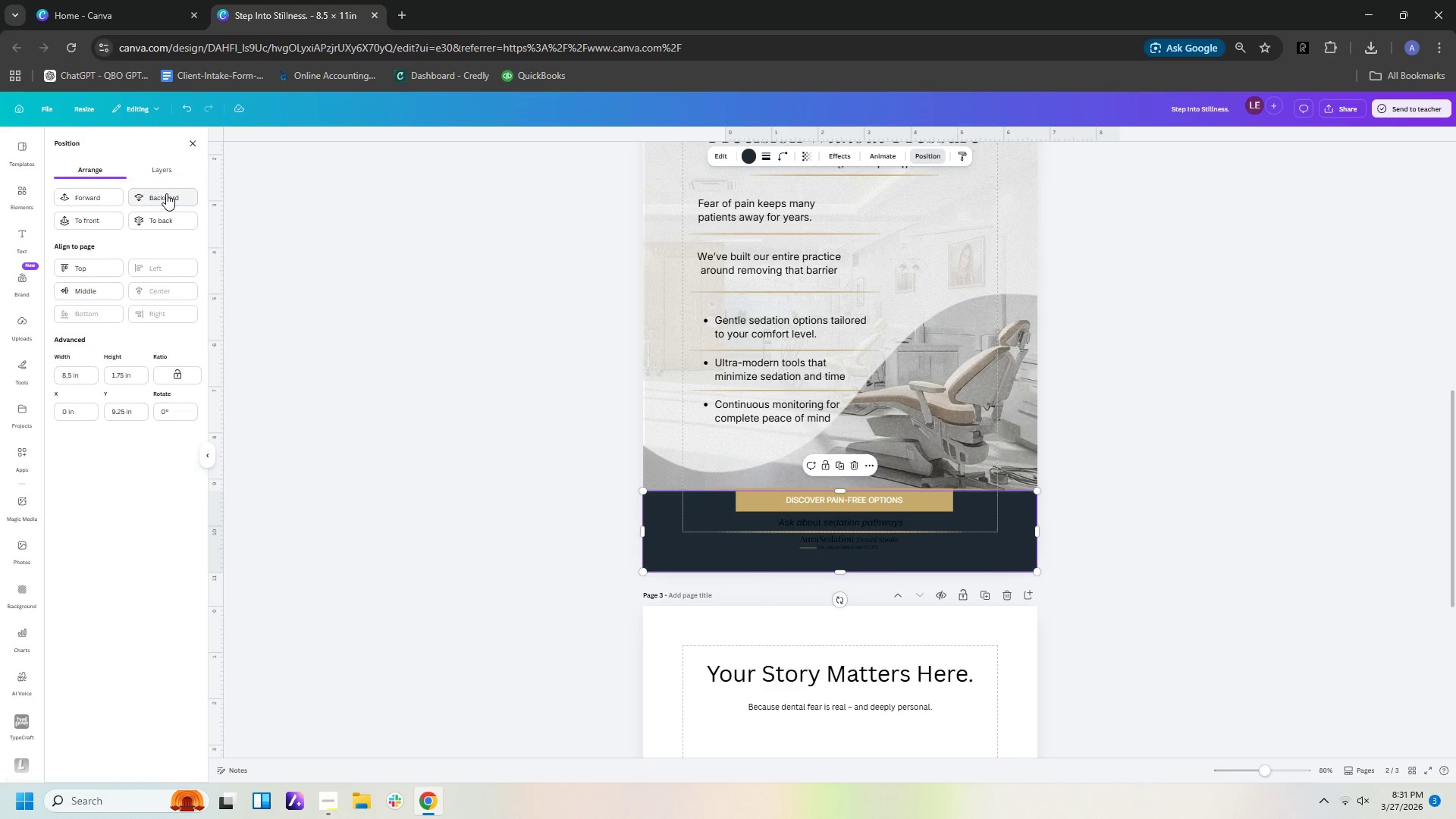 
left_click([166, 193])
 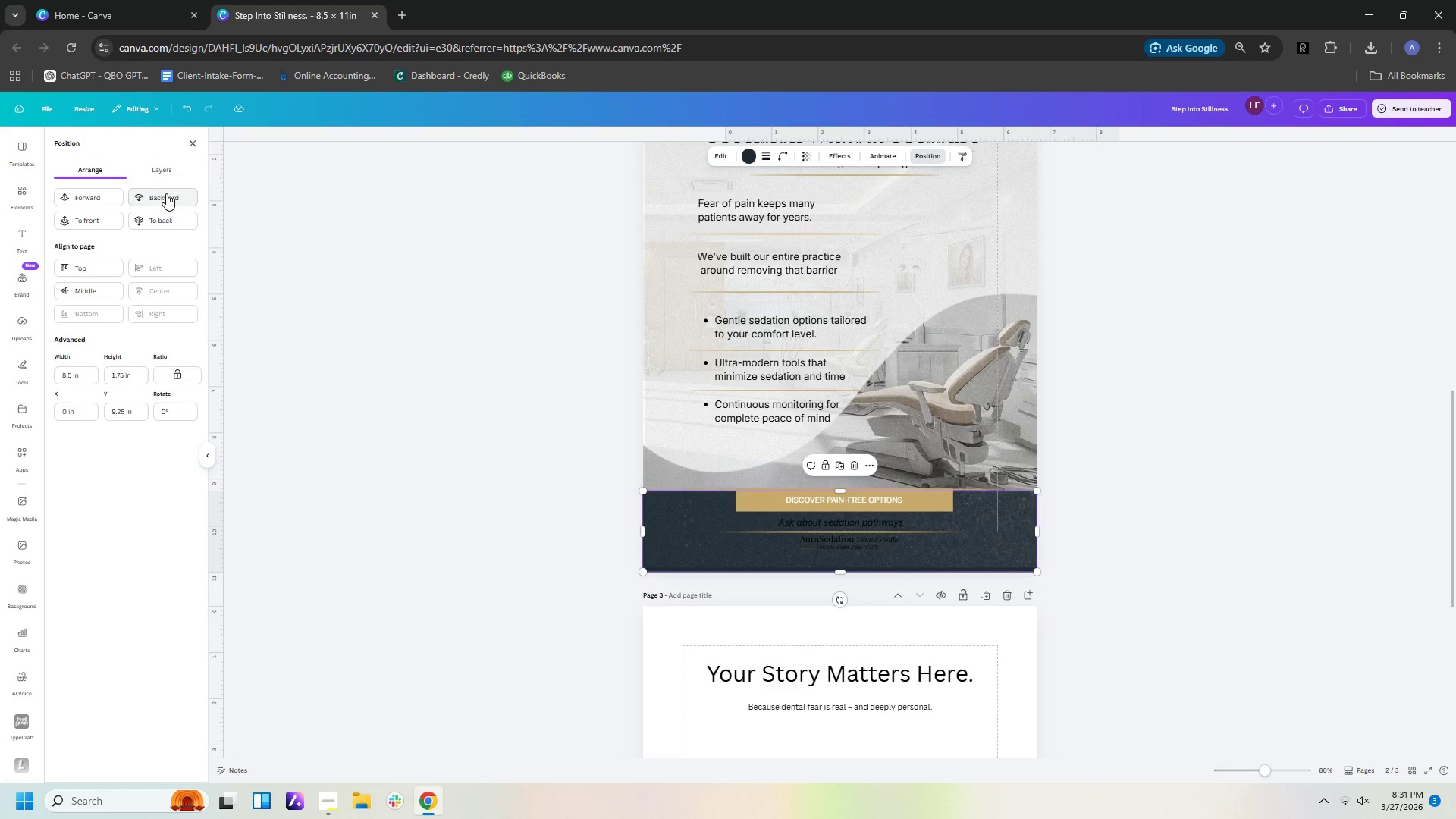 
wait(5.12)
 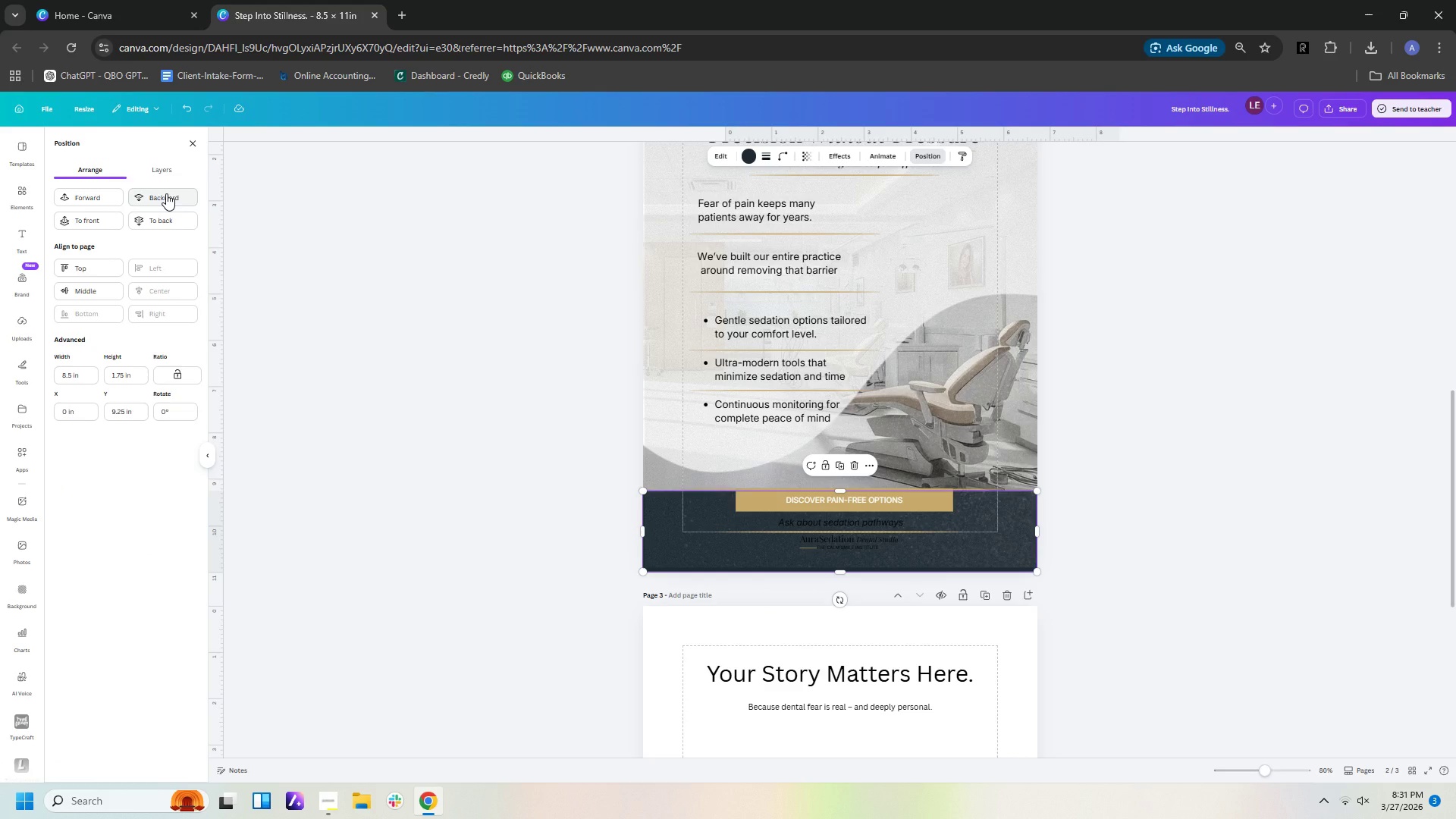 
left_click([83, 194])
 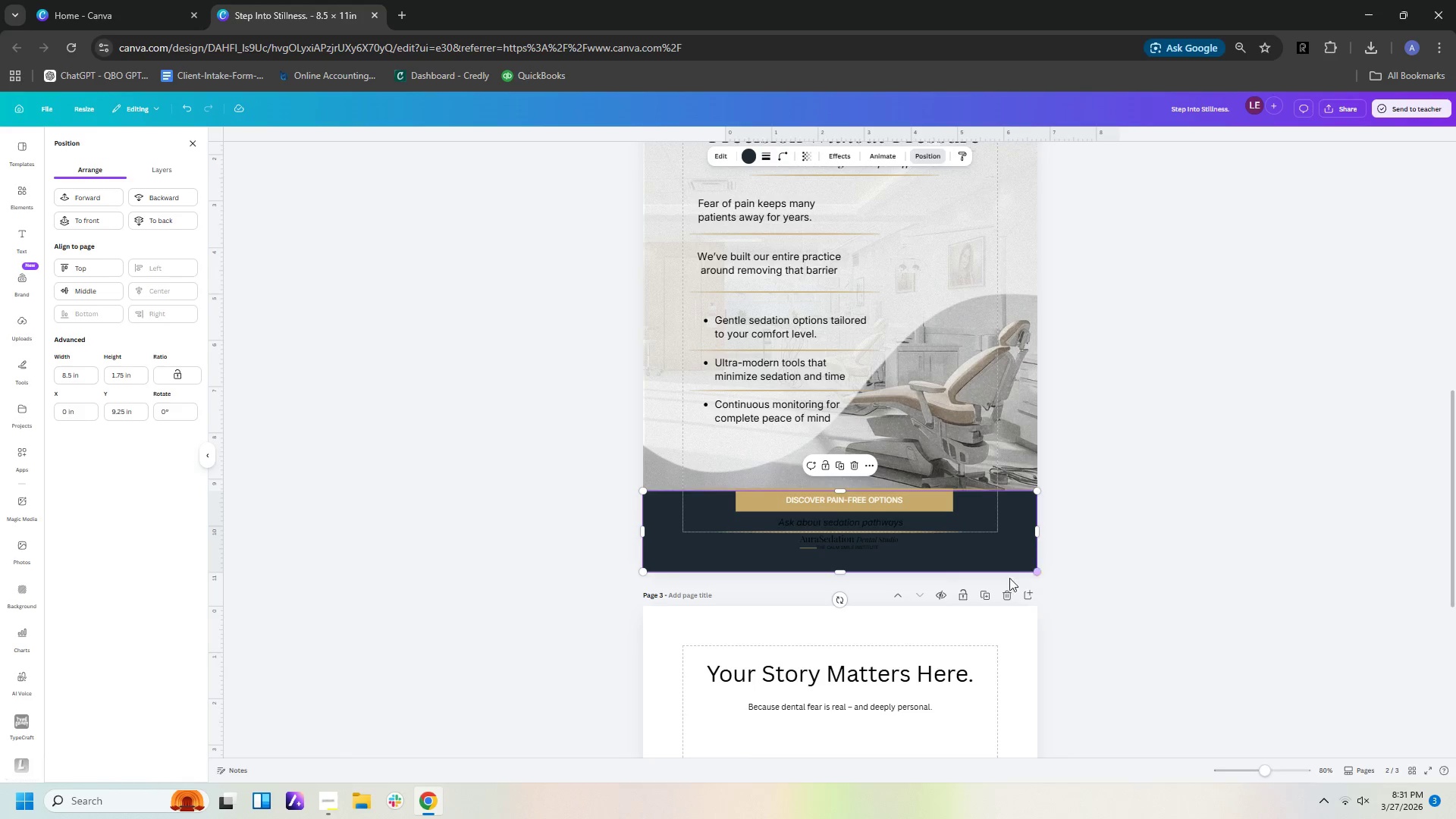 
left_click([1137, 564])
 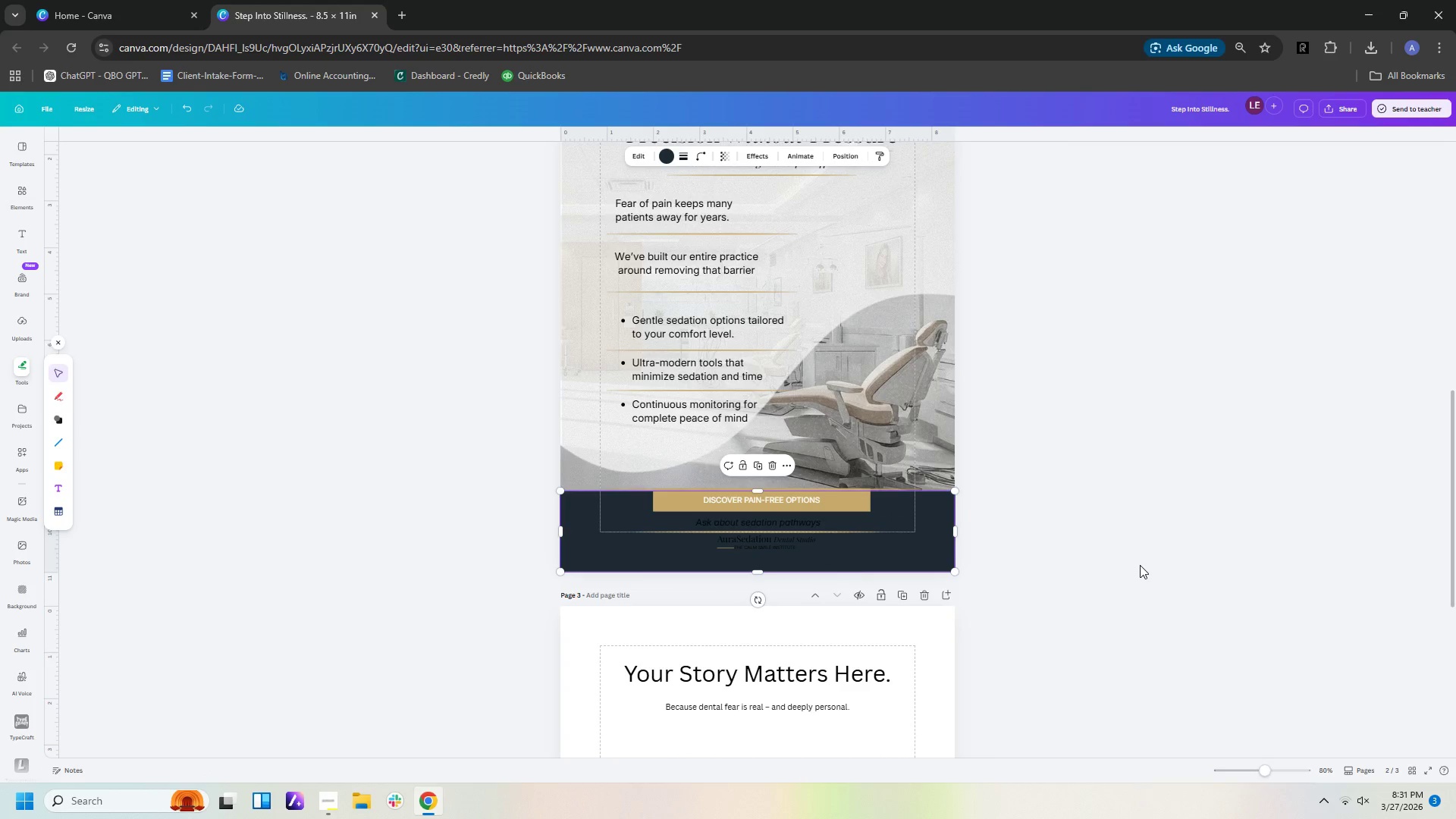 
left_click([1140, 565])
 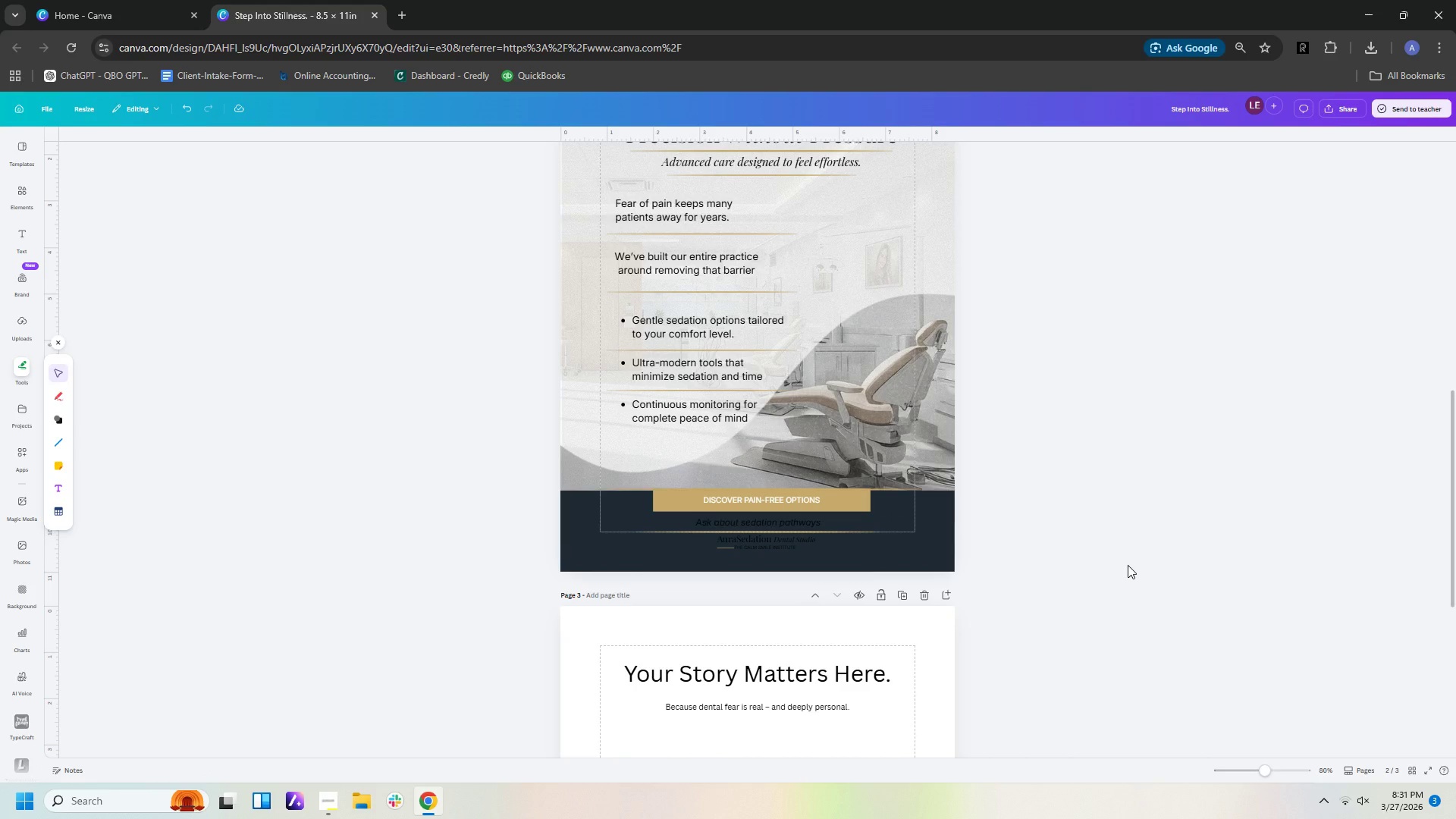 
wait(6.2)
 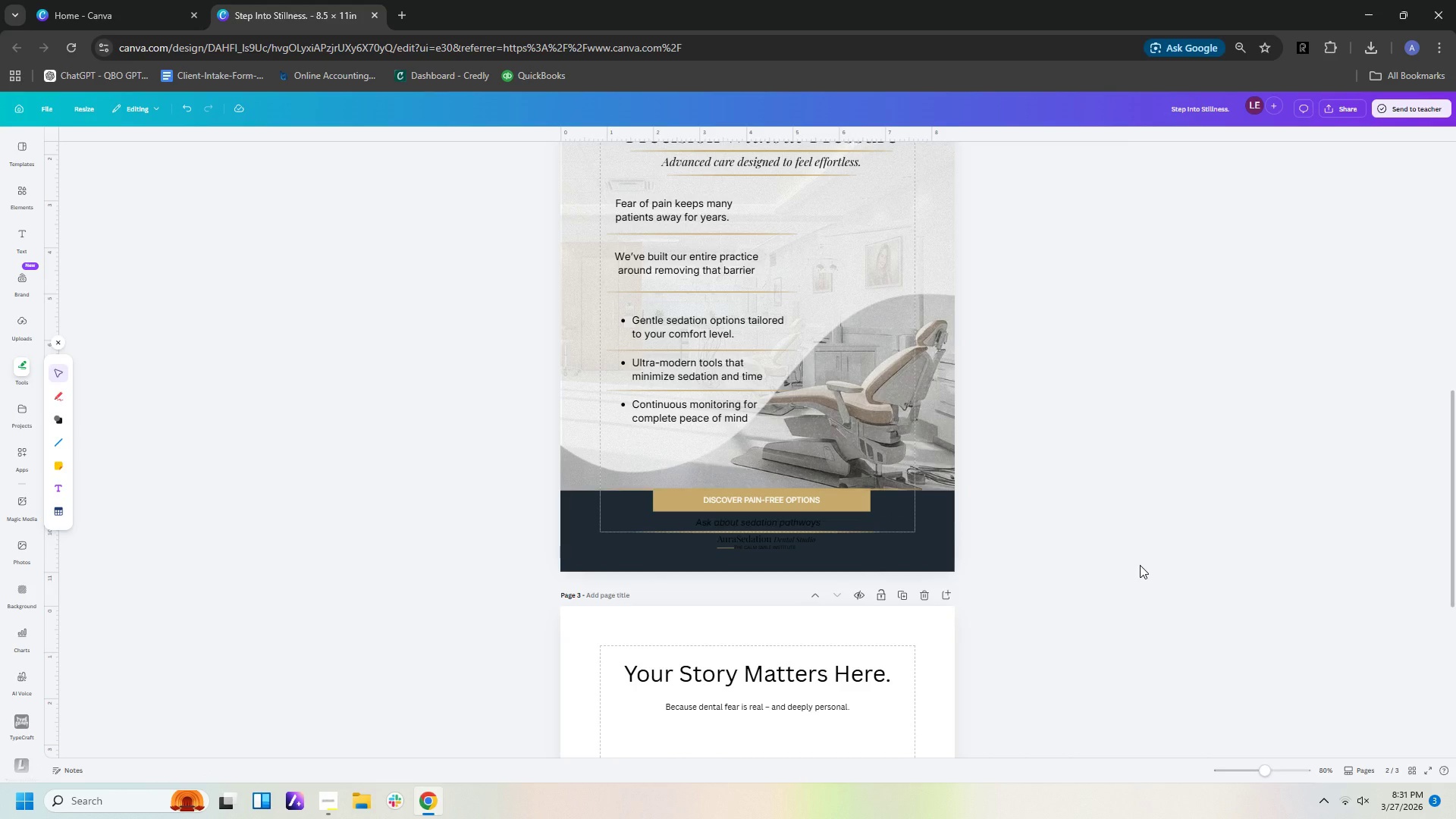 
left_click([772, 524])
 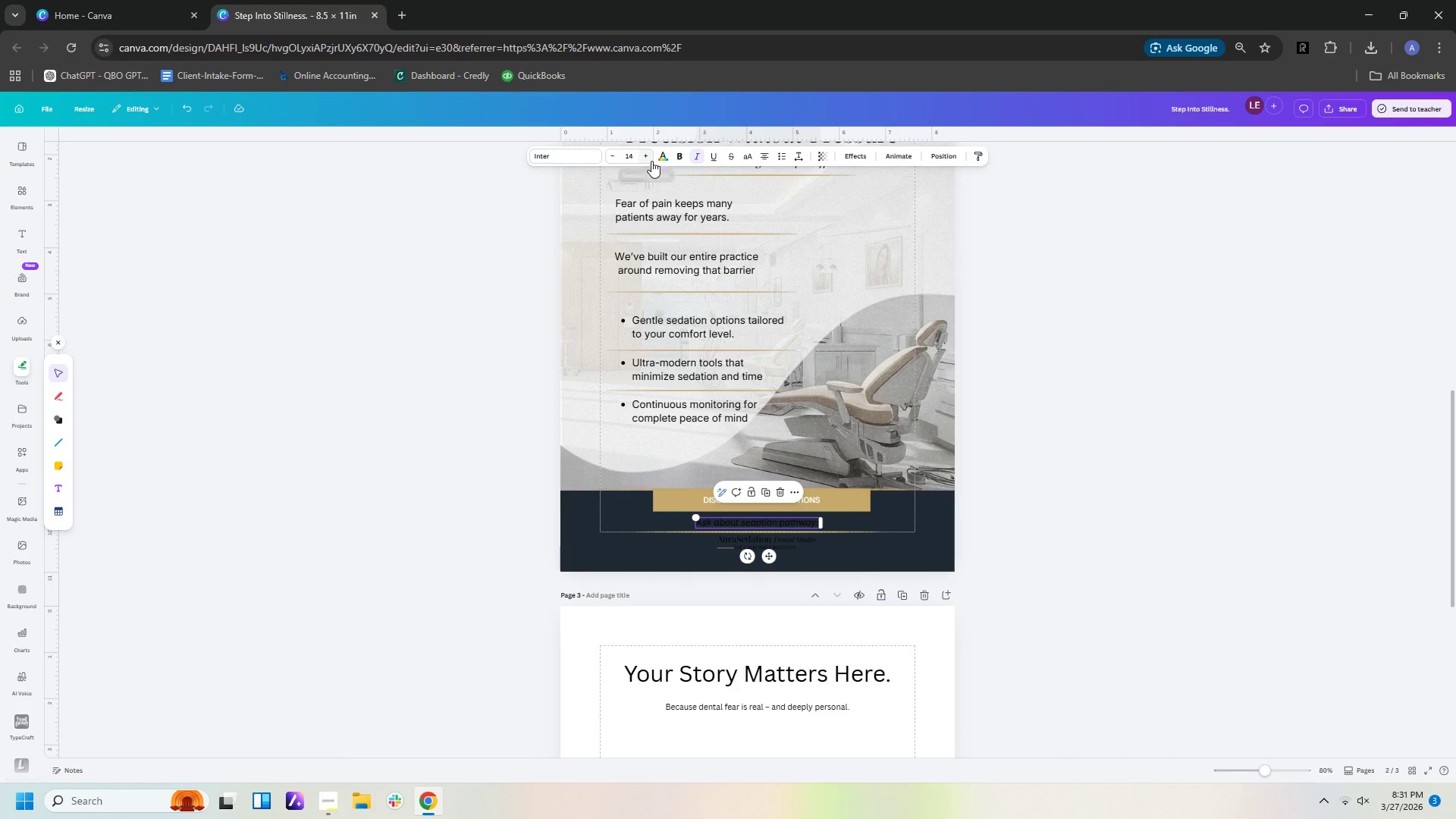 
left_click([664, 156])
 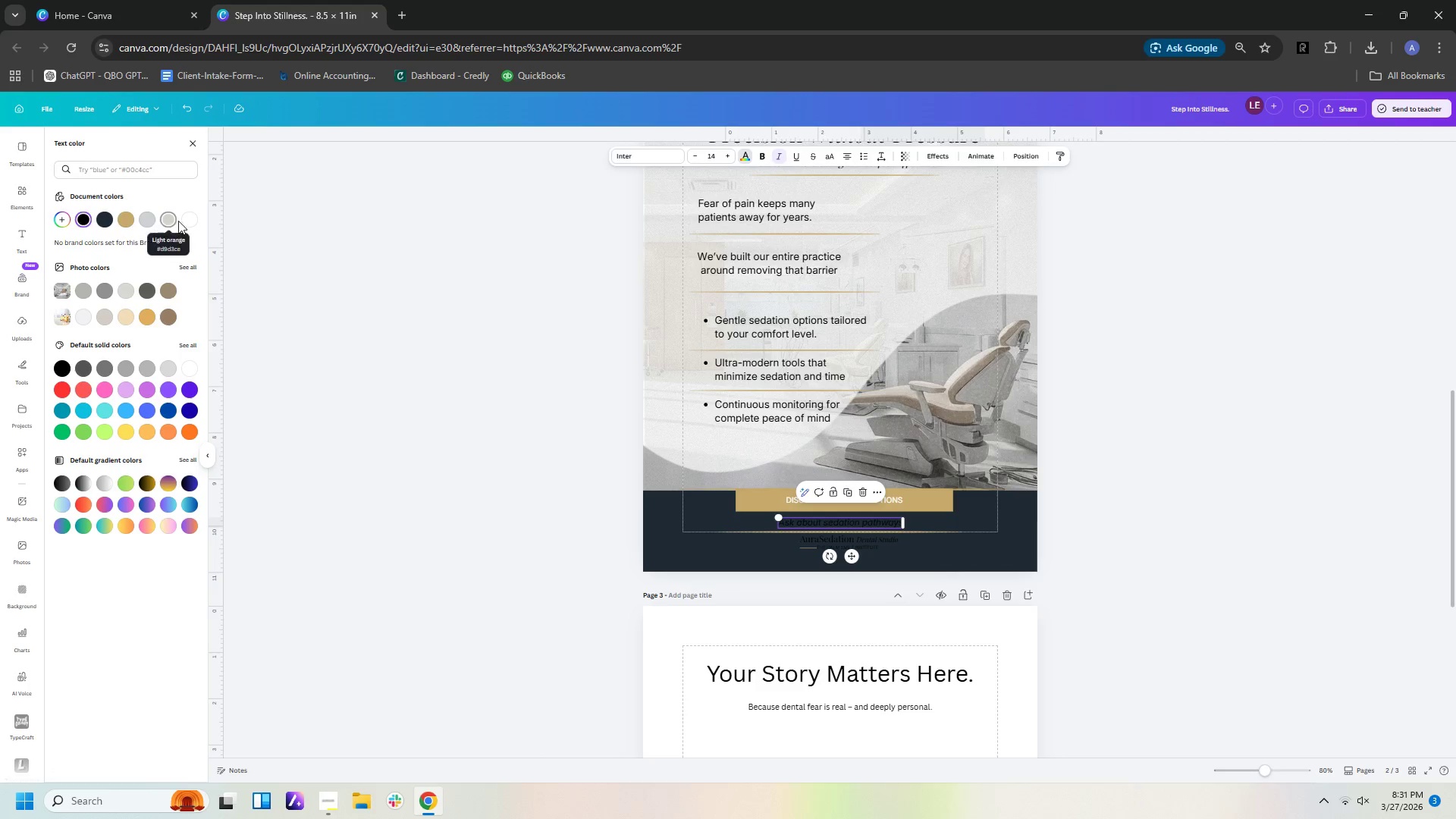 
left_click([184, 221])
 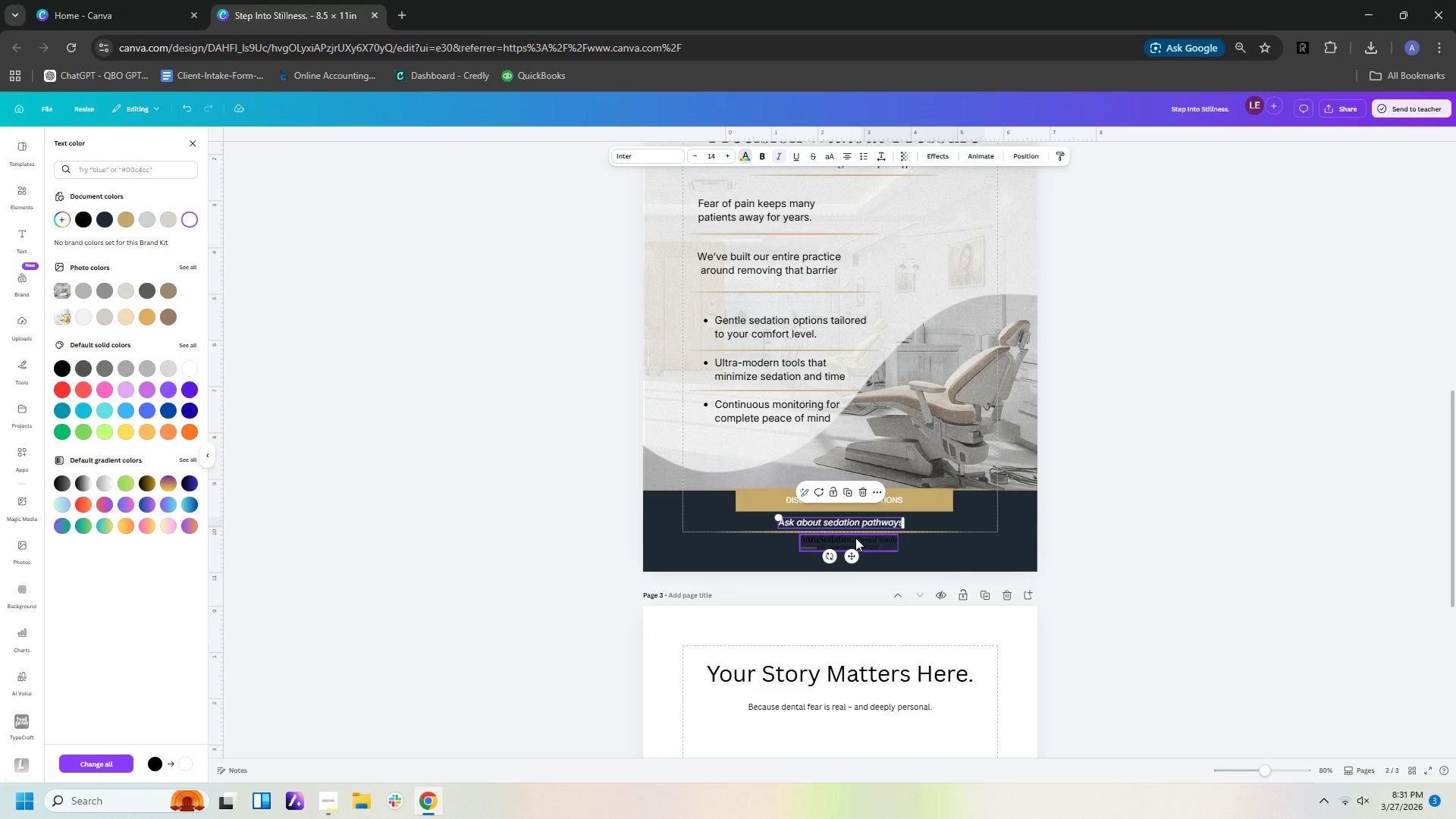 
left_click([855, 539])
 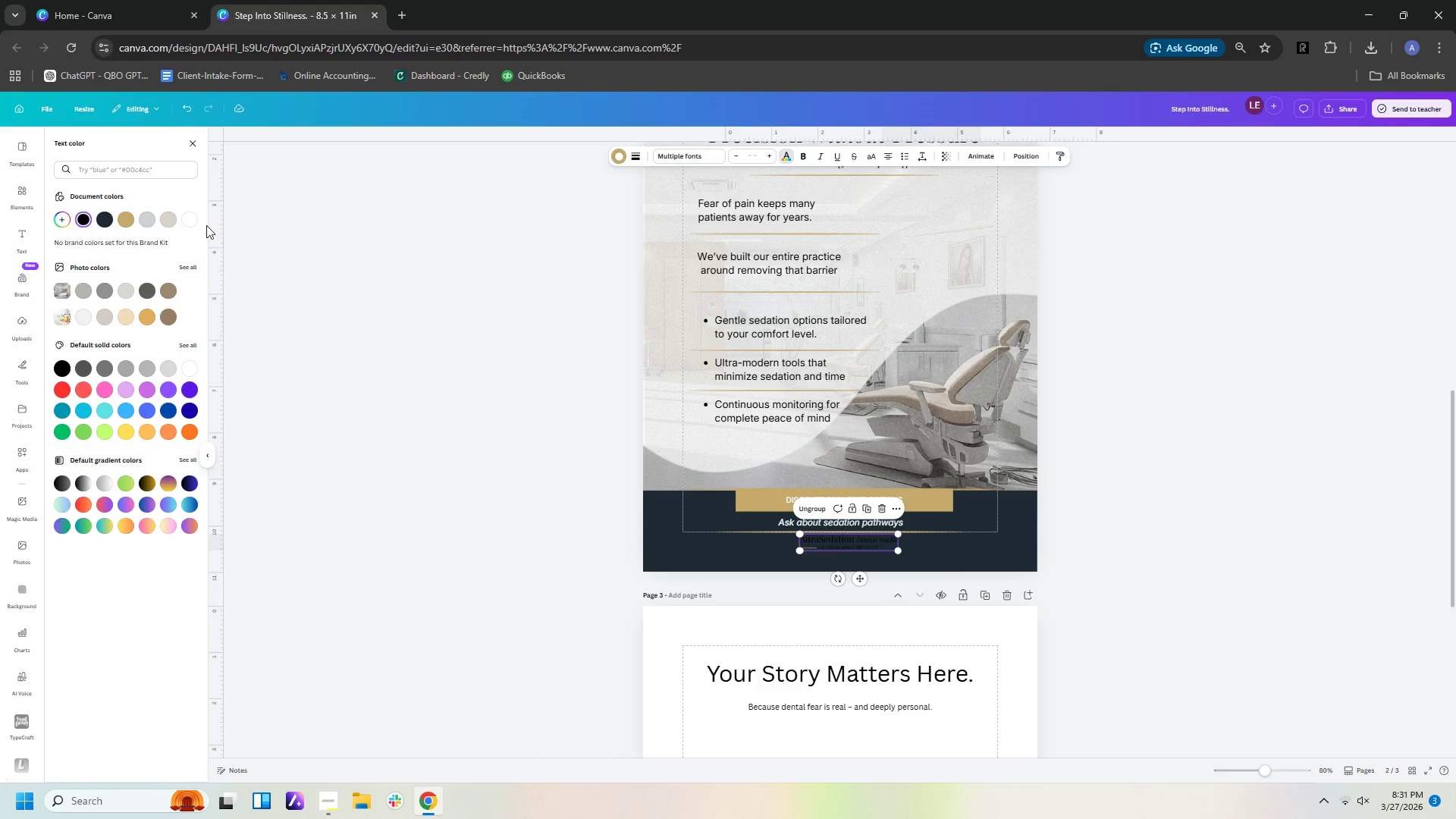 
left_click([187, 226])
 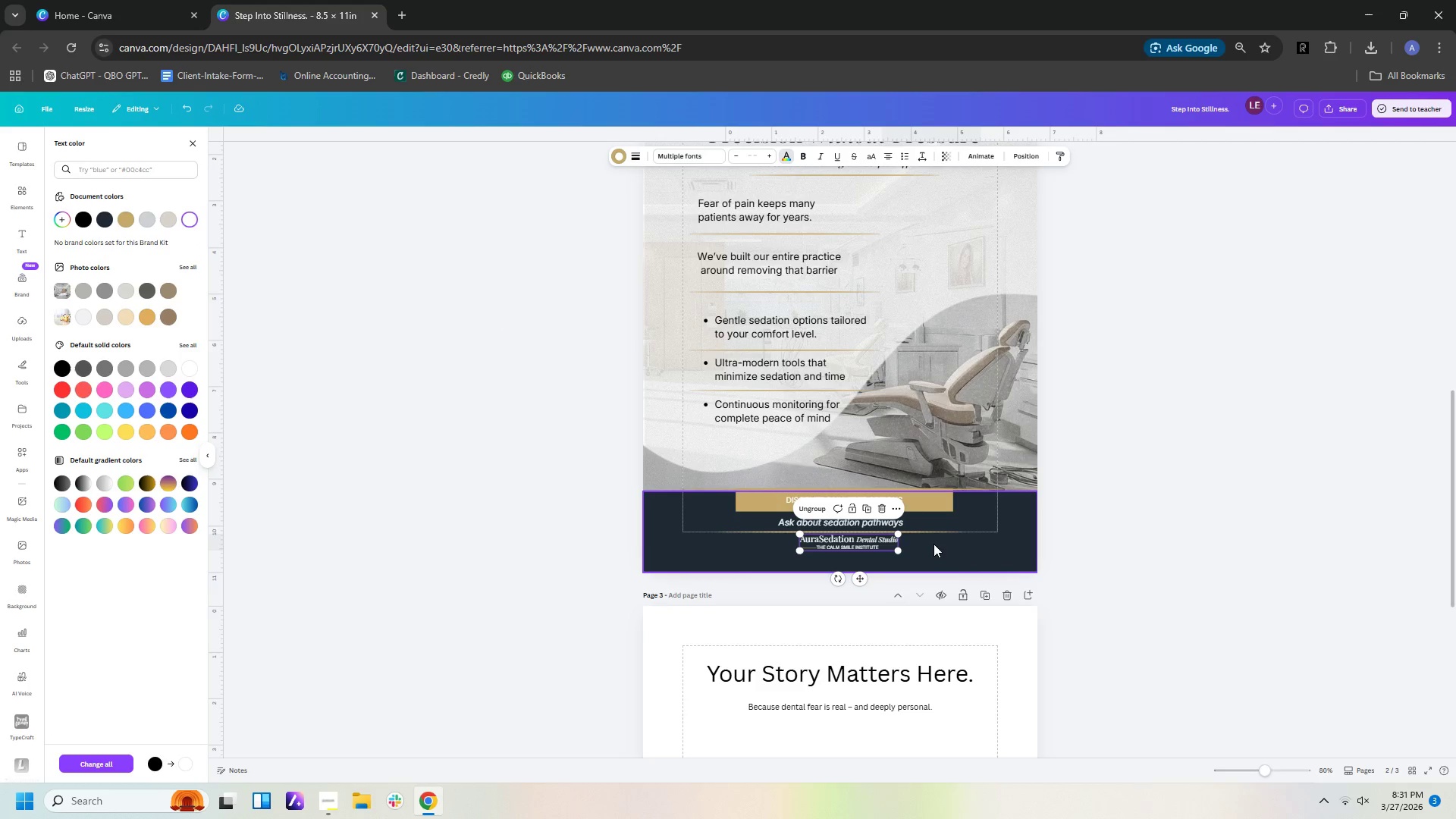 
left_click([934, 529])
 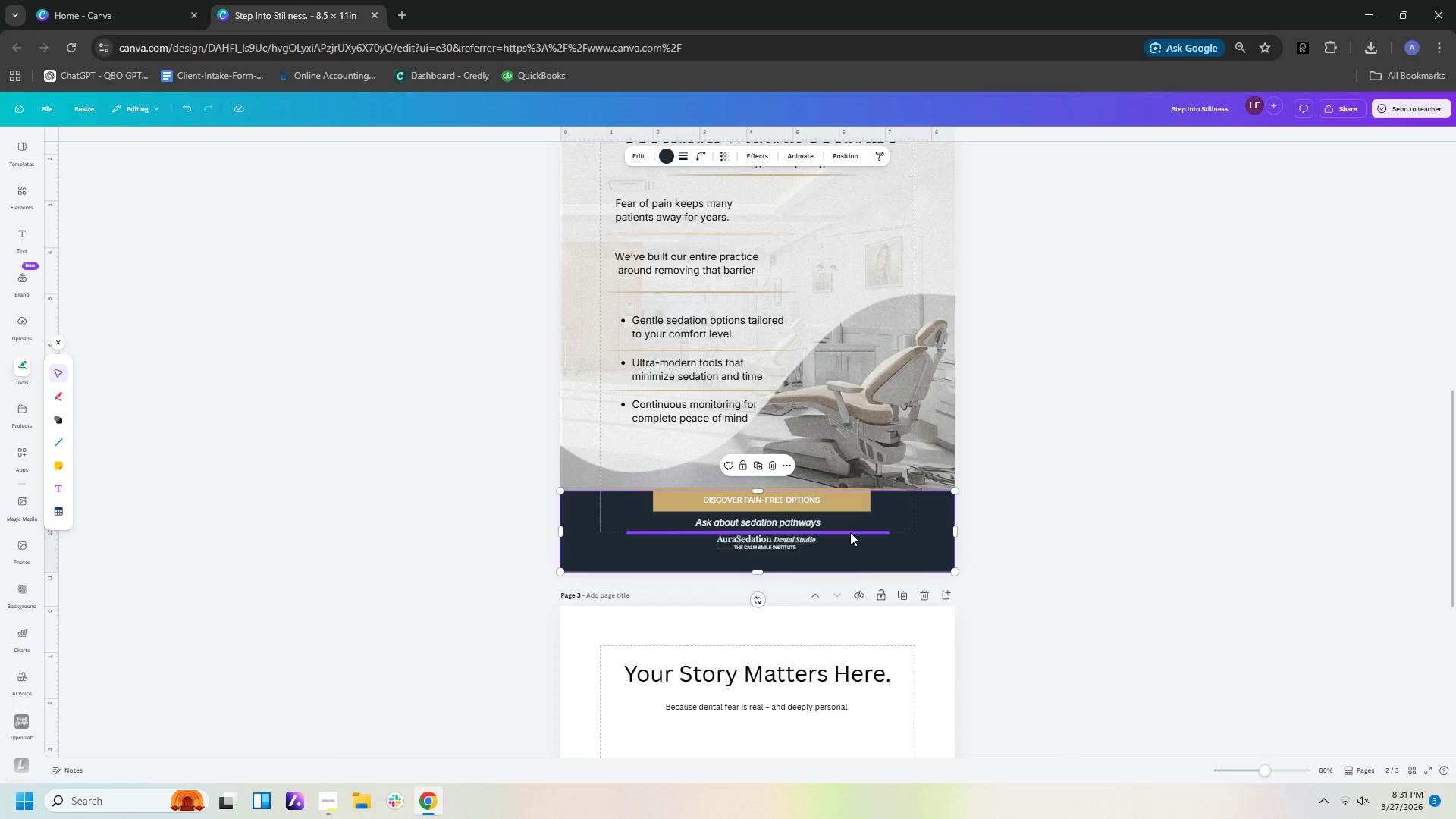 
left_click([850, 532])
 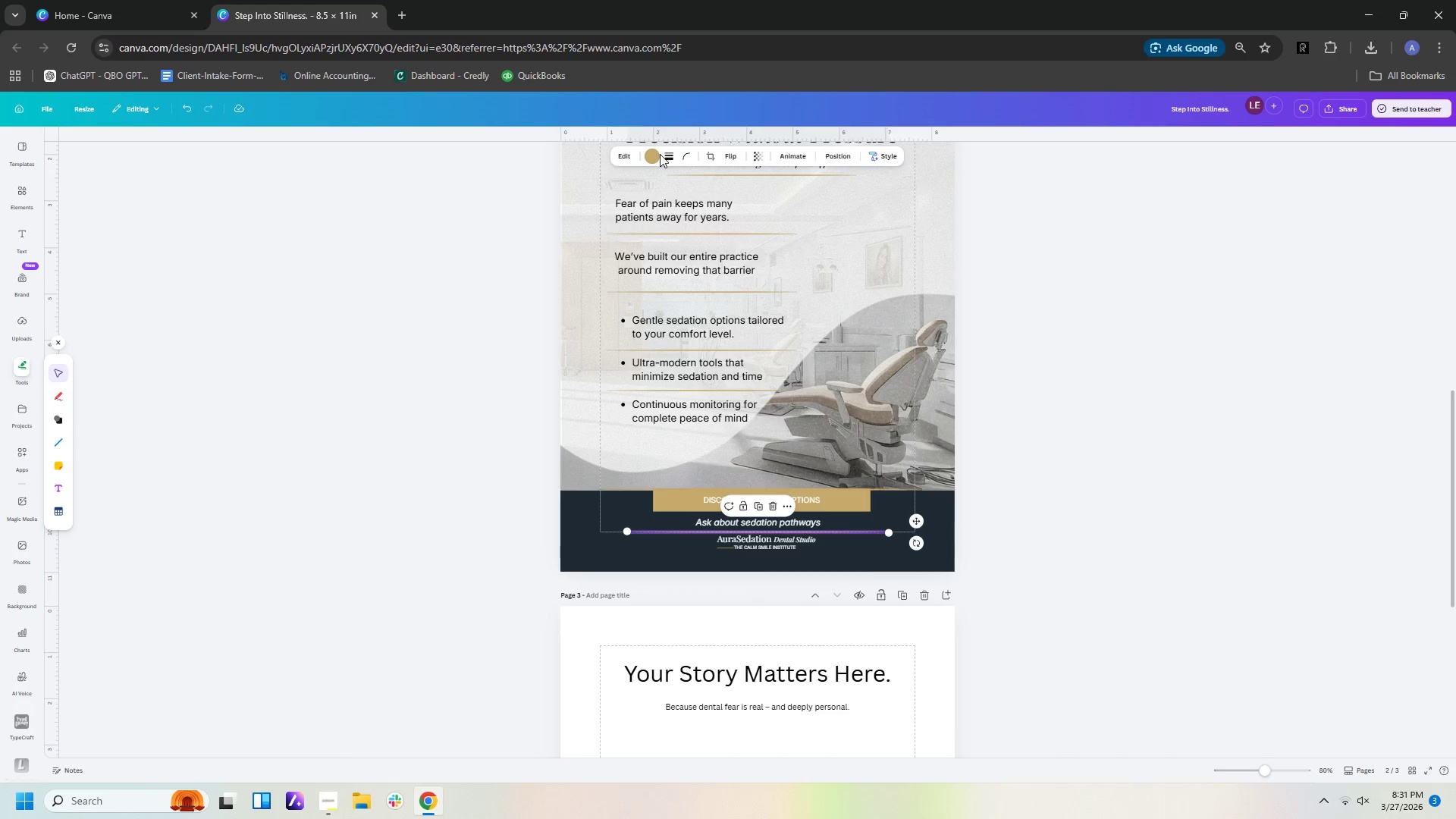 
double_click([656, 158])
 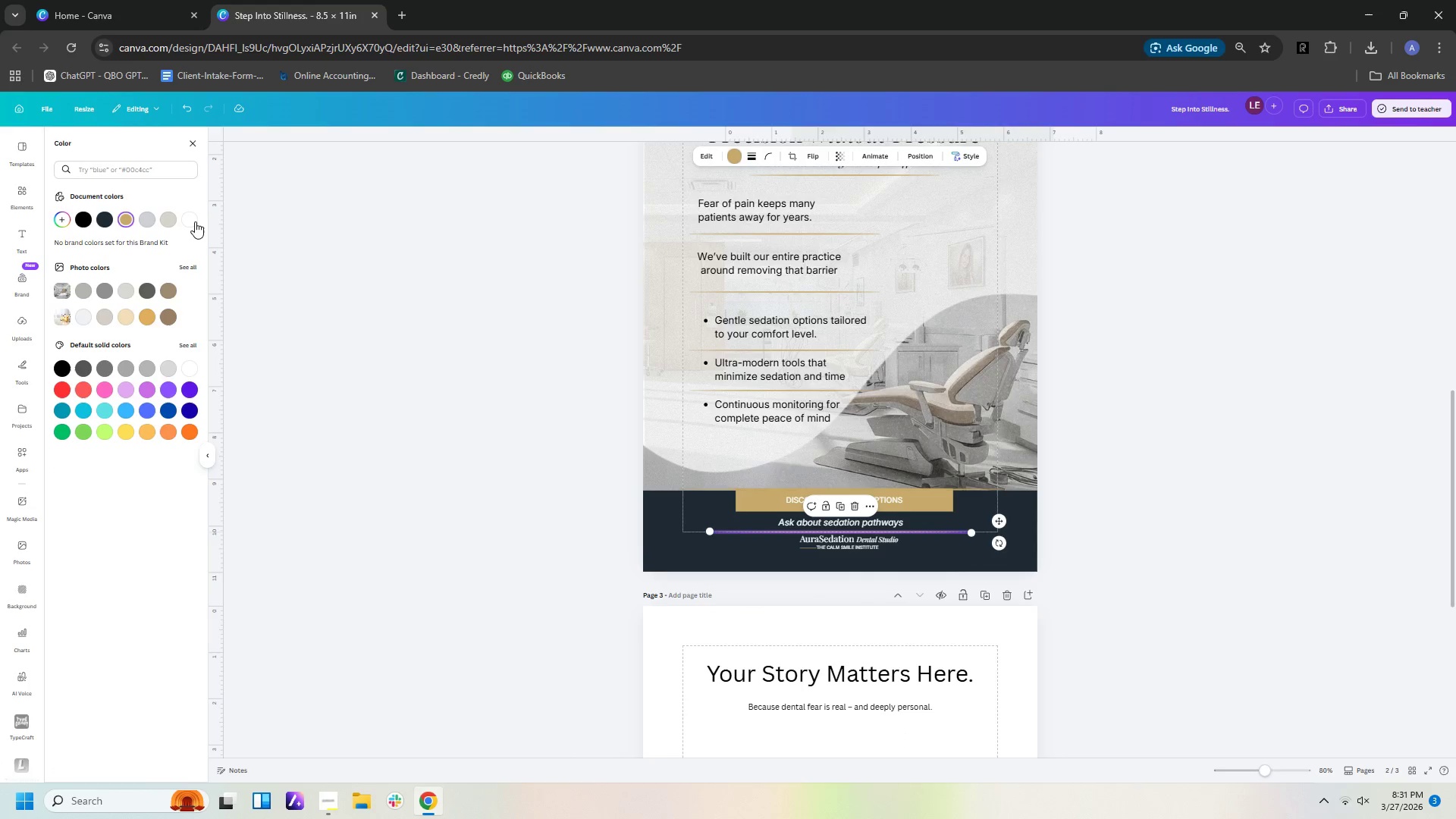 
left_click([192, 220])
 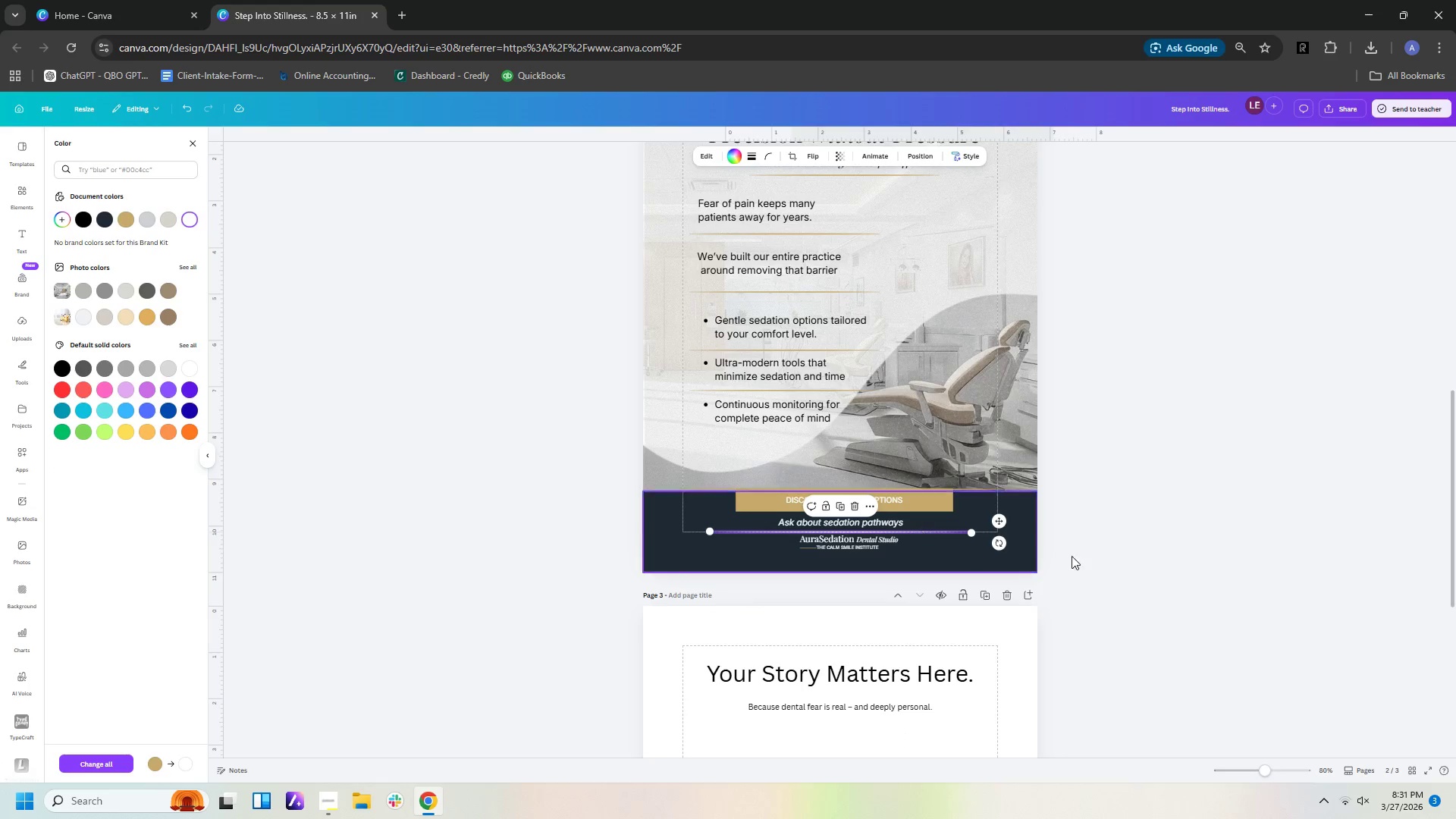 
left_click([1105, 553])
 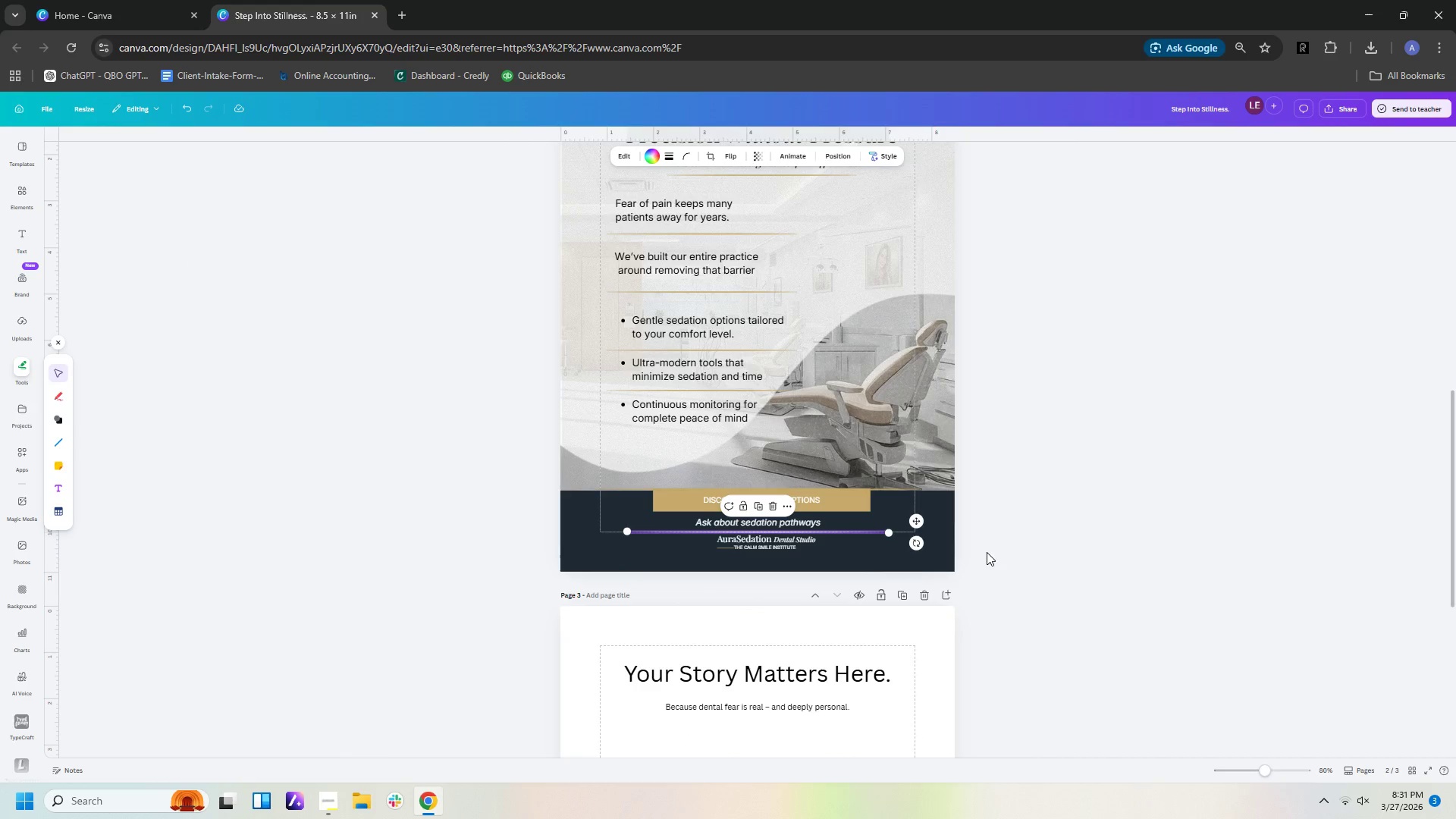 
wait(5.45)
 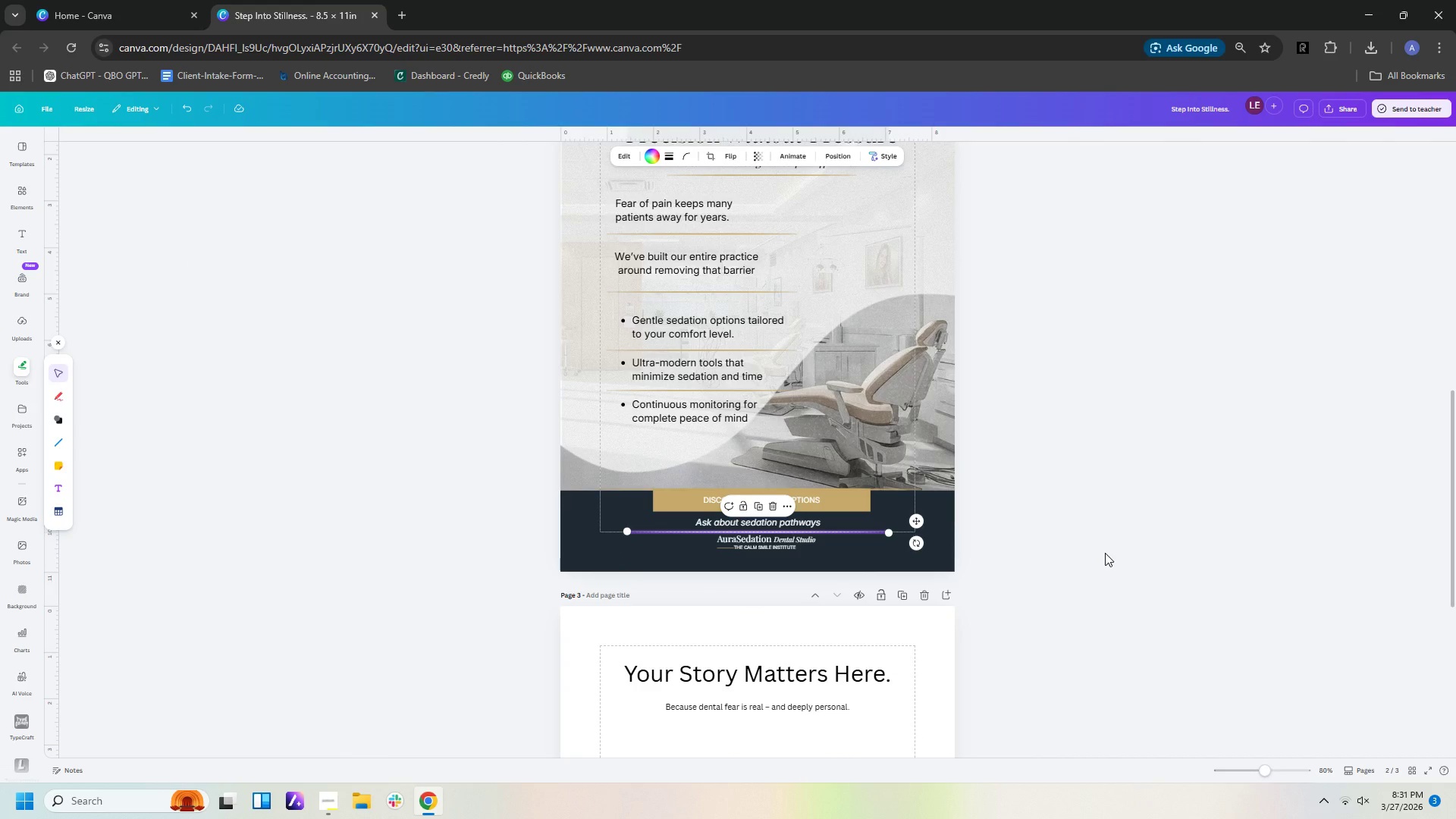 
left_click([727, 548])
 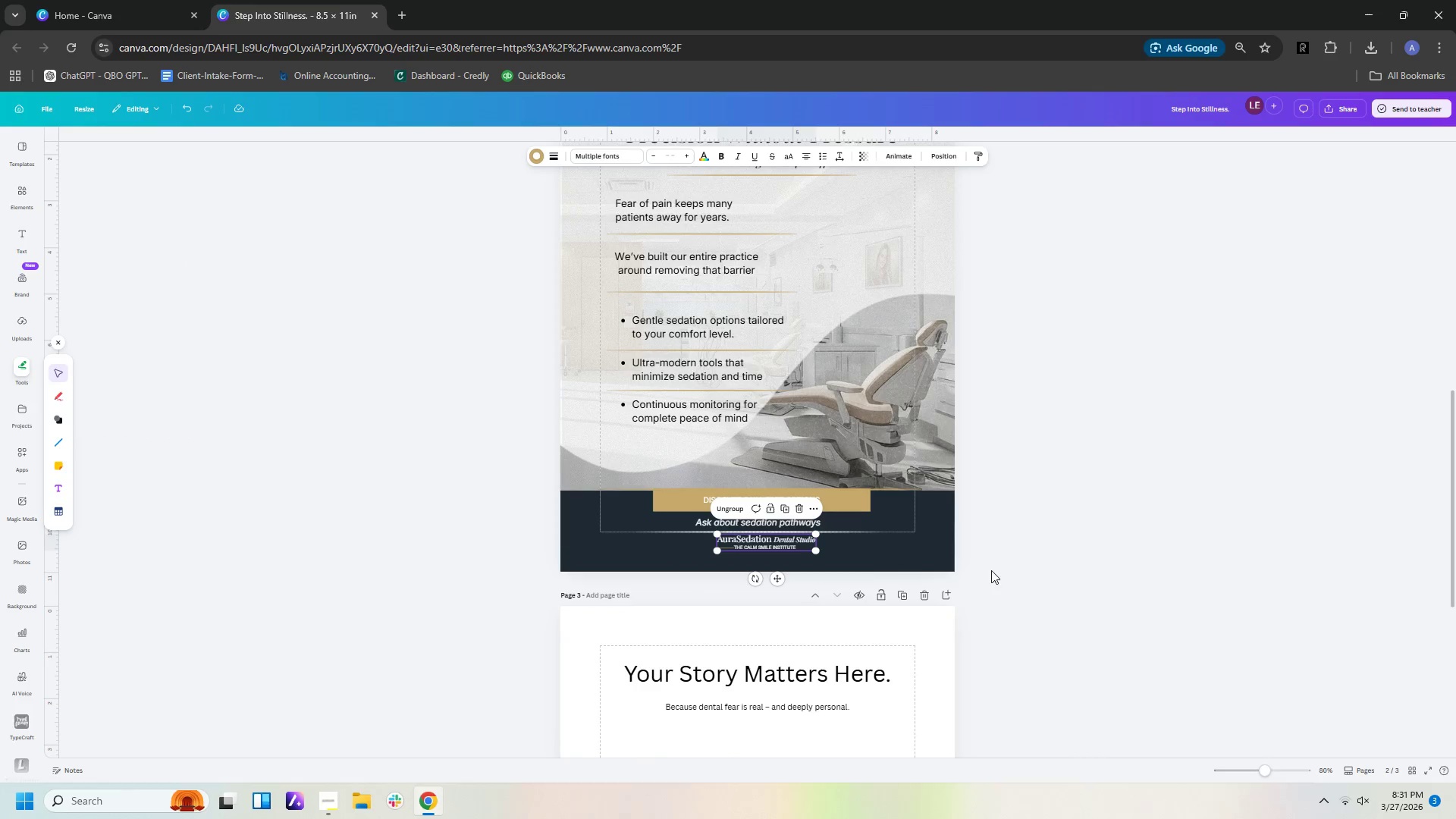 
hold_key(key=ControlLeft, duration=1.06)
scroll: coordinate [985, 574], scroll_direction: up, amount: 7.0
 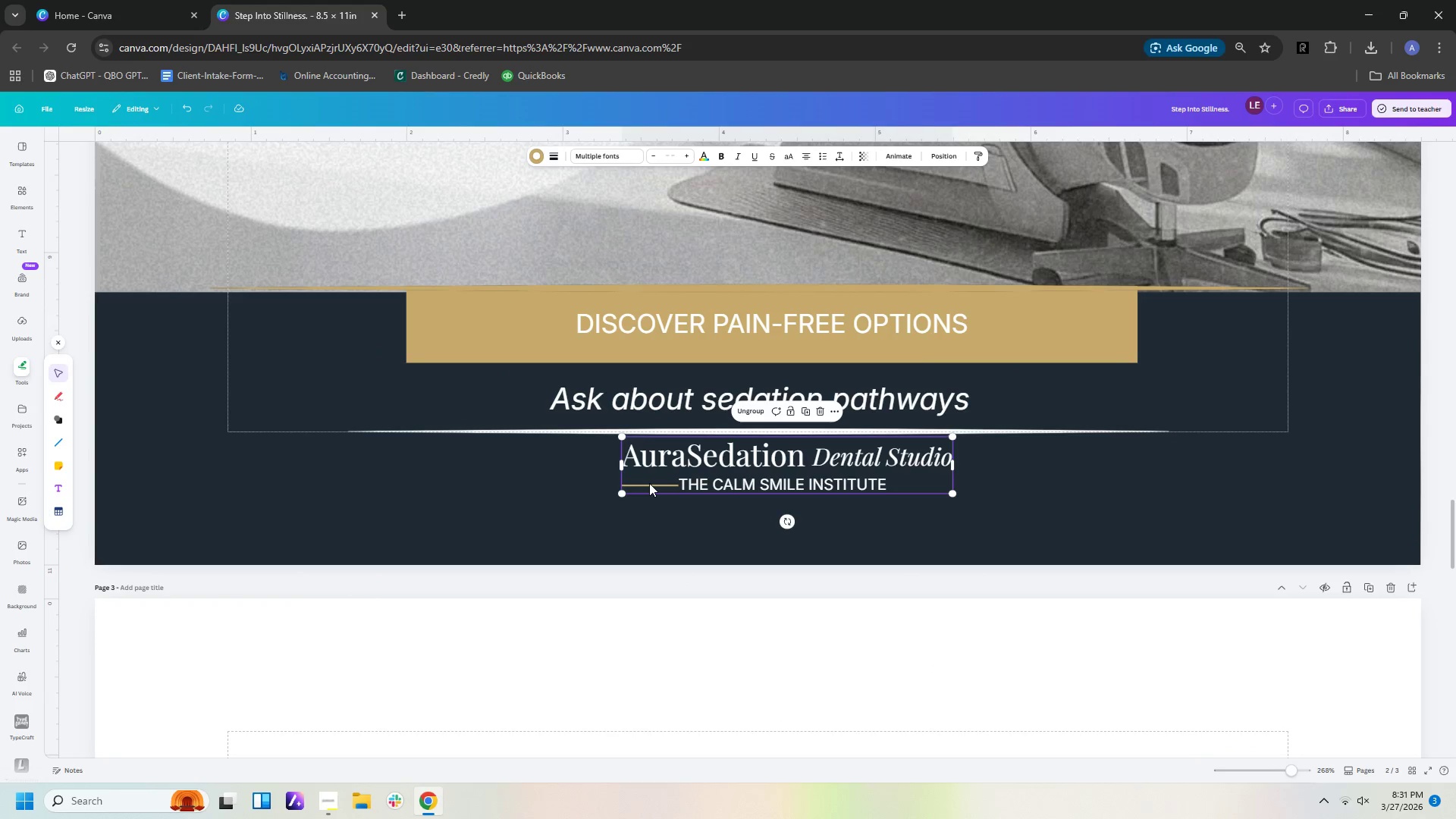 
left_click([649, 483])
 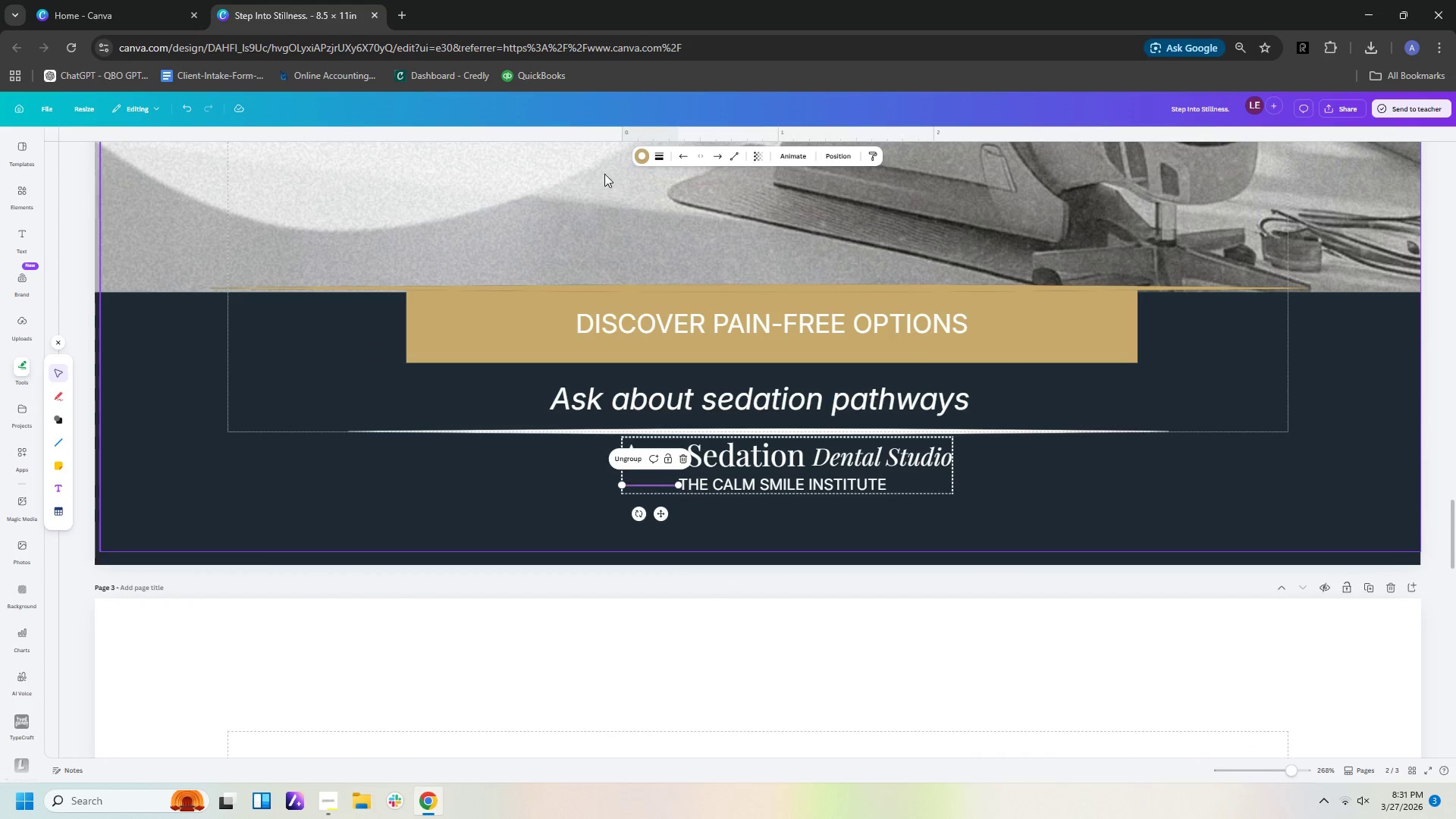 
left_click([639, 156])
 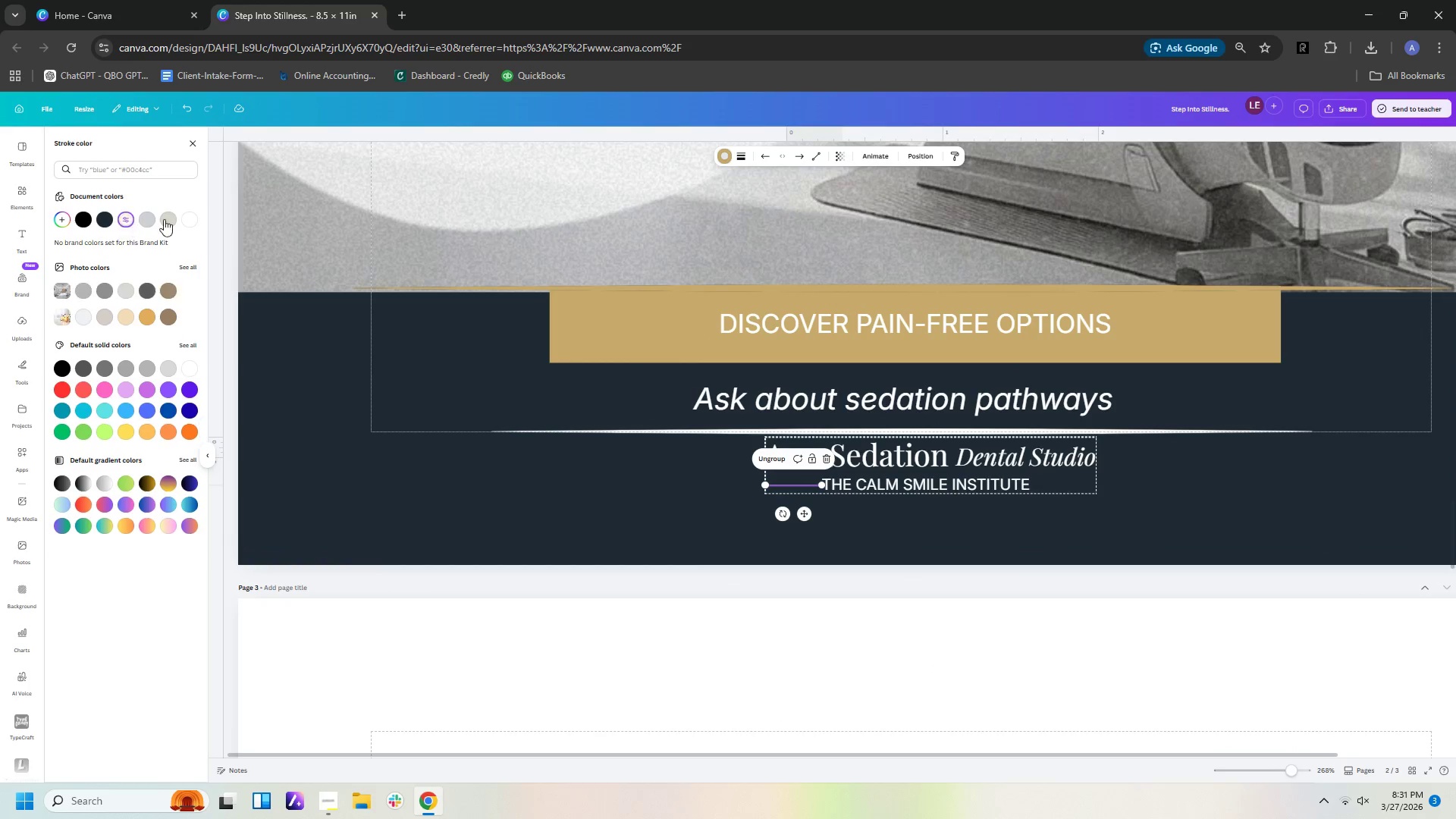 
left_click([185, 219])
 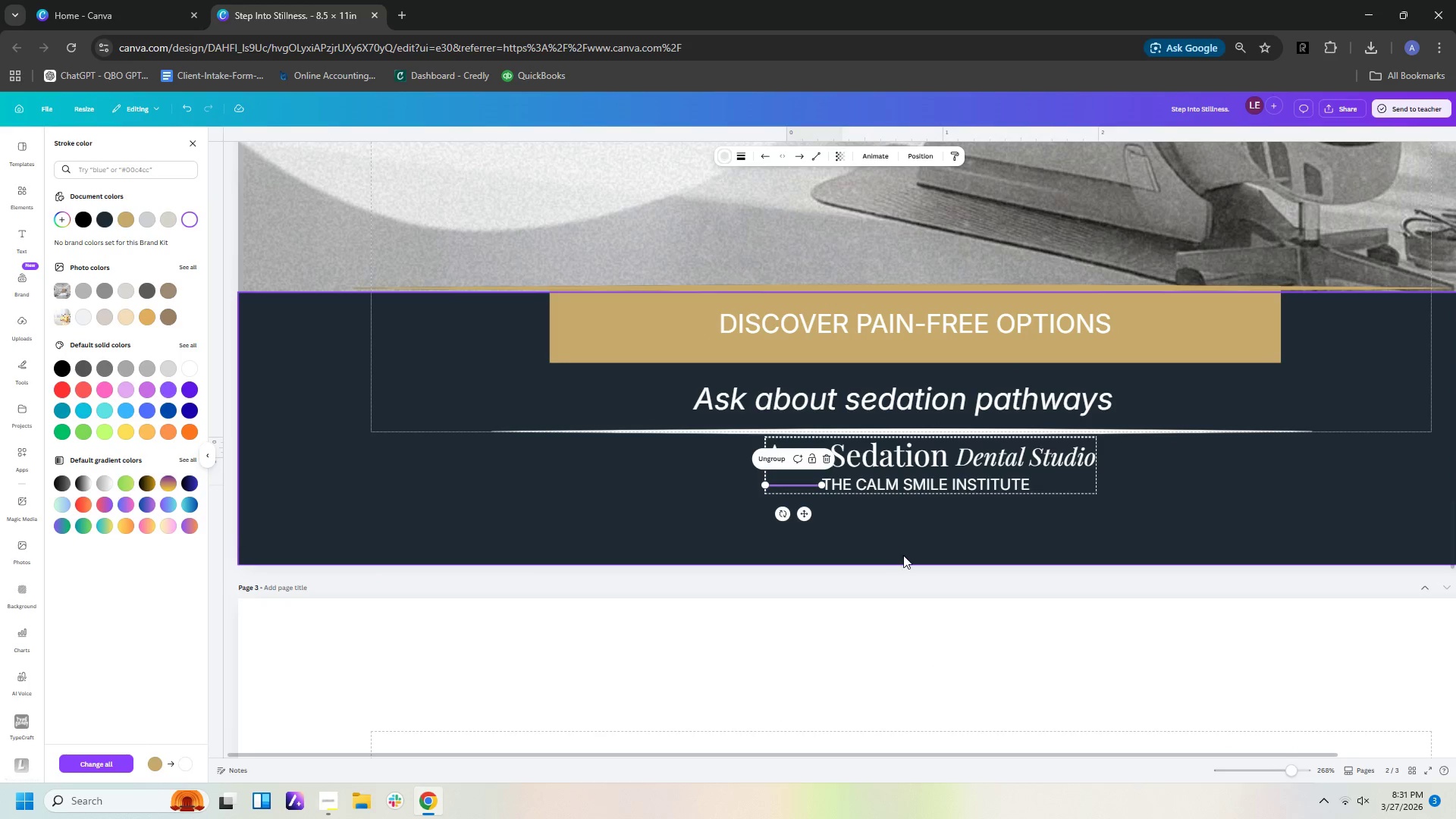 
left_click([903, 555])
 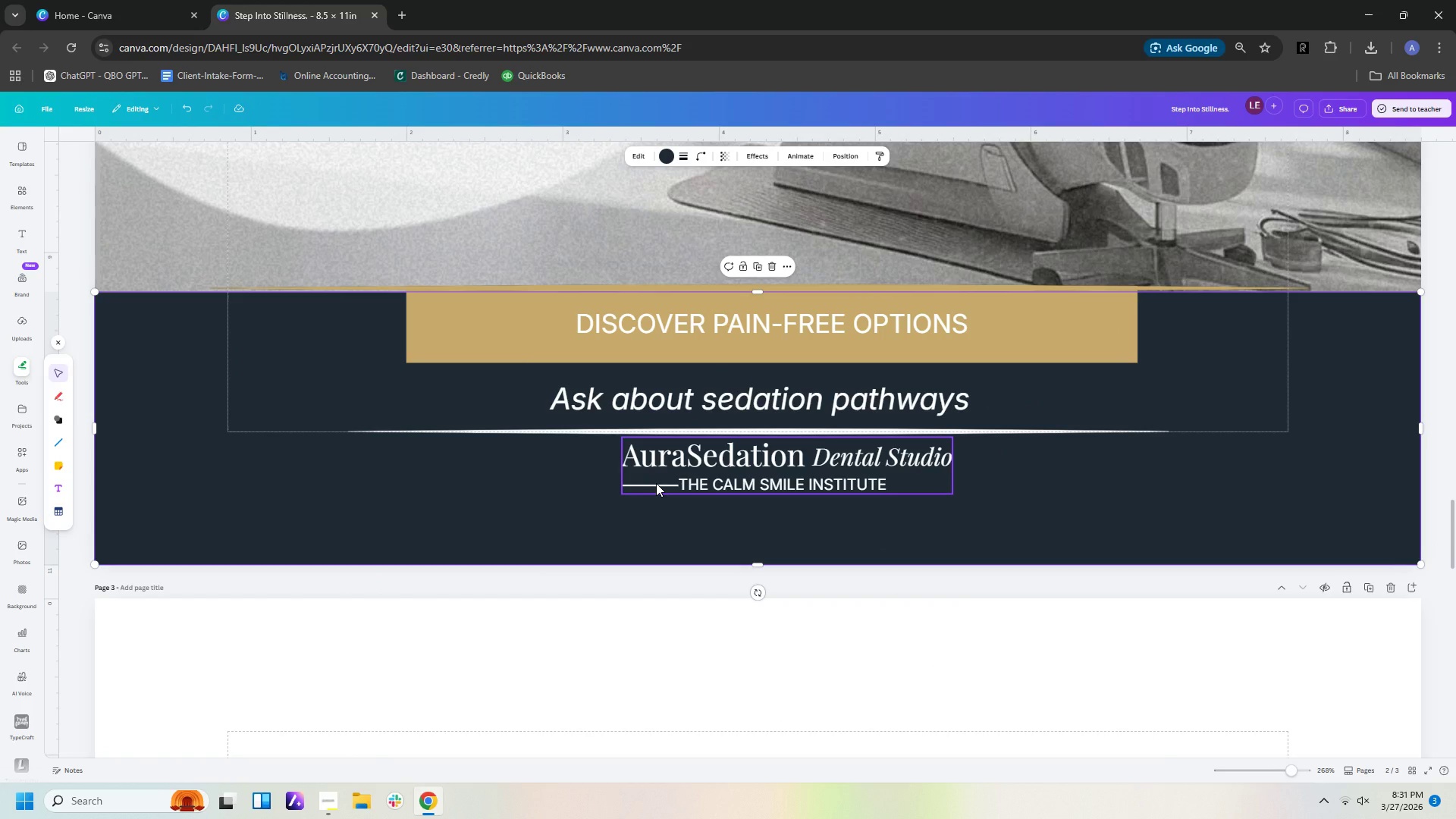 
left_click([656, 483])
 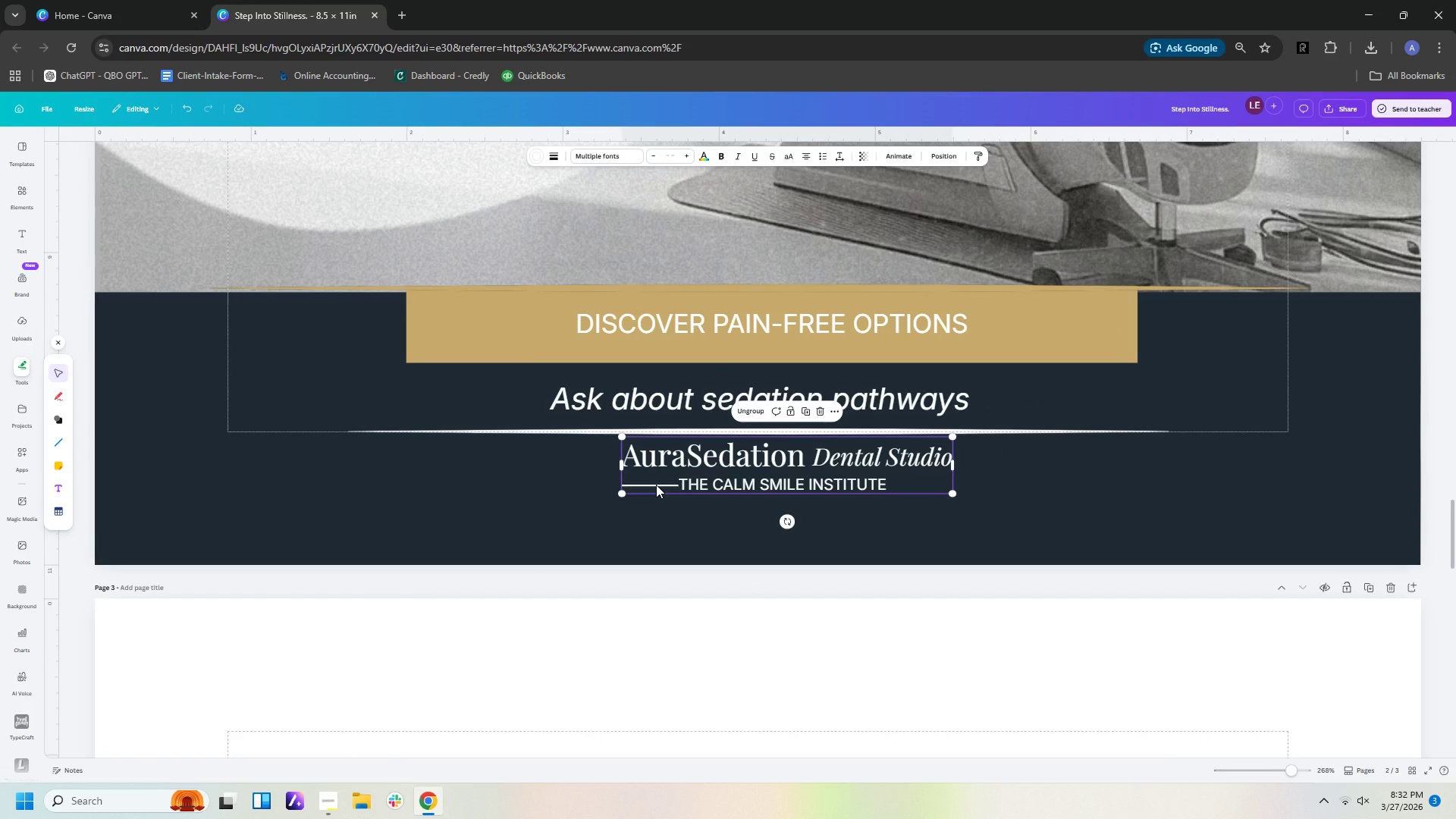 
left_click([656, 485])
 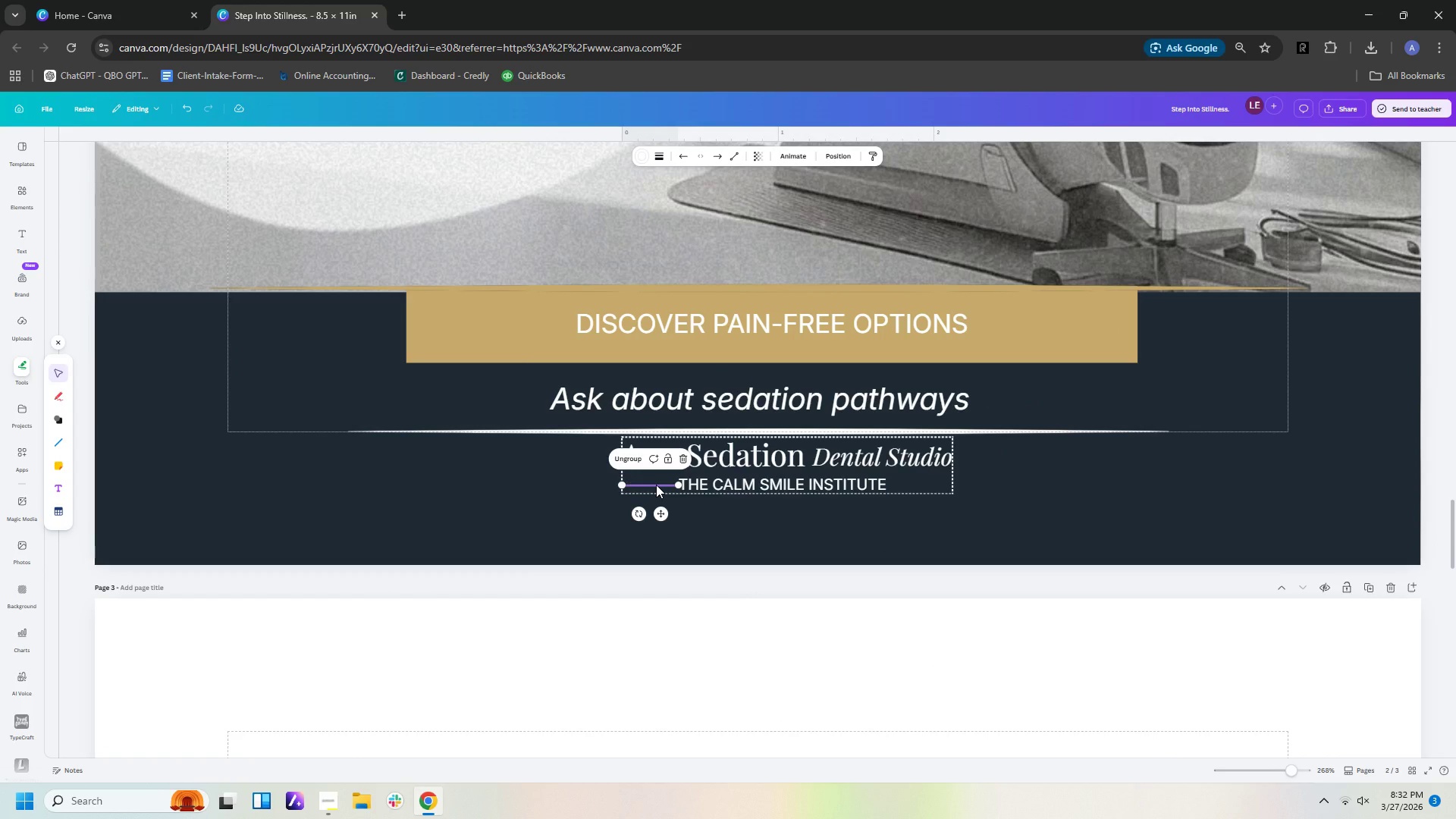 
key(Control+C)
 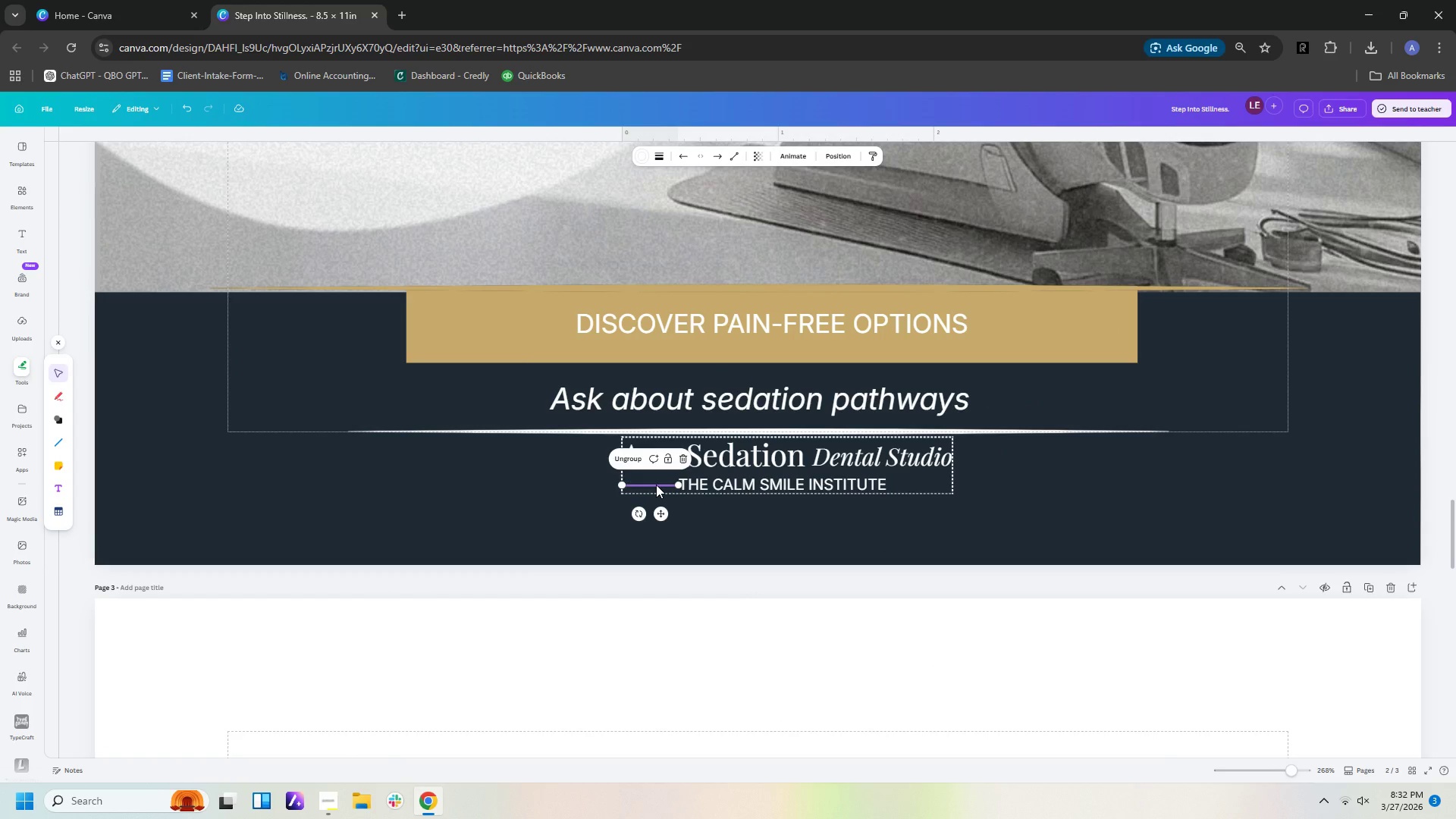 
key(Control+V)
 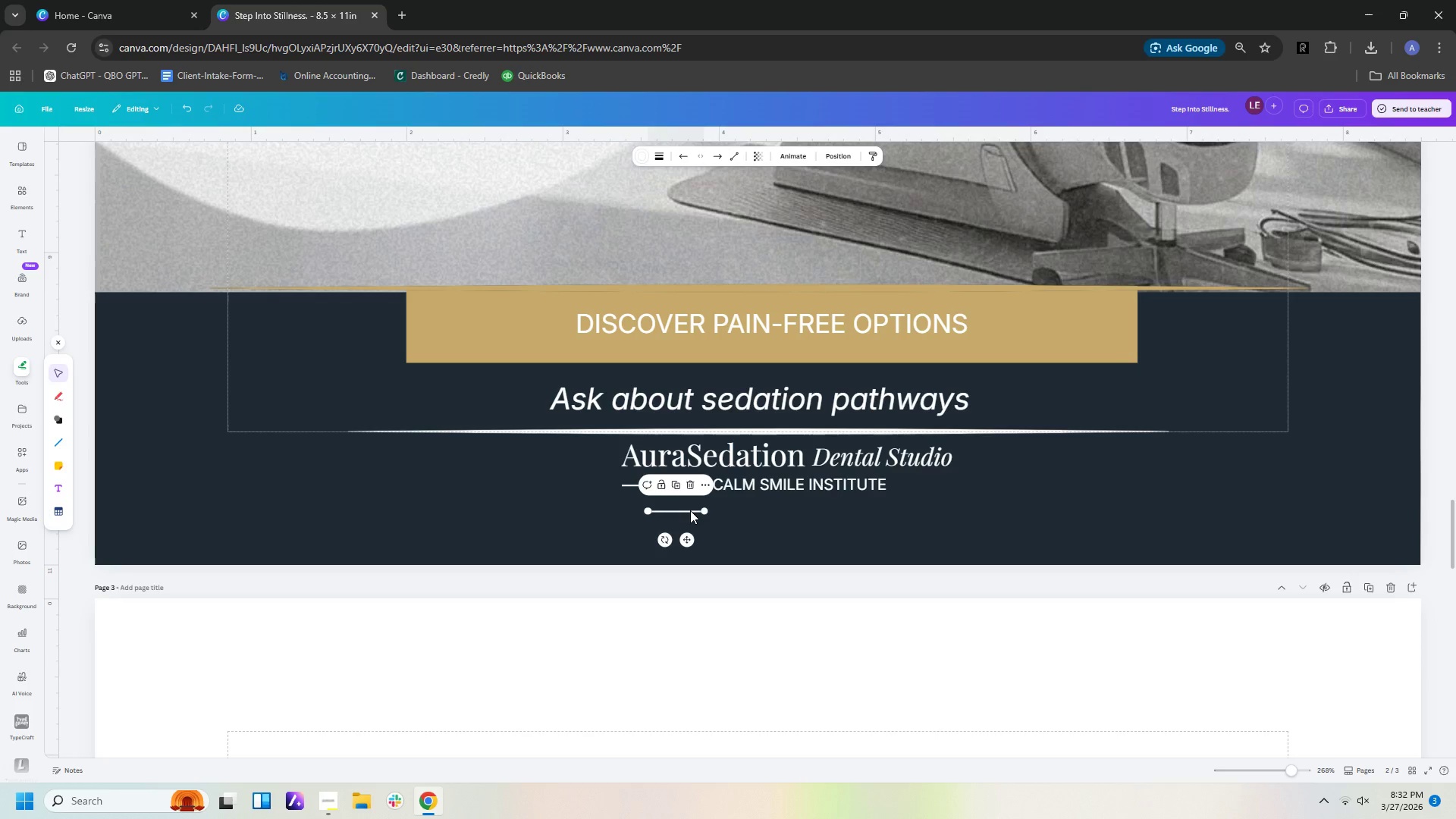 
left_click_drag(start_coordinate=[690, 510], to_coordinate=[933, 483])
 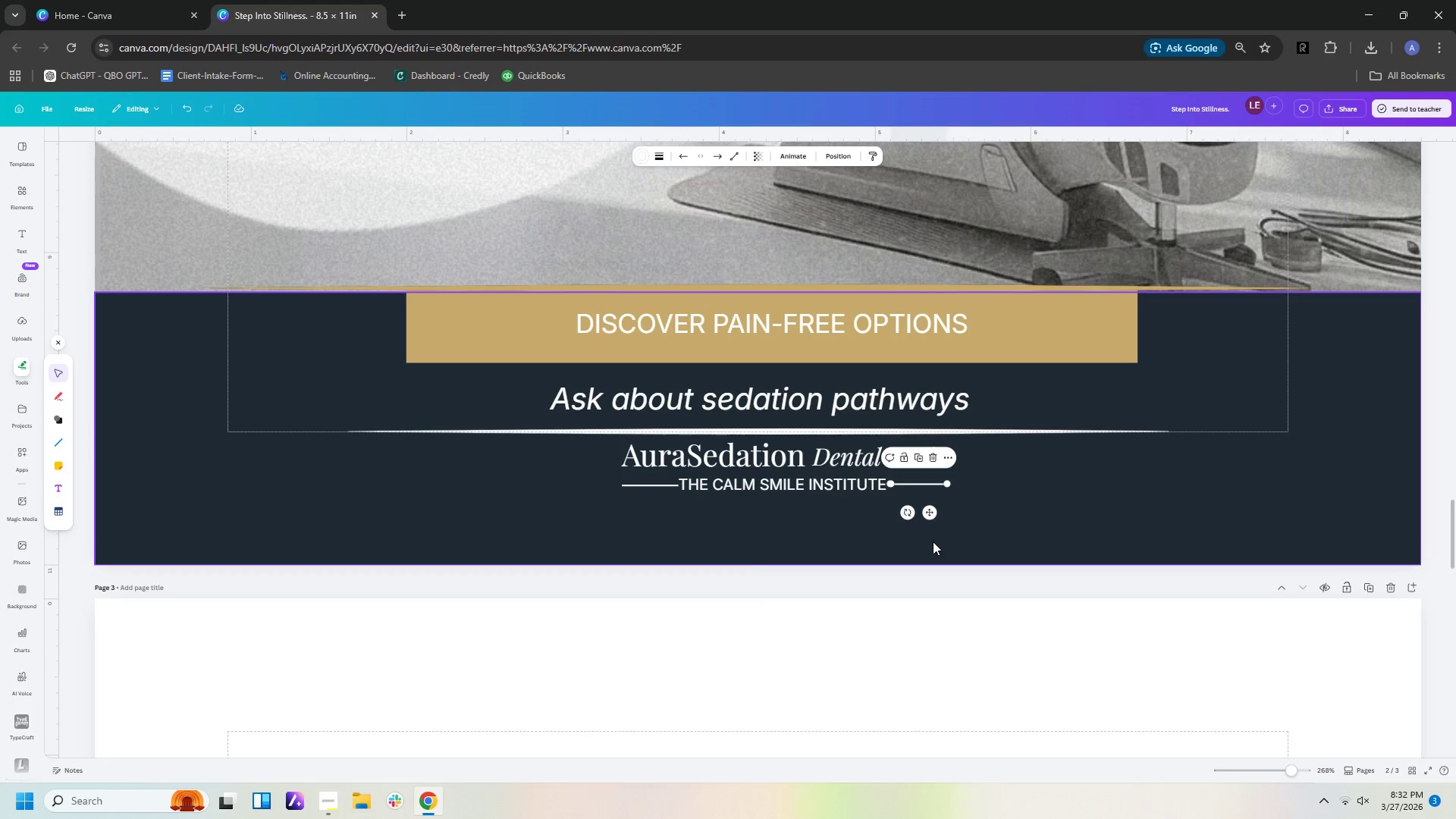 
left_click([933, 541])
 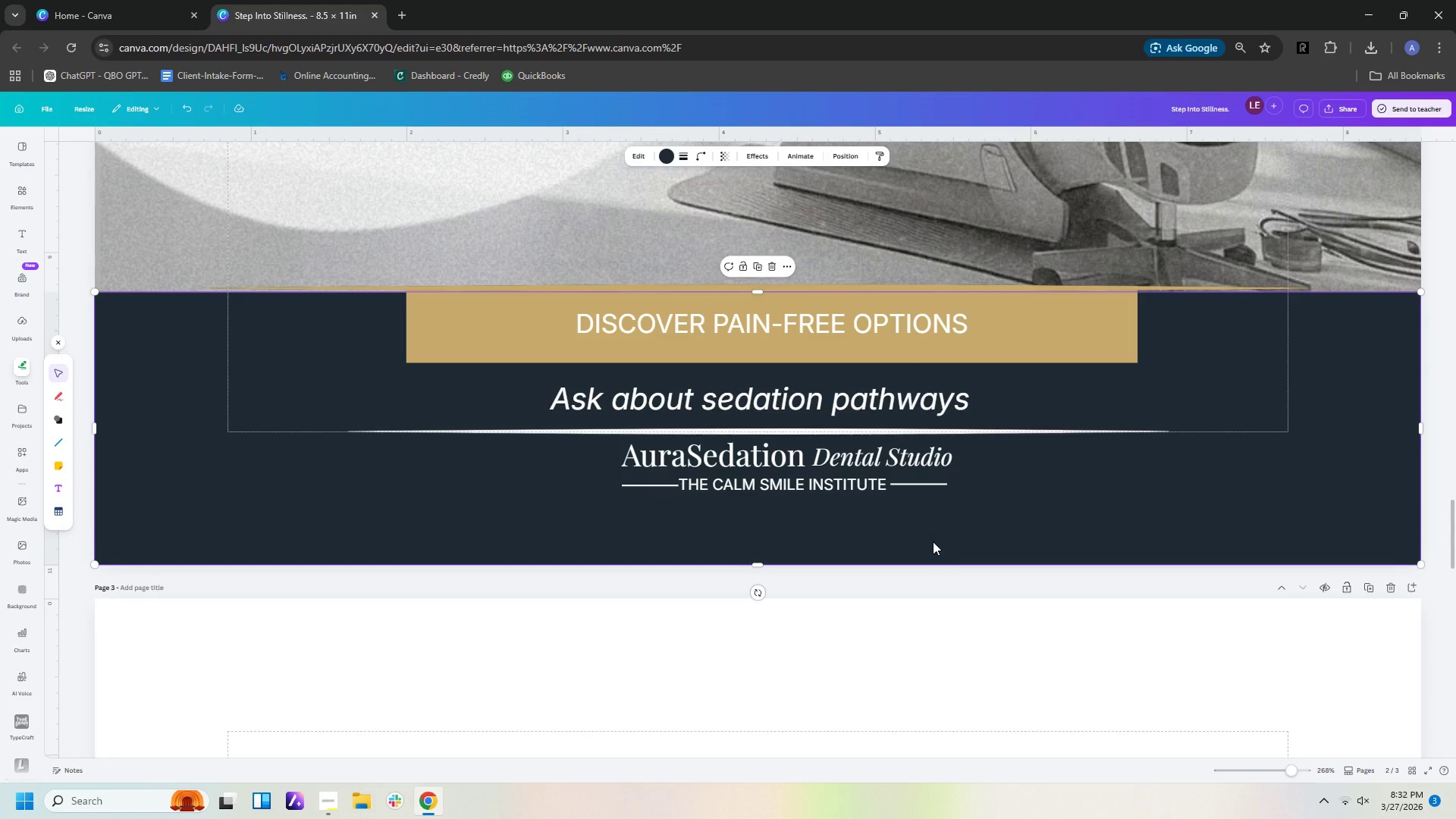 
right_click([933, 541])
 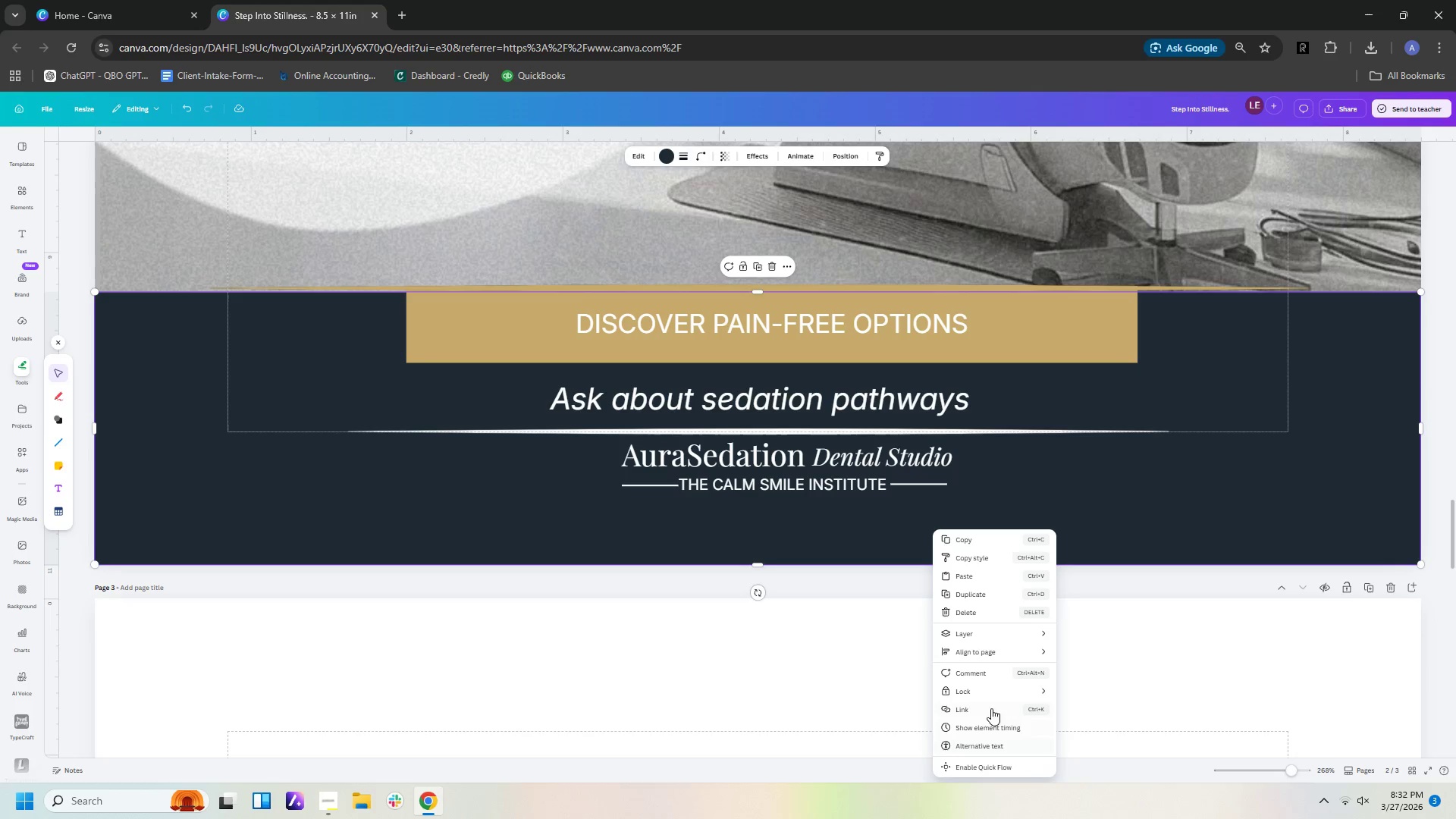 
left_click([991, 692])
 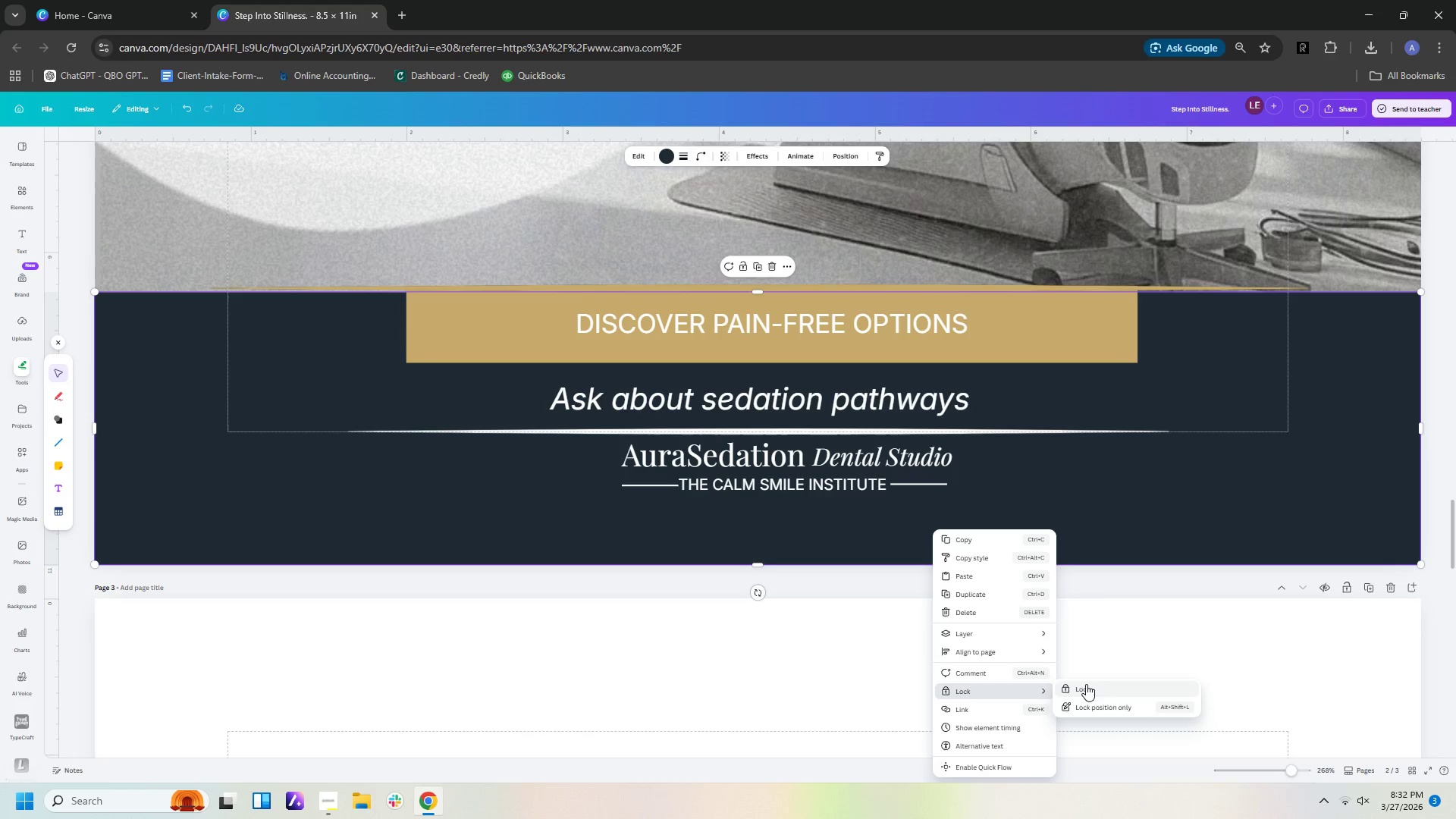 
left_click([1086, 684])
 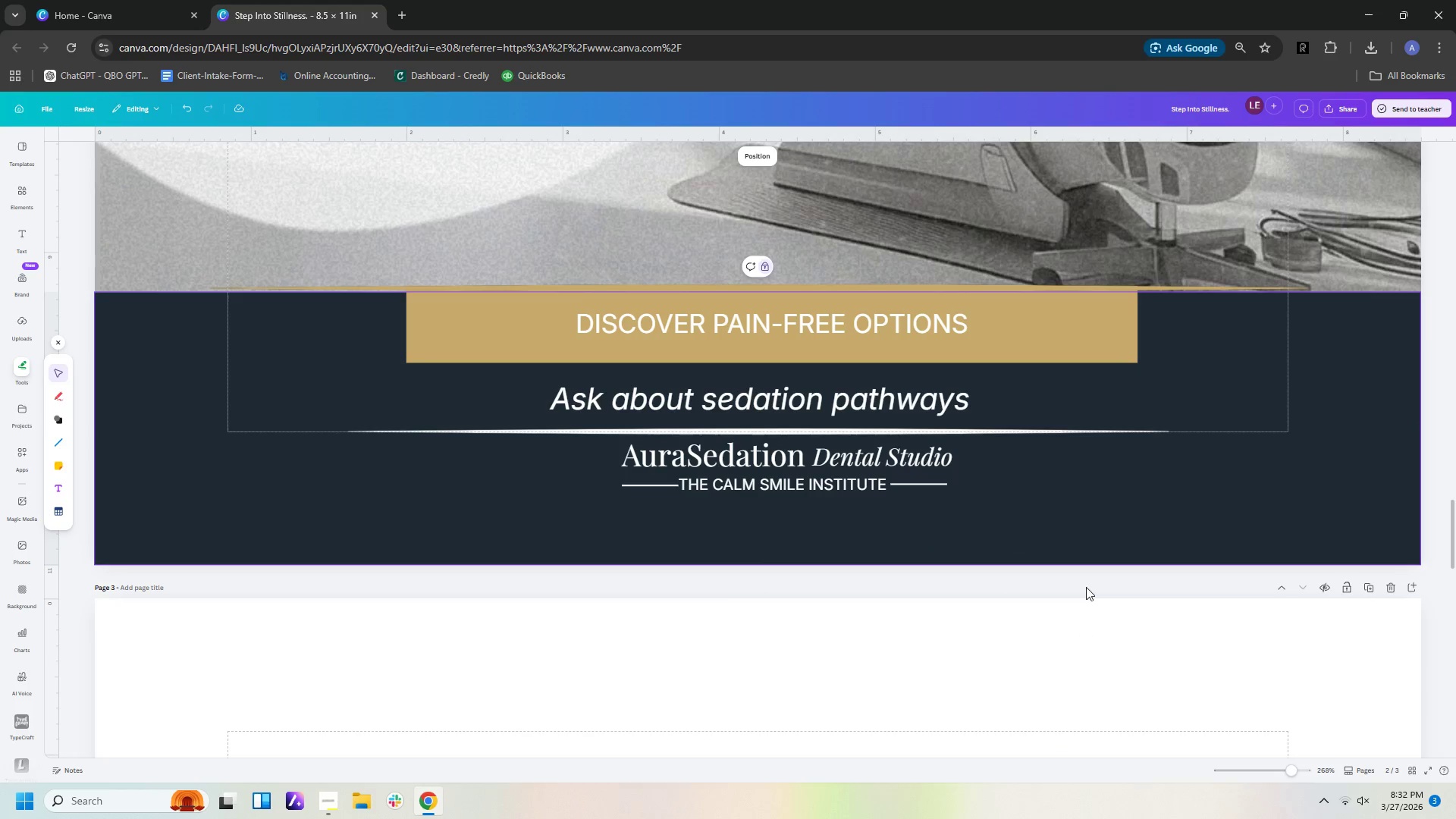 
left_click([1087, 582])
 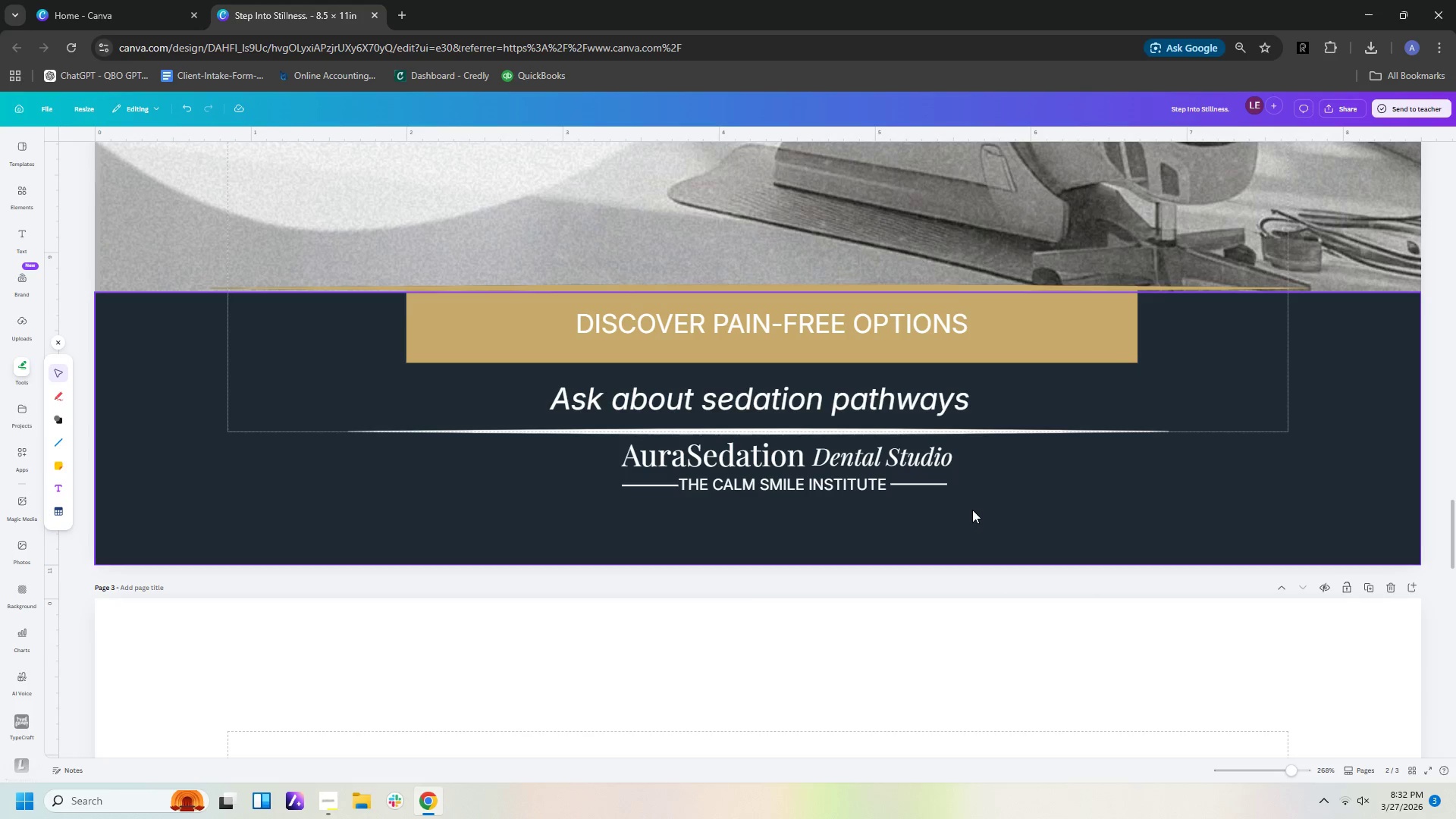 
left_click_drag(start_coordinate=[972, 510], to_coordinate=[711, 450])
 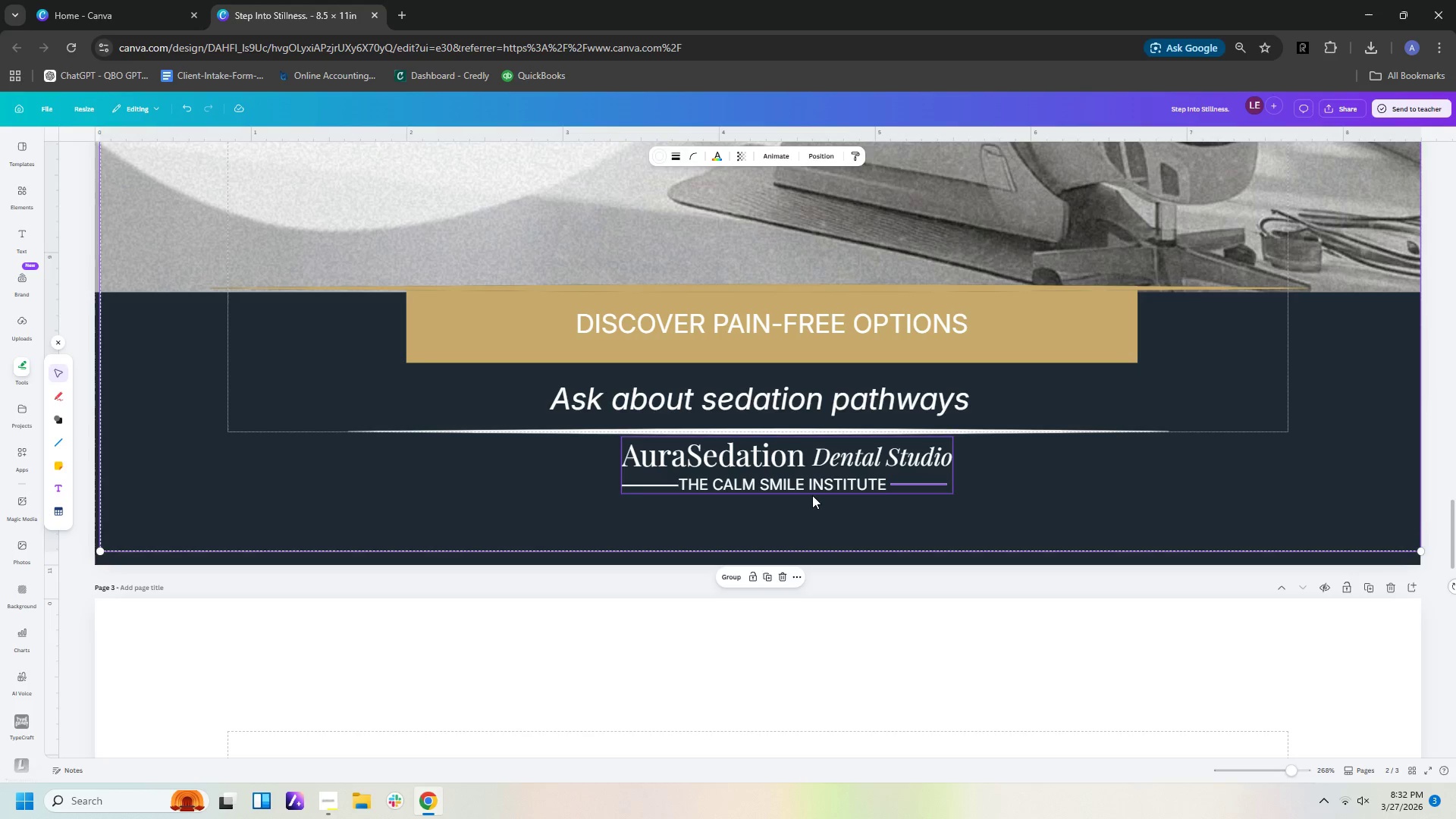 
left_click([812, 495])
 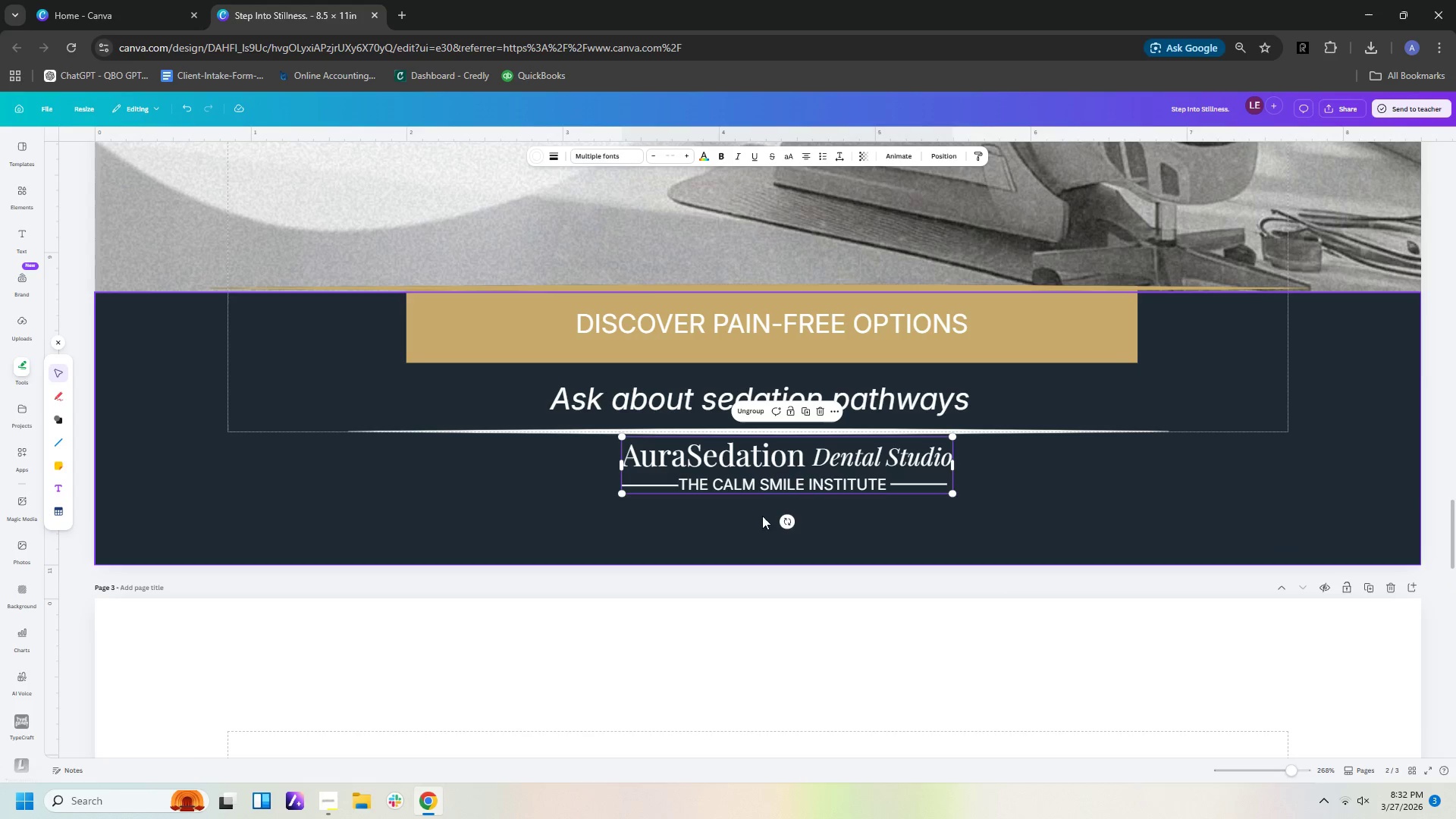 
left_click_drag(start_coordinate=[761, 516], to_coordinate=[744, 470])
 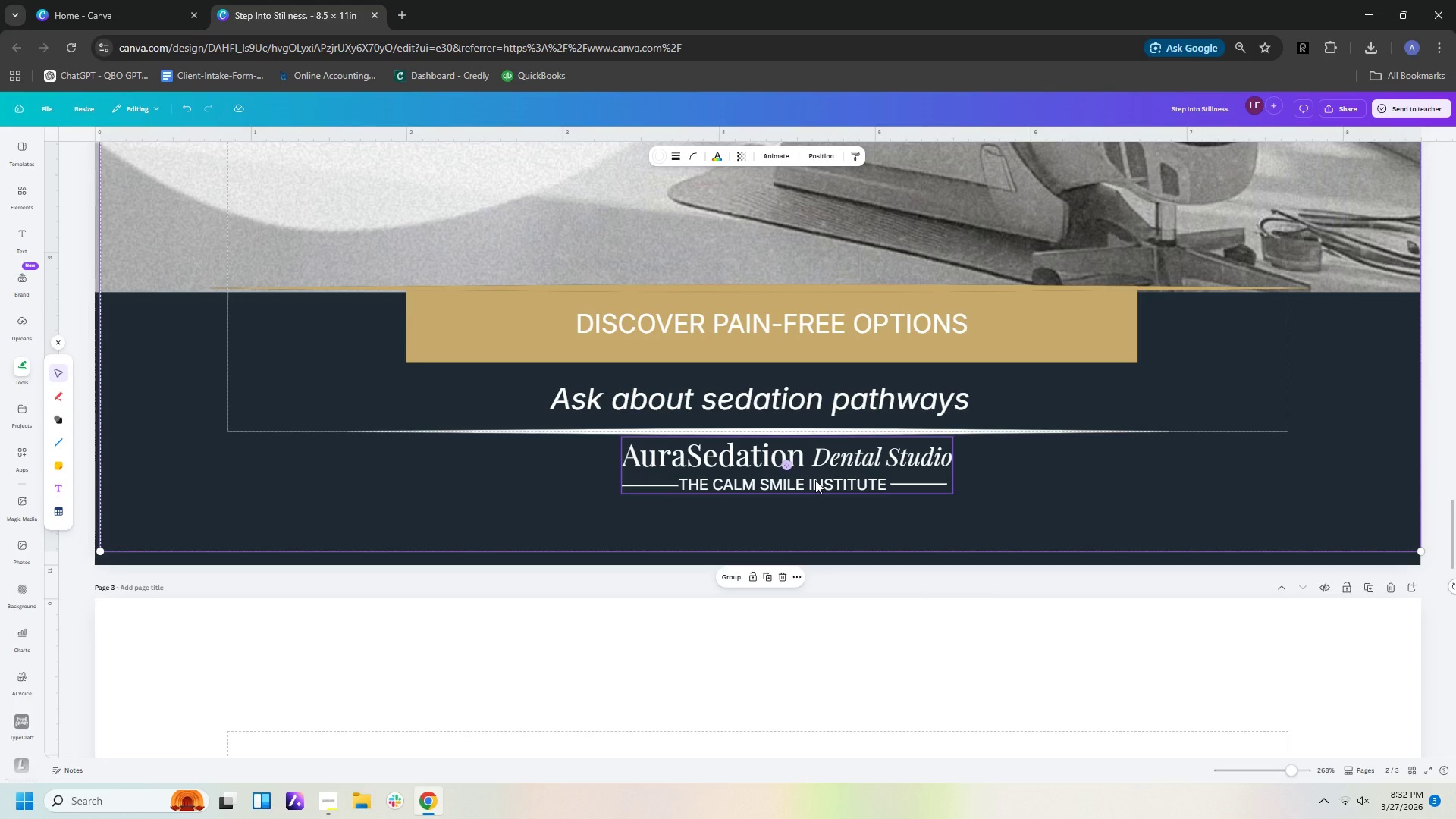 
double_click([815, 480])
 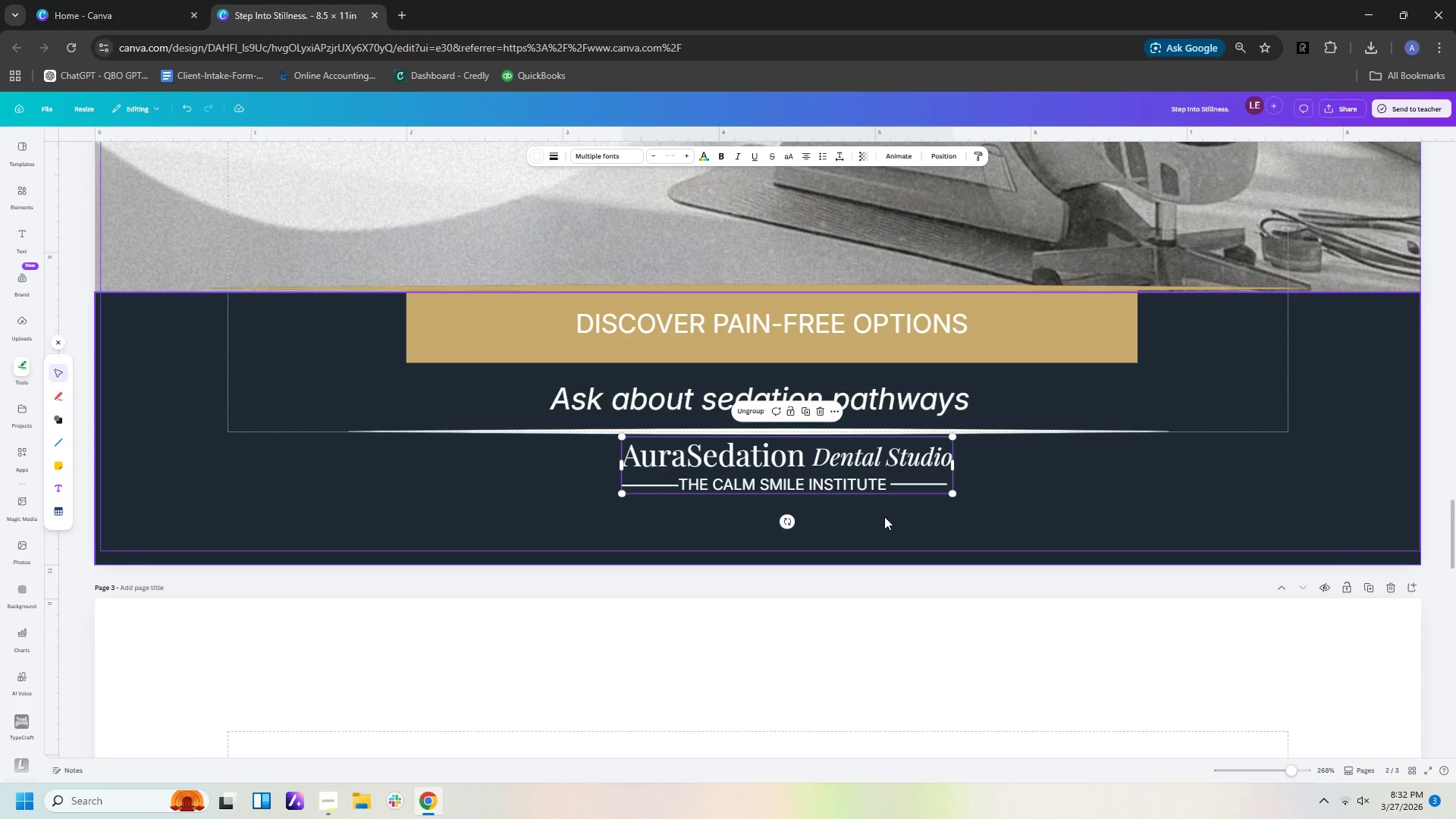 
triple_click([884, 516])
 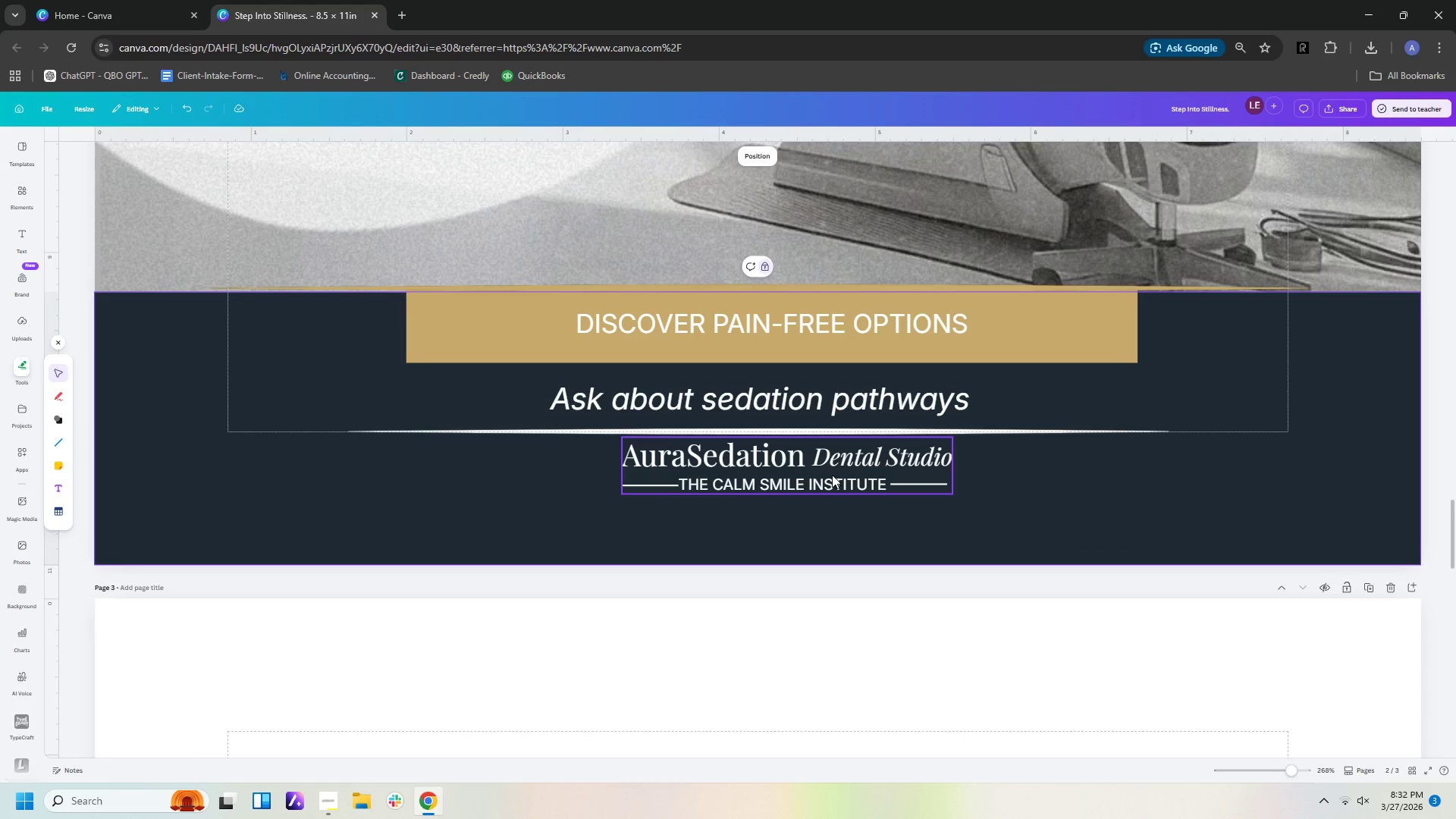 
triple_click([832, 475])
 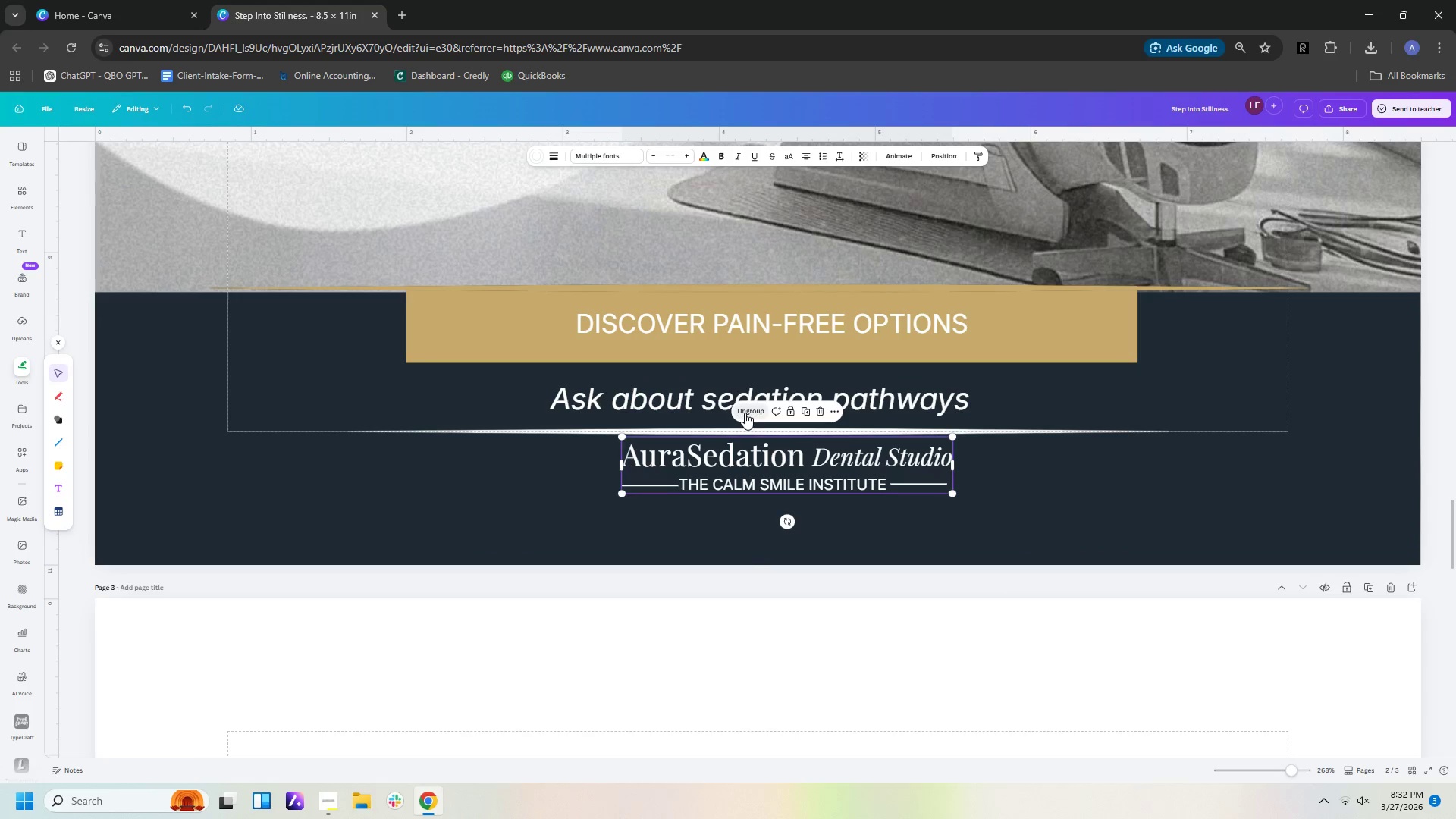 
double_click([977, 526])
 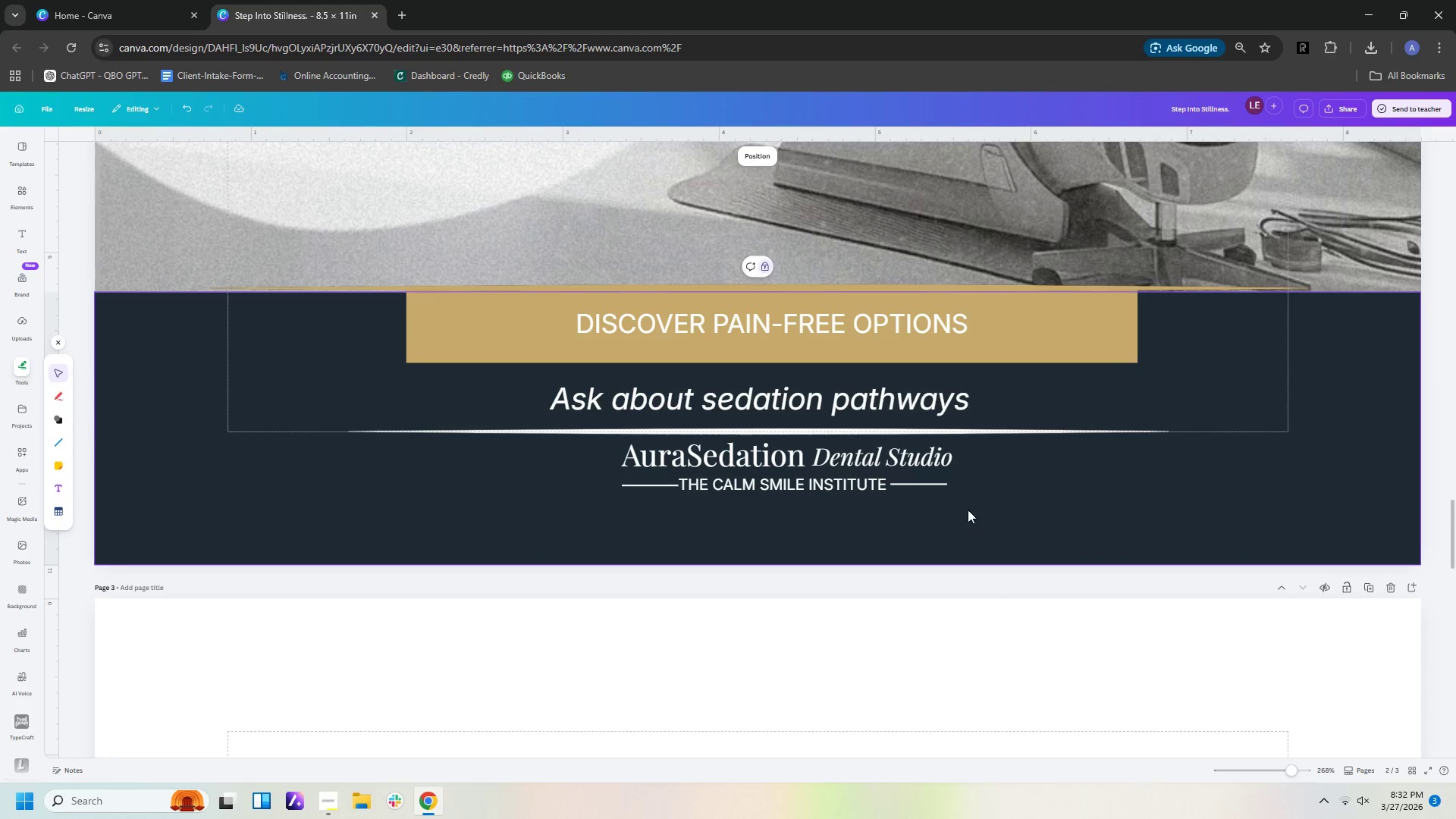 
left_click_drag(start_coordinate=[968, 510], to_coordinate=[643, 445])
 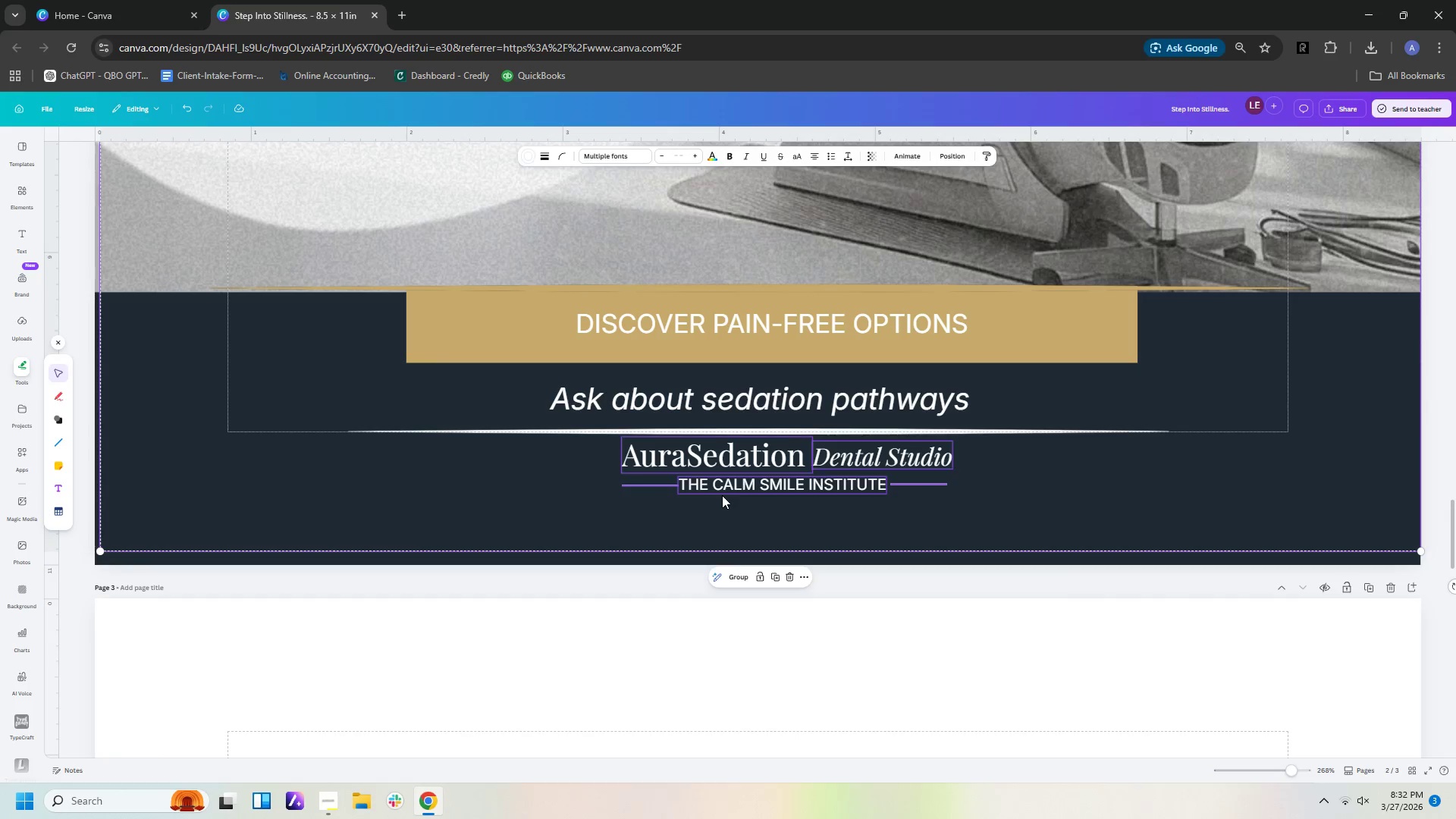 
key(Control+C)
 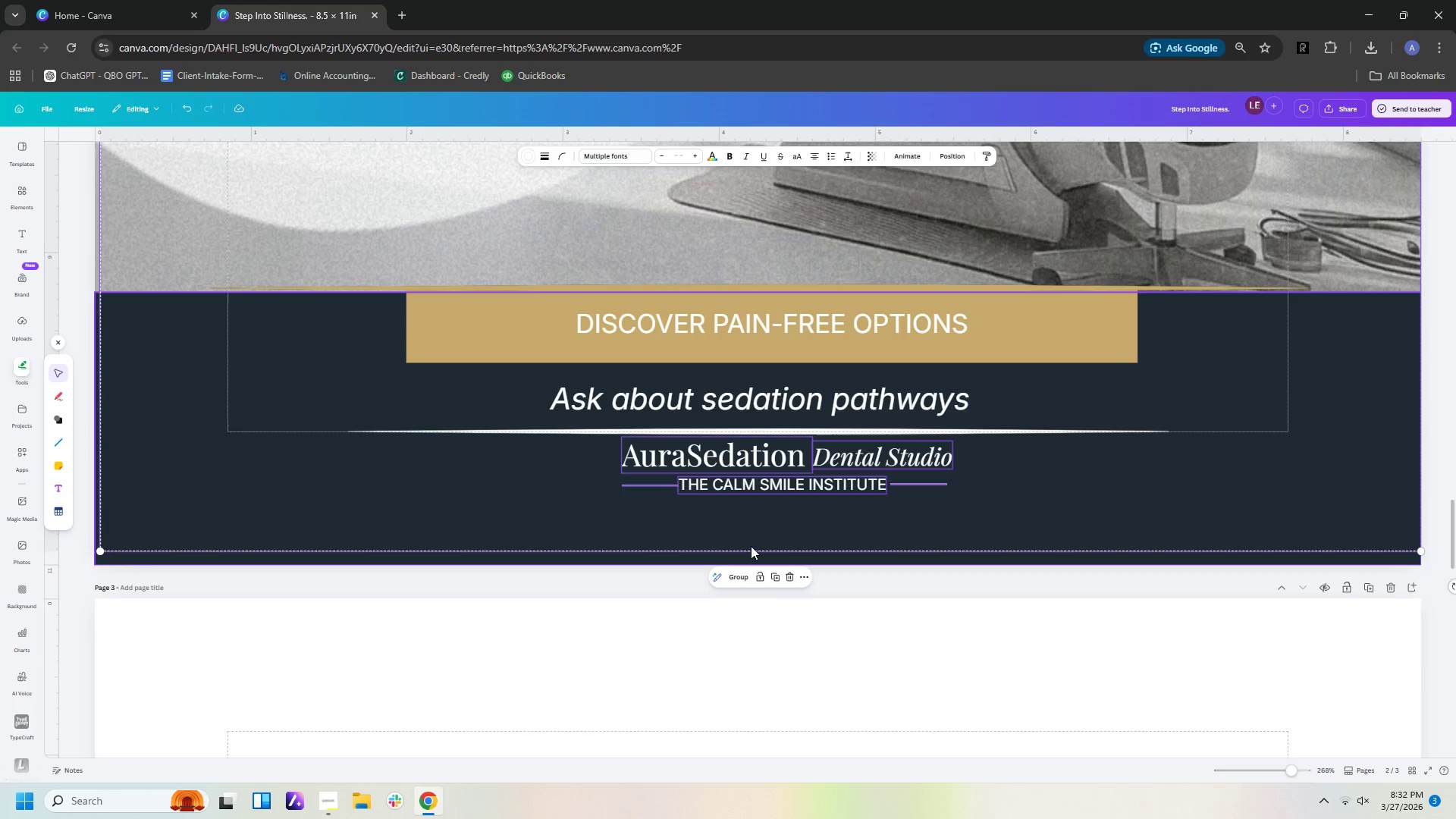 
left_click([745, 576])
 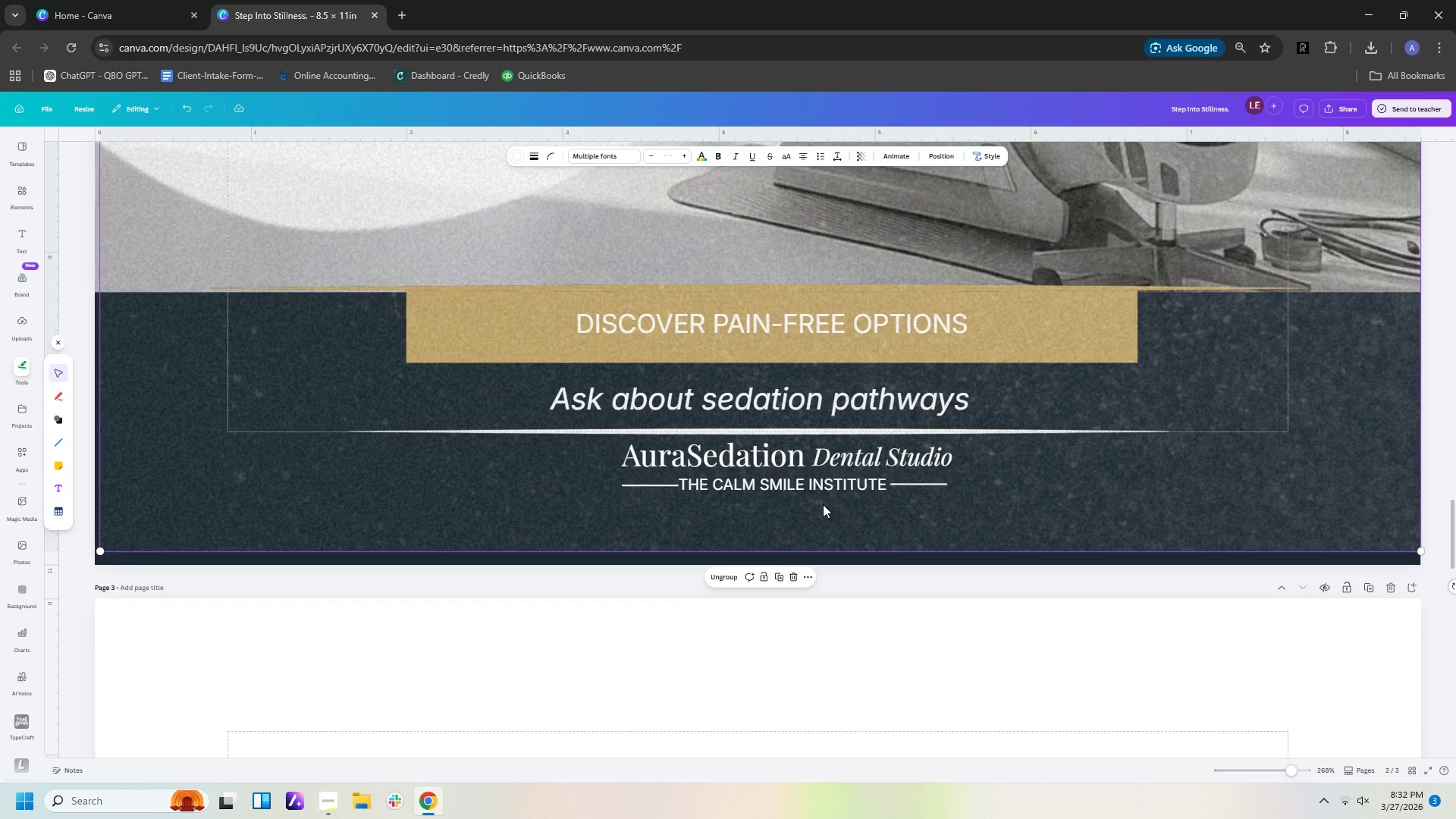 
key(Control+Z)
 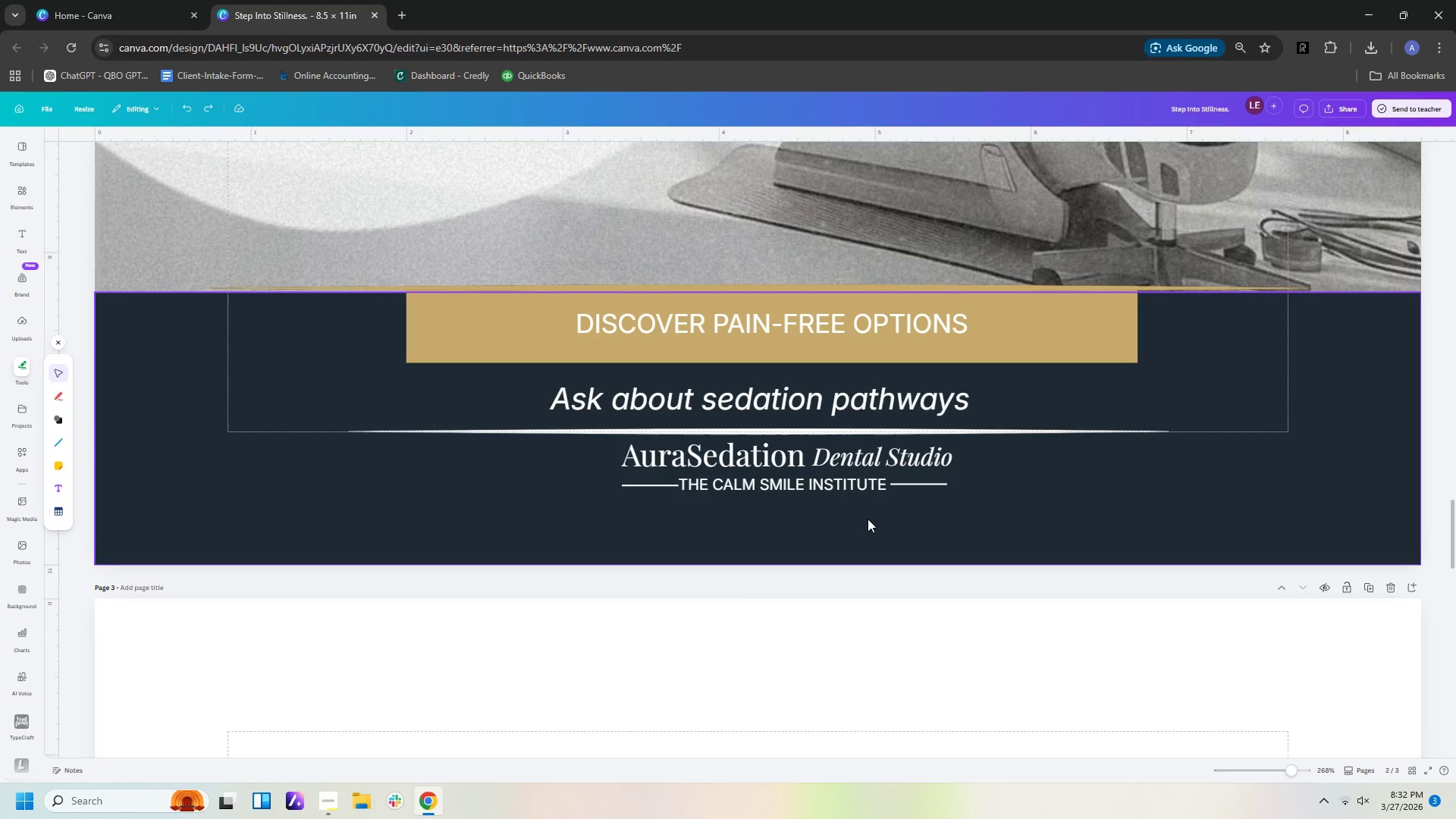 
left_click([869, 519])
 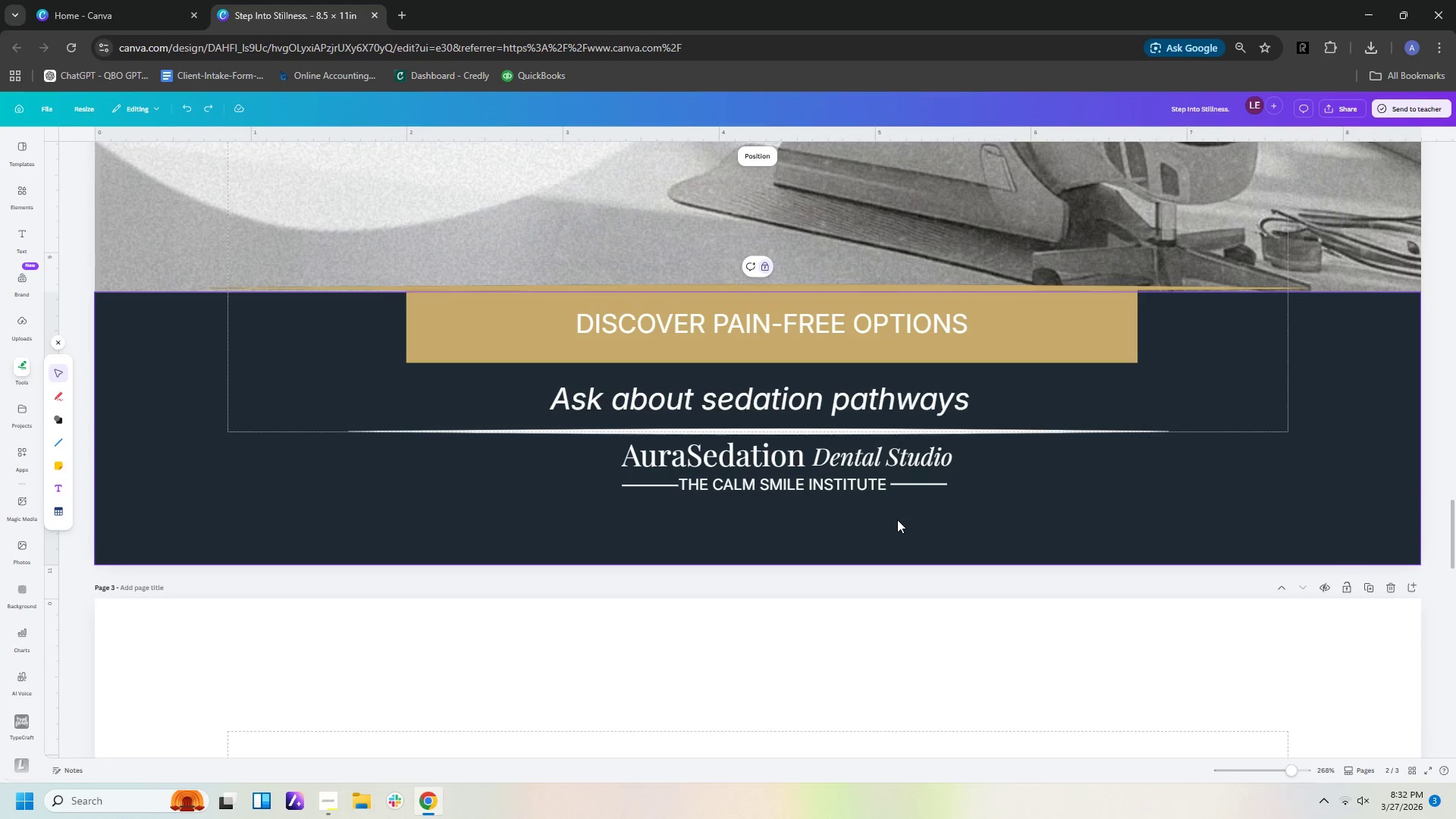 
left_click([897, 520])
 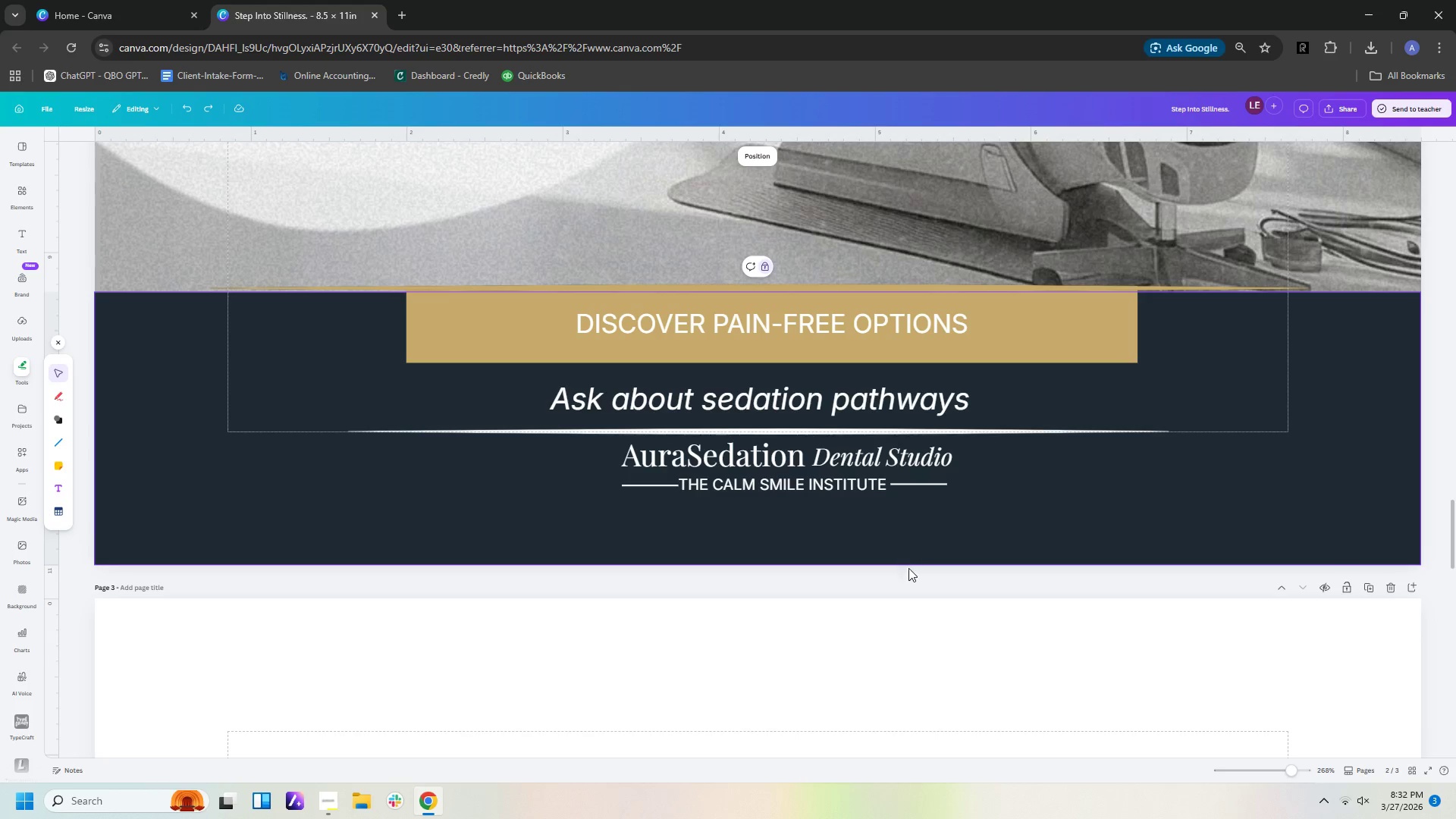 
double_click([912, 580])
 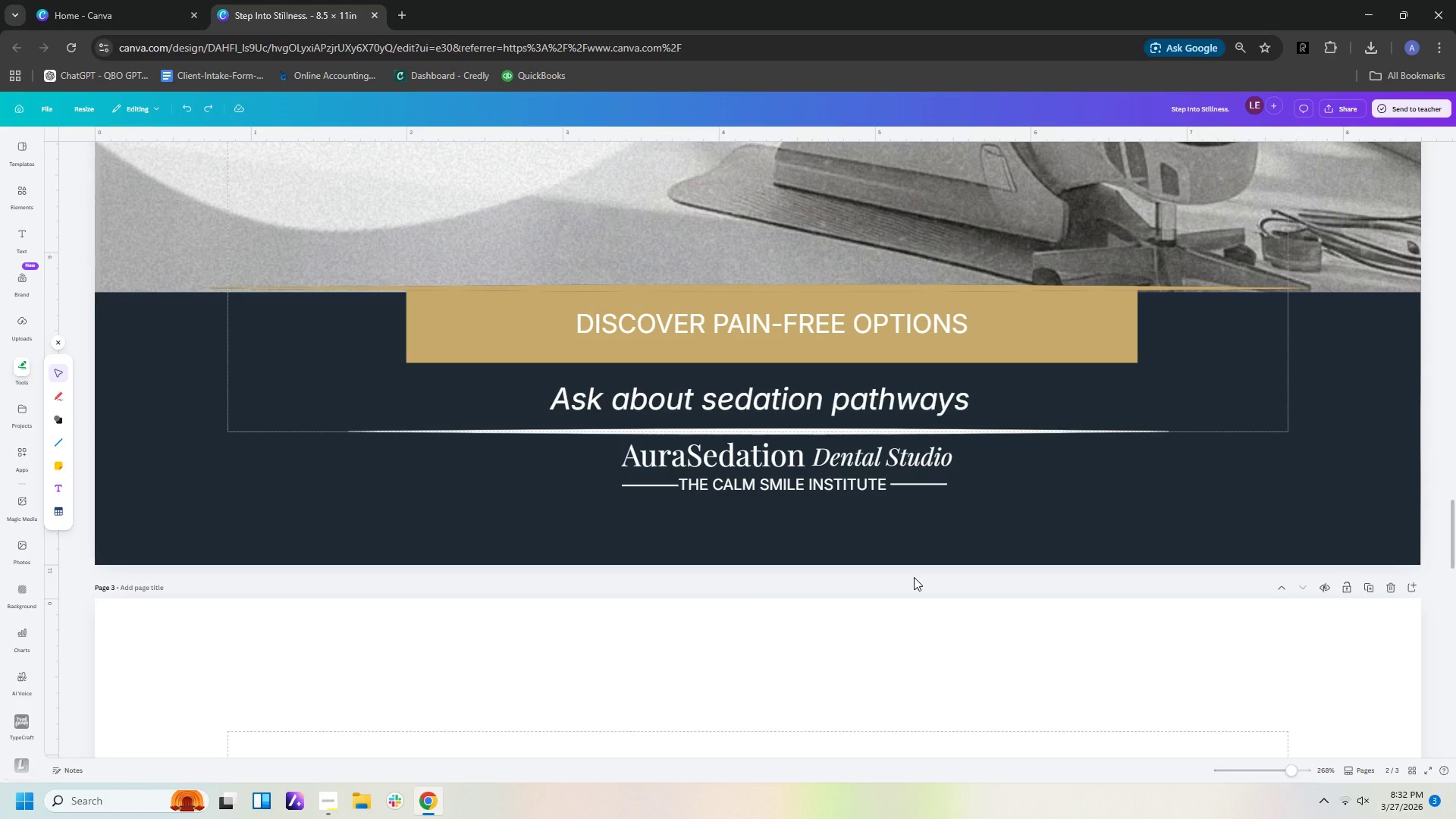 
left_click_drag(start_coordinate=[914, 577], to_coordinate=[669, 442])
 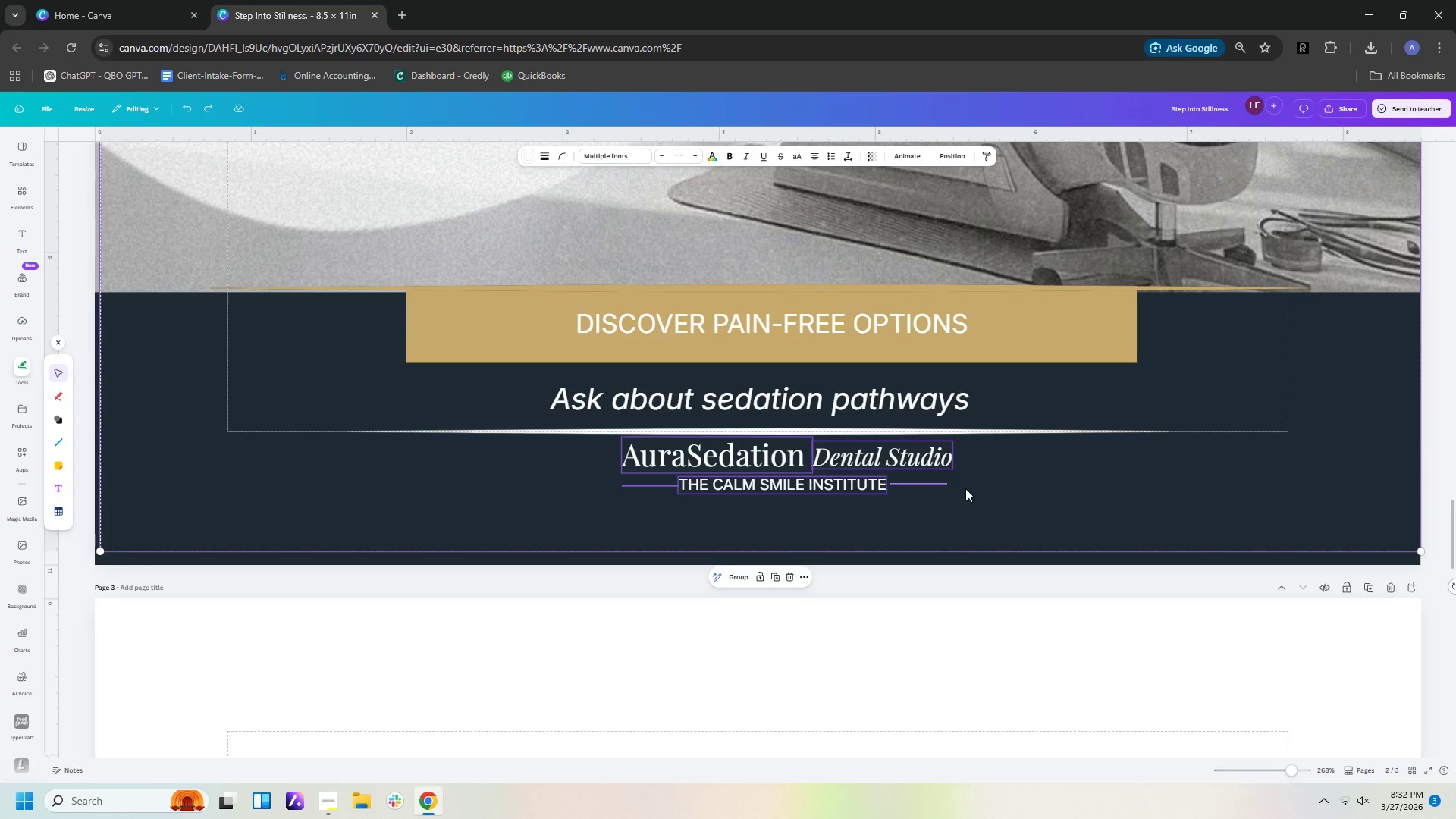 
left_click([1108, 505])
 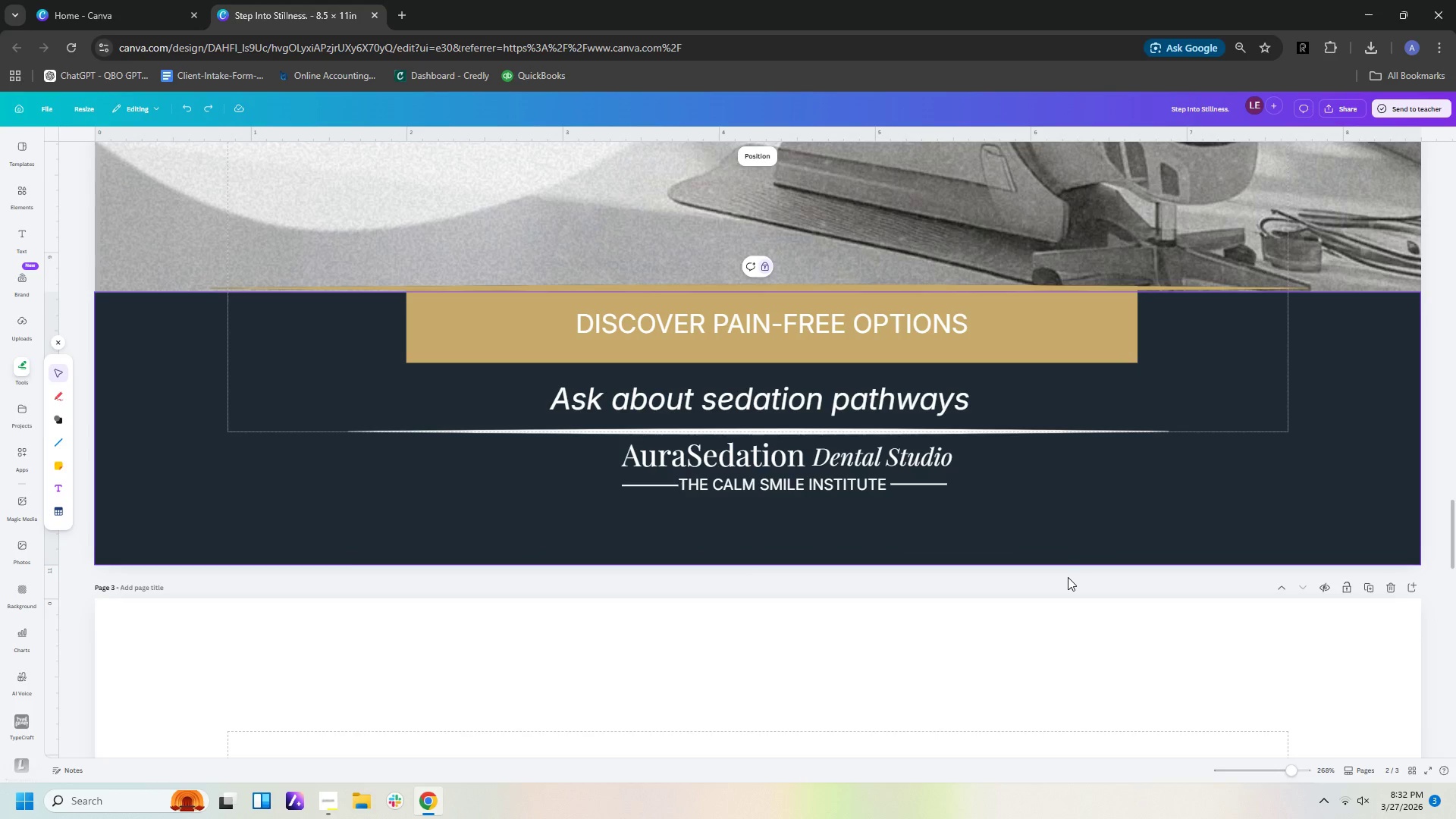 
left_click([1068, 577])
 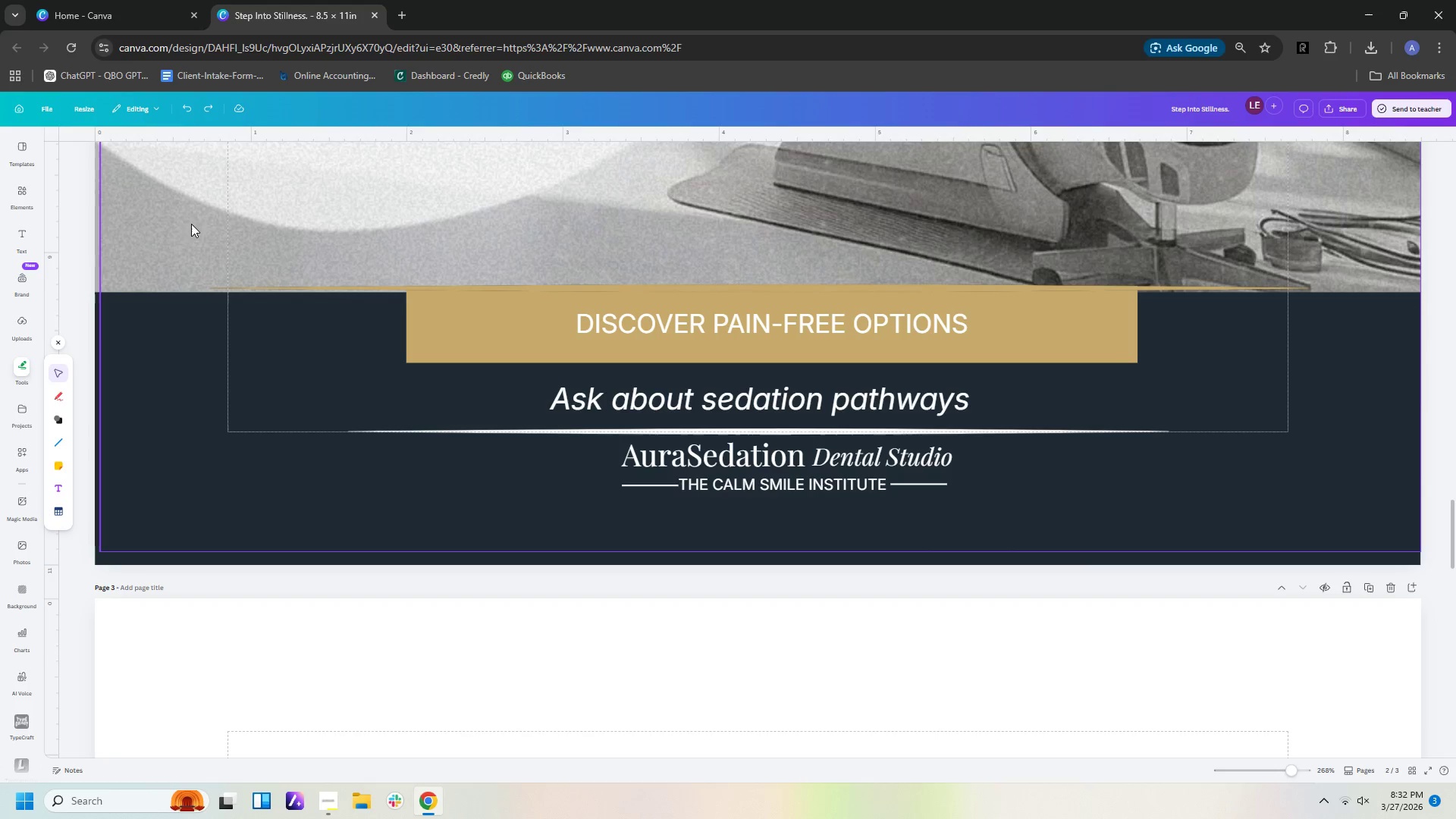 
left_click([177, 229])
 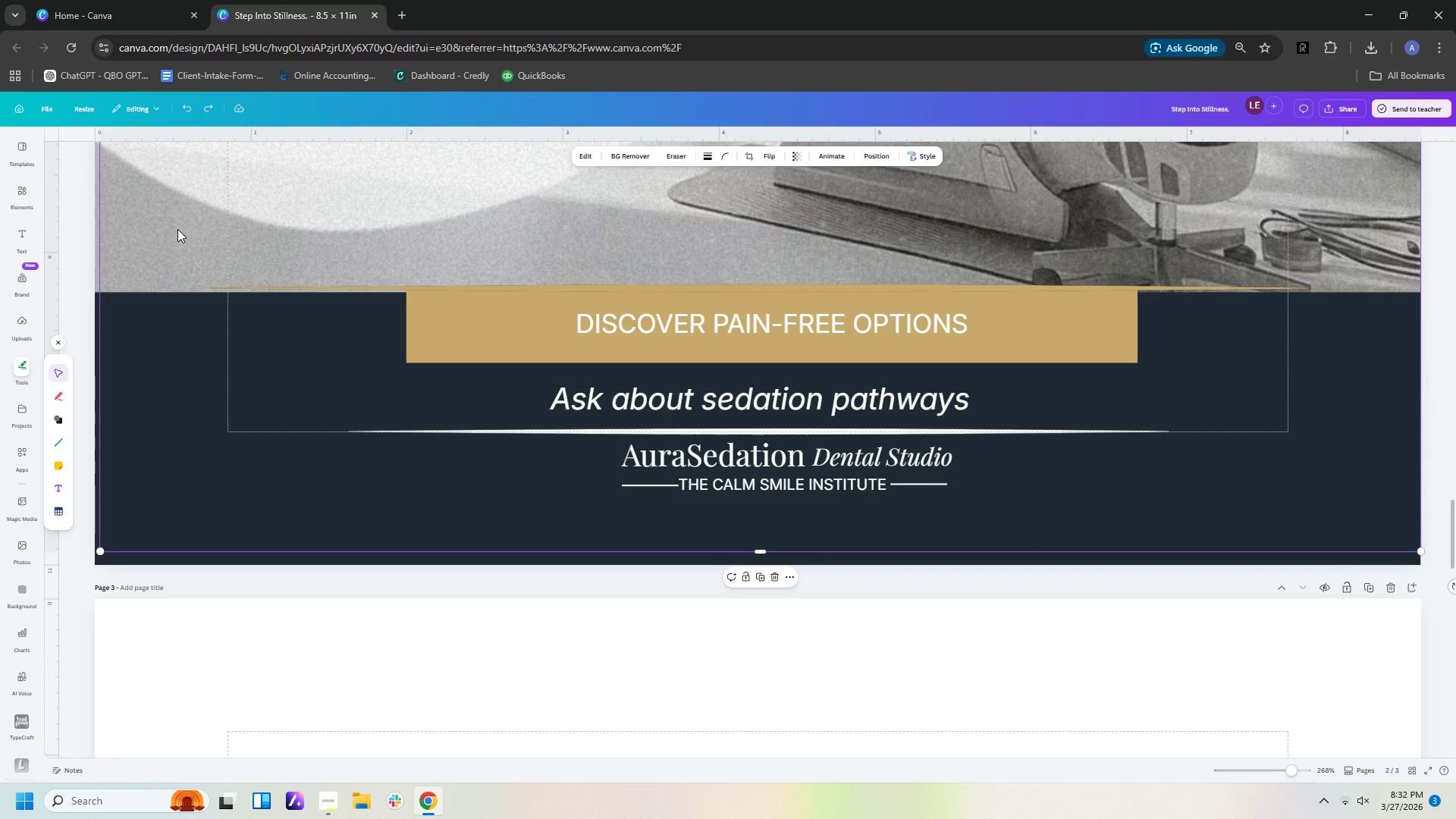 
left_click([177, 229])
 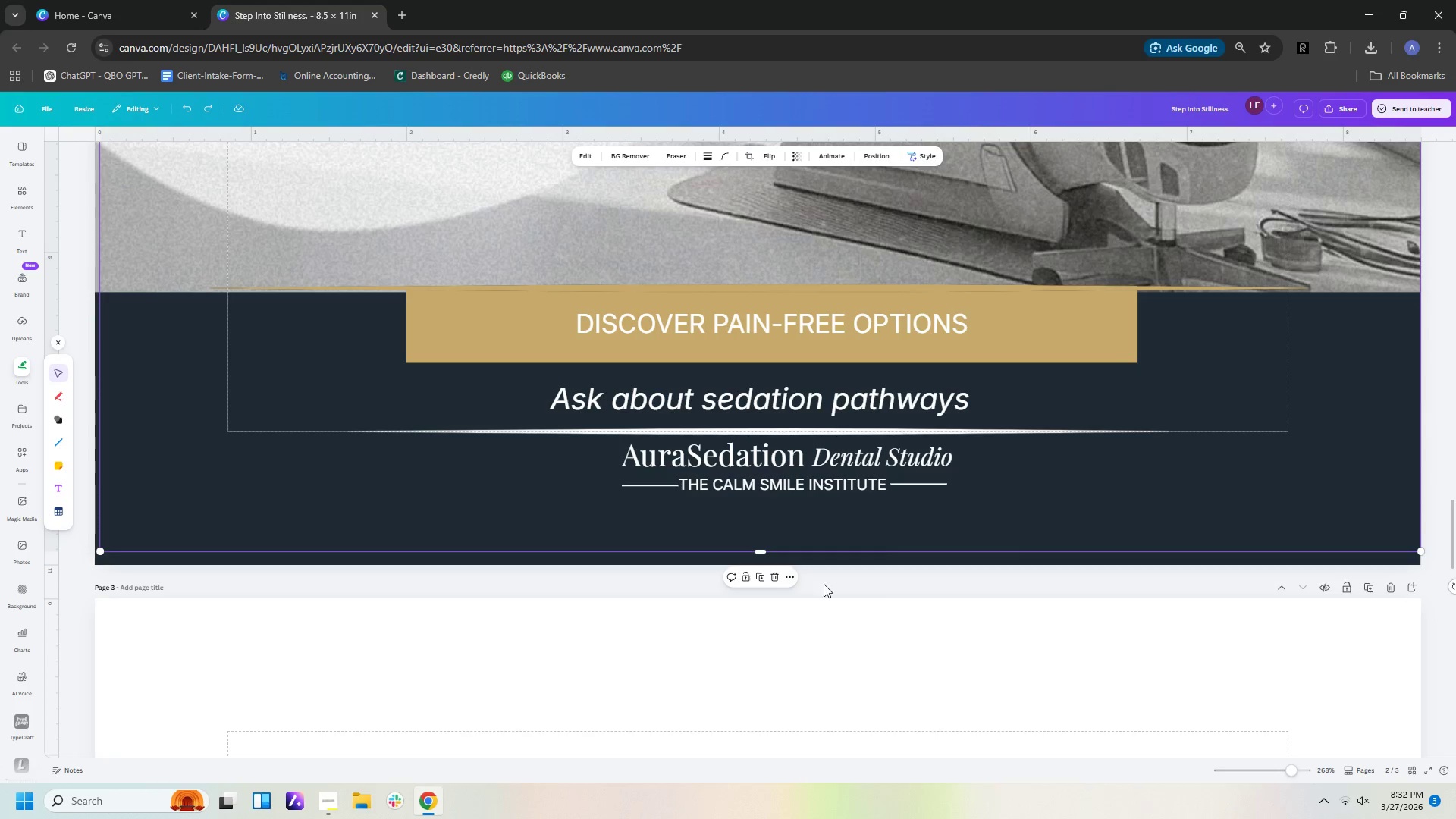 
left_click([877, 595])
 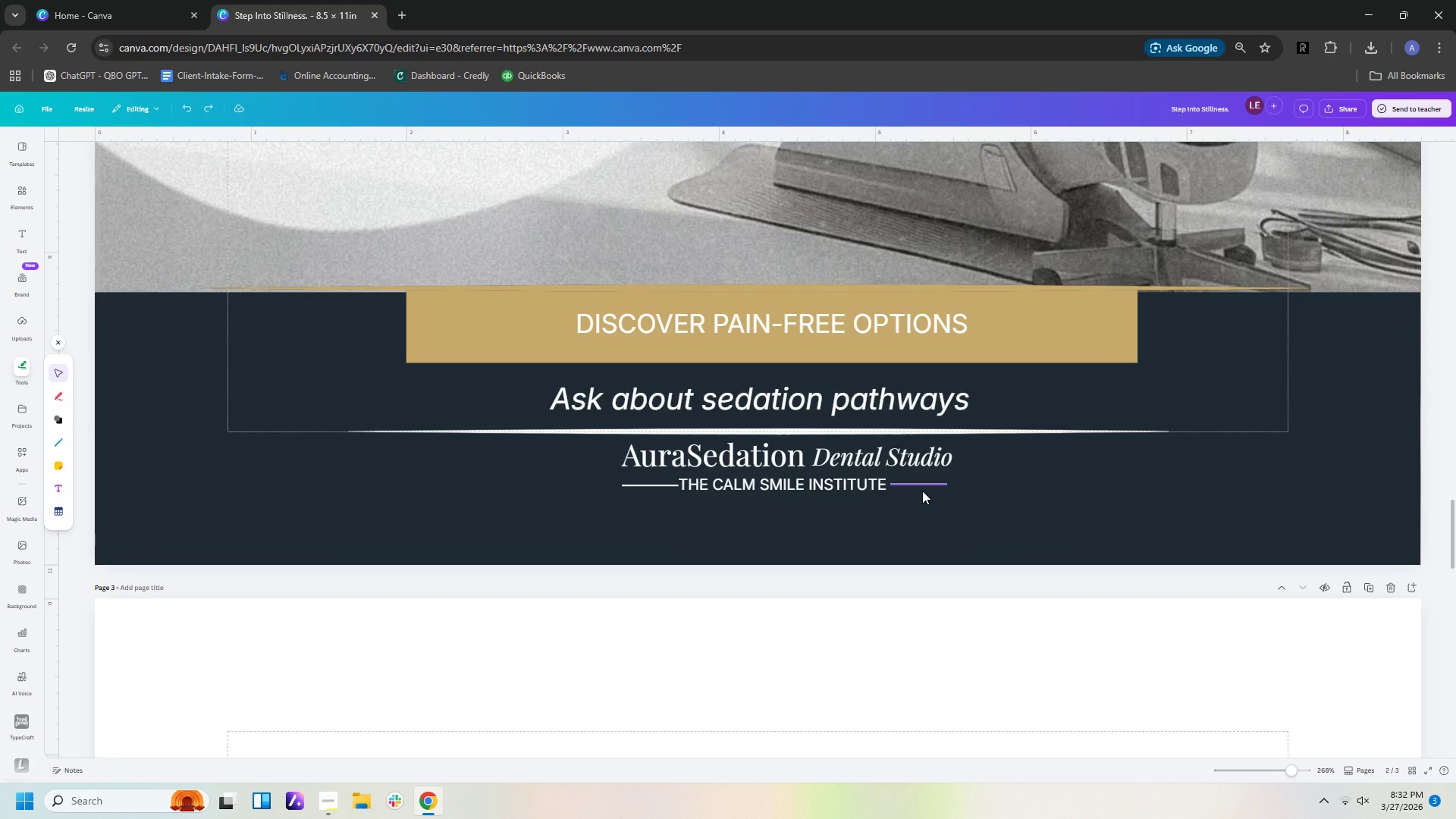 
left_click([923, 488])
 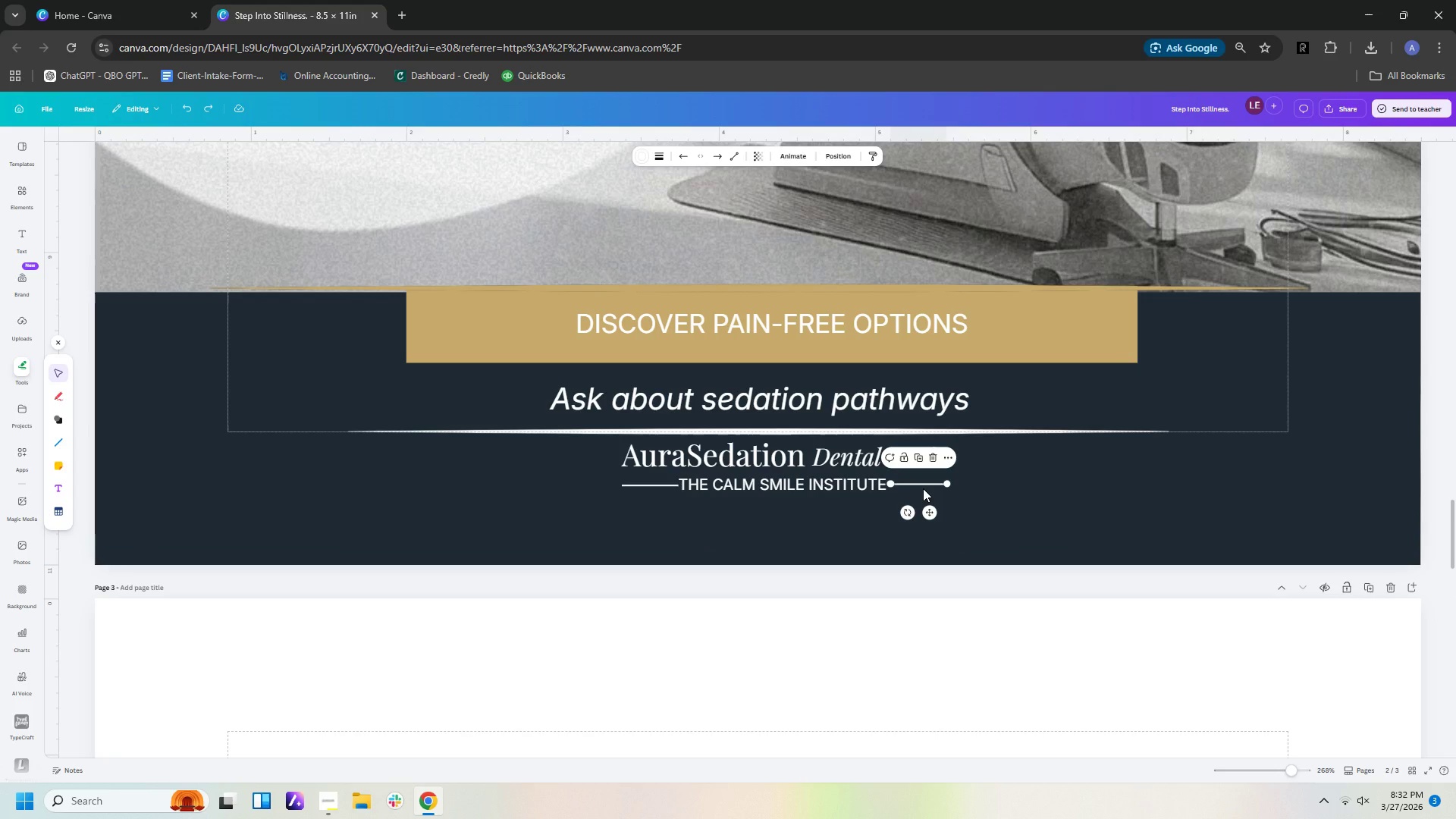 
key(Control+C)
 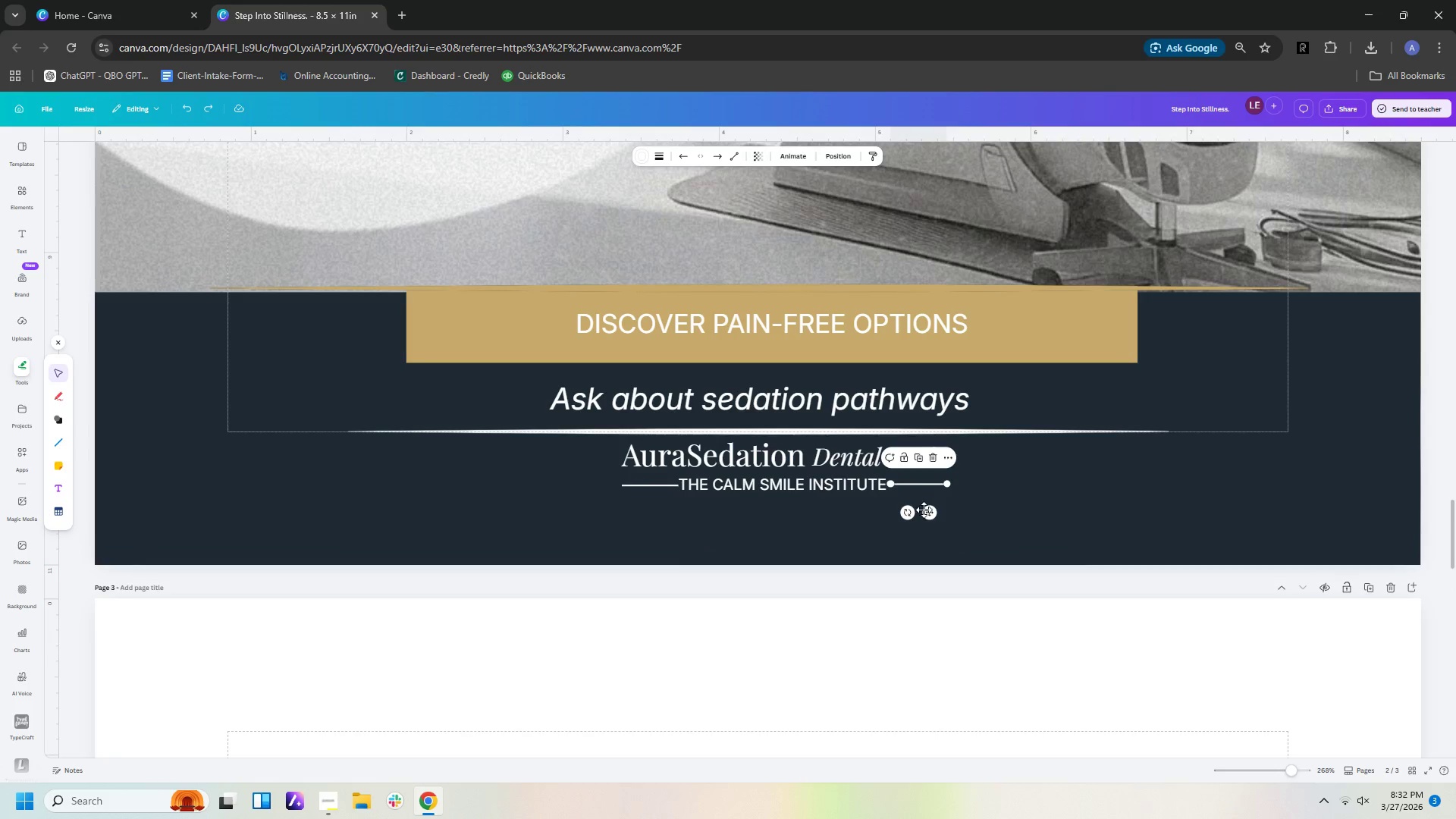 
scroll: coordinate [939, 548], scroll_direction: down, amount: 22.0
 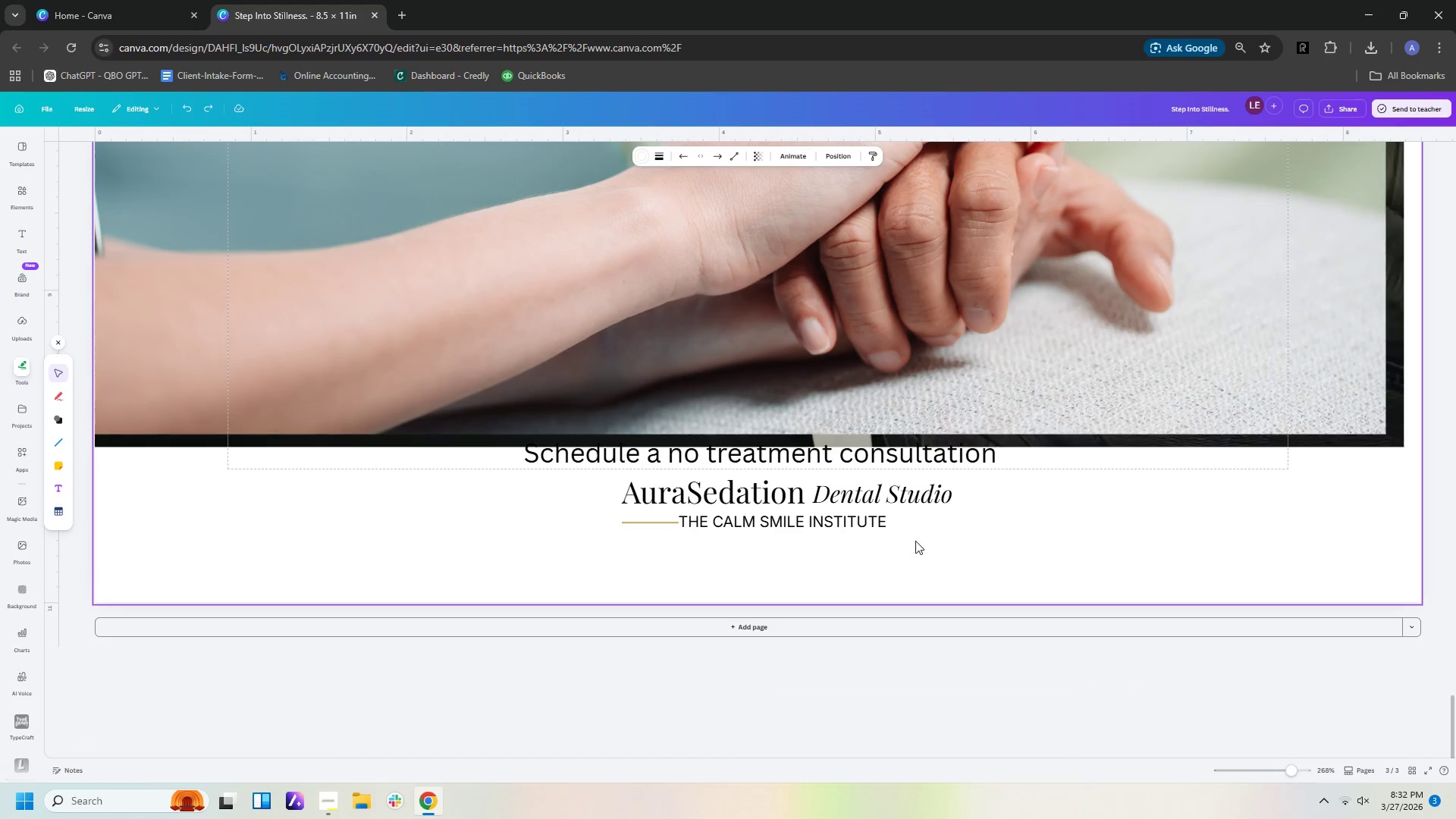 
left_click([914, 532])
 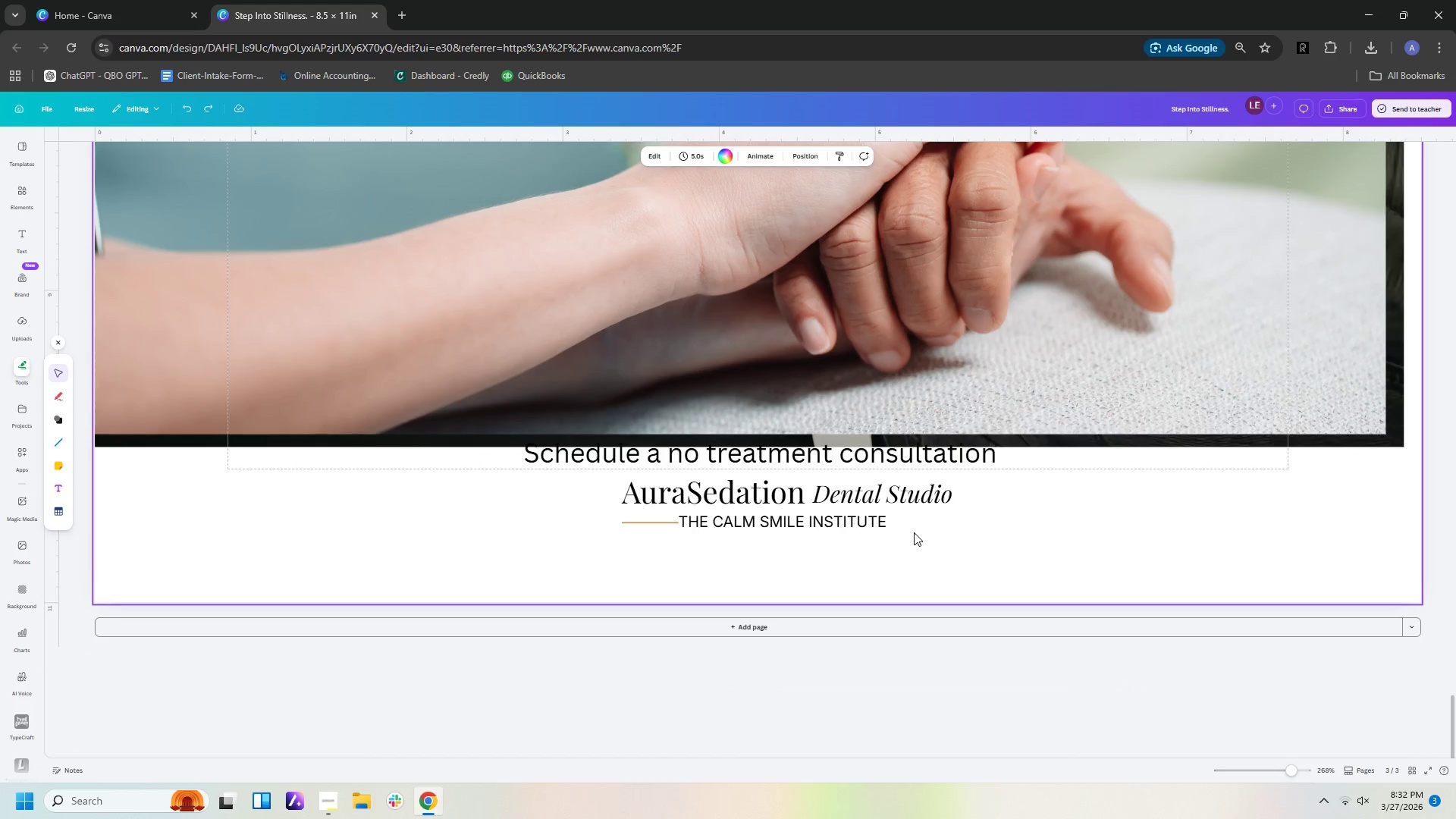 
key(Control+V)
 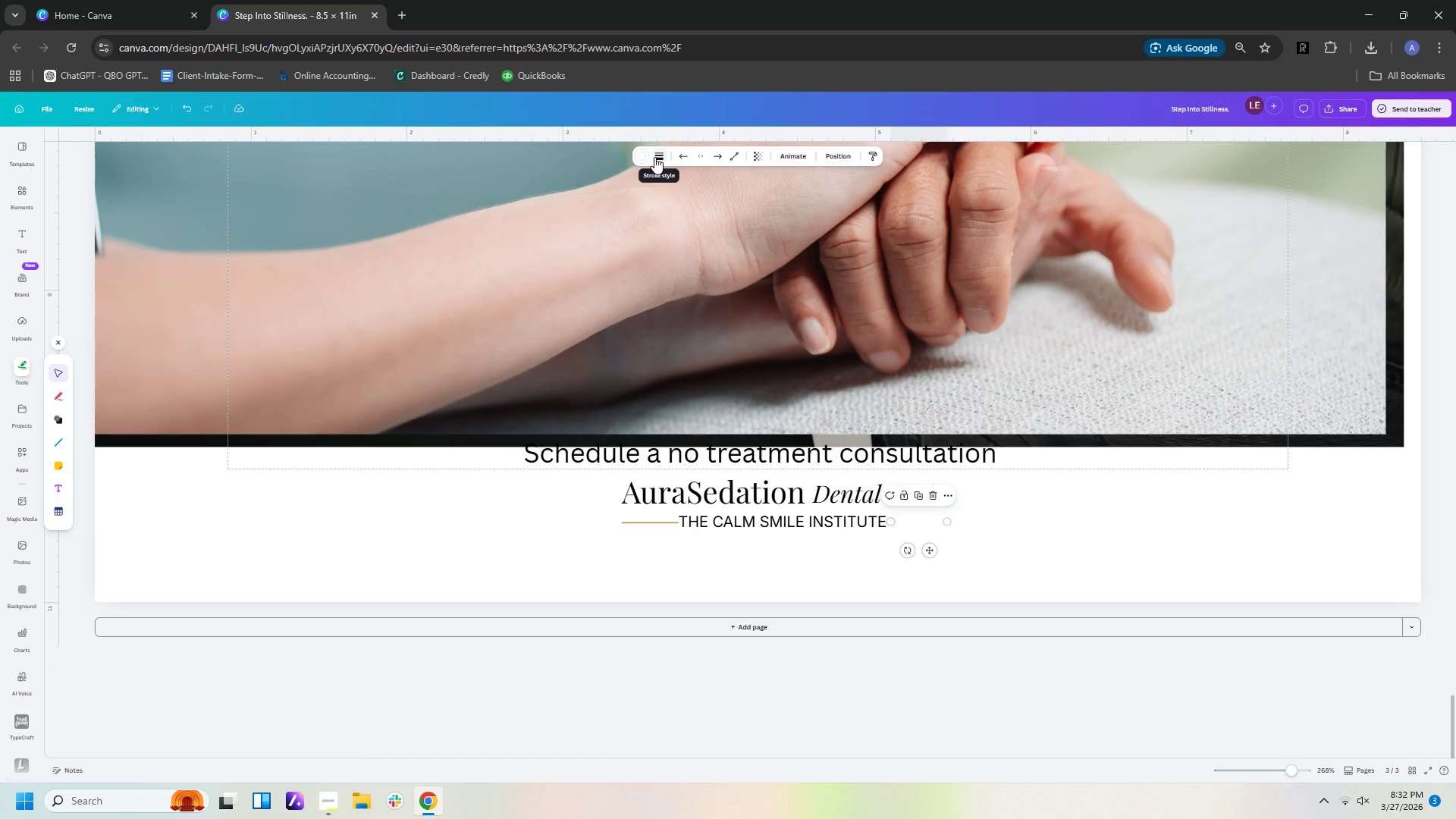 
wait(6.25)
 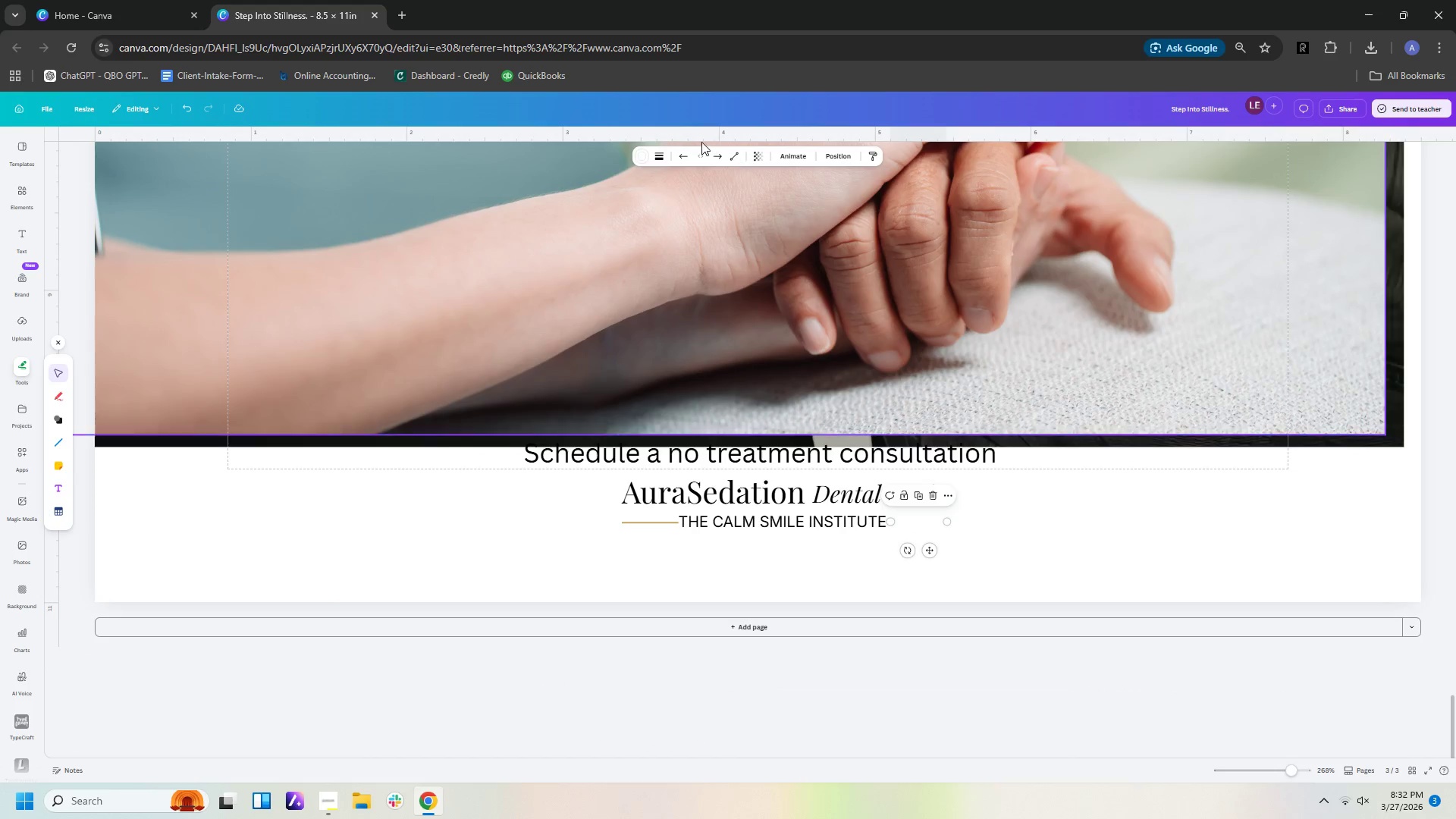 
left_click([637, 160])
 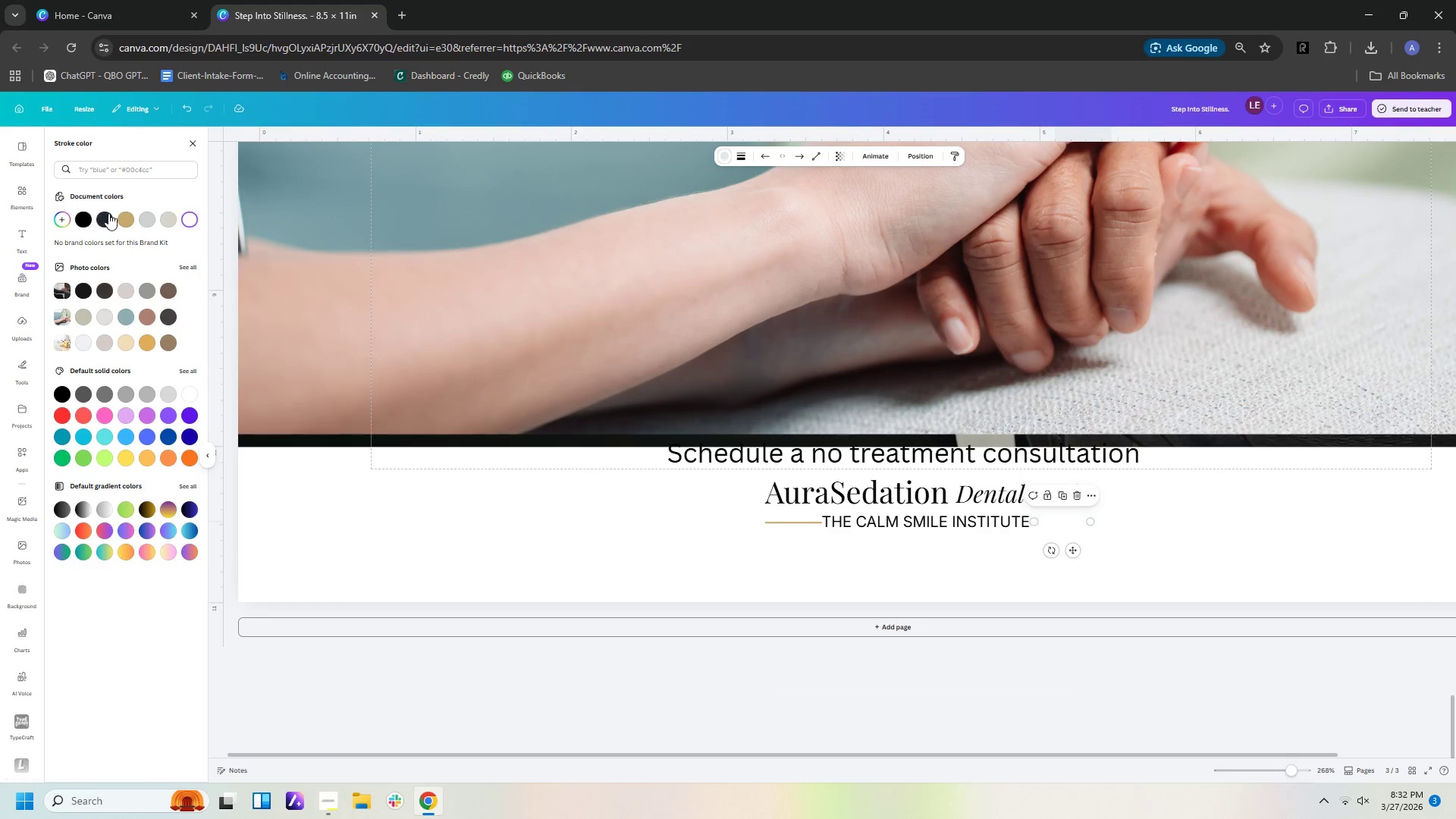 
left_click([130, 214])
 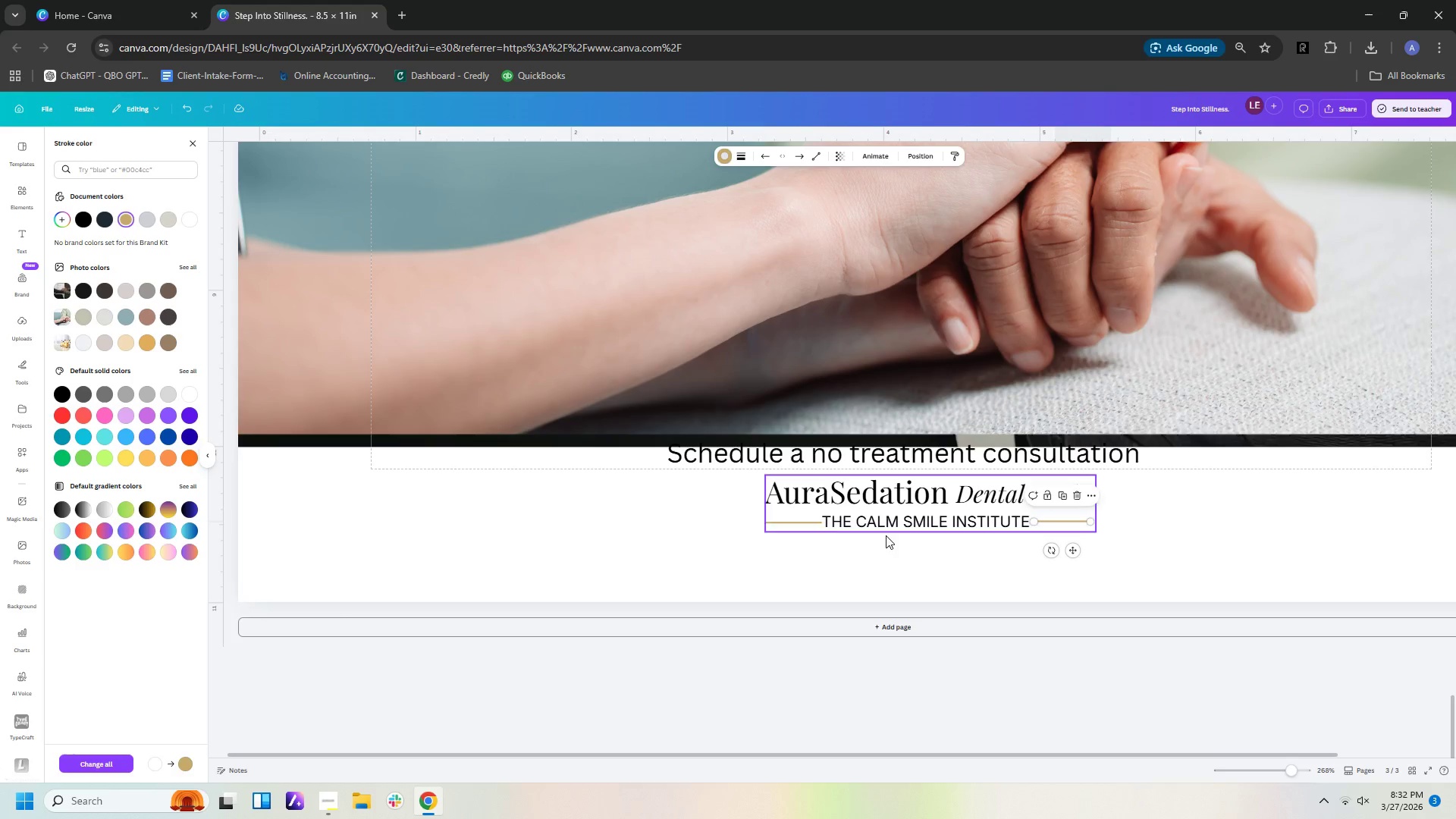 
left_click([937, 551])
 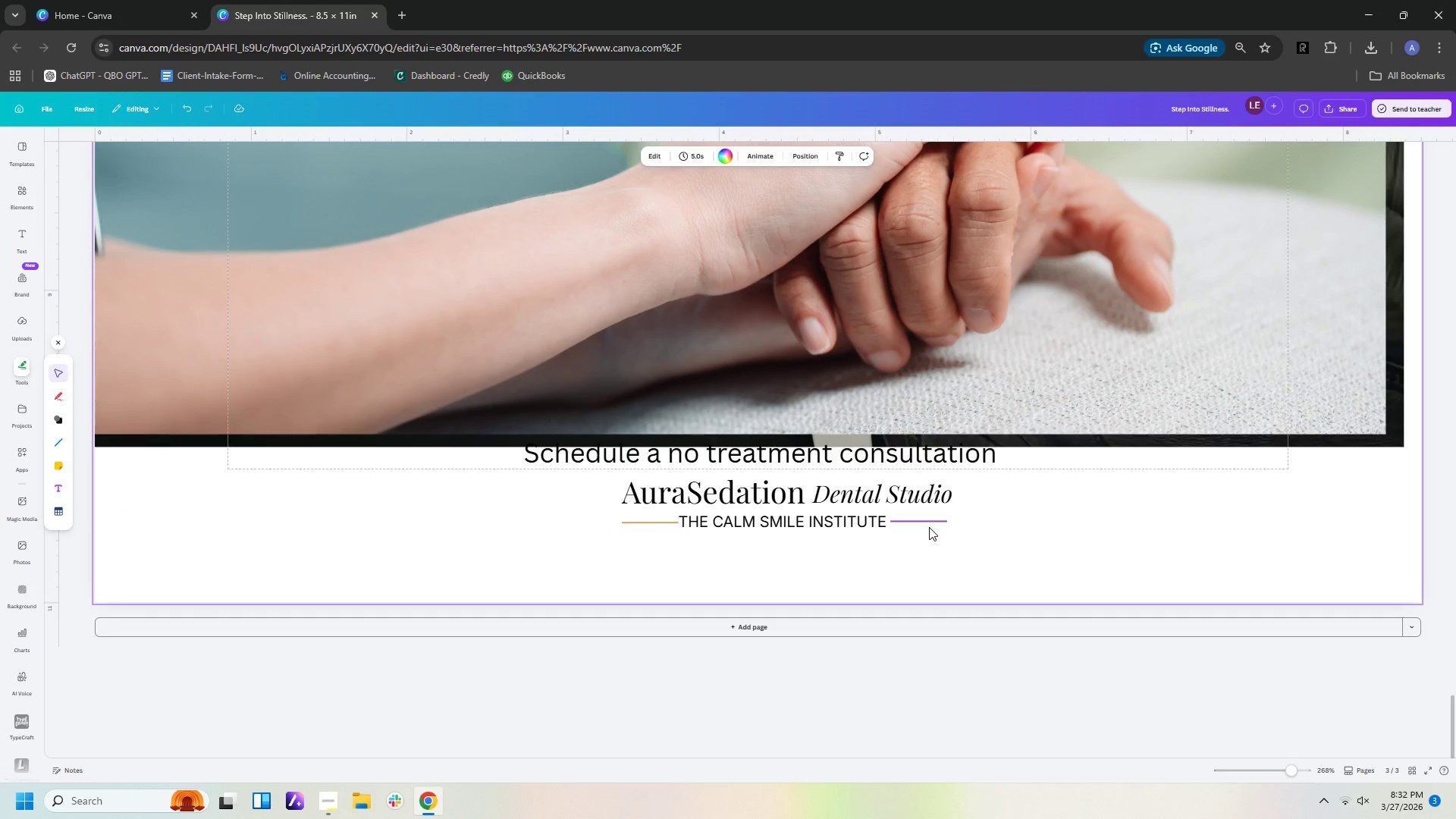 
left_click([929, 523])
 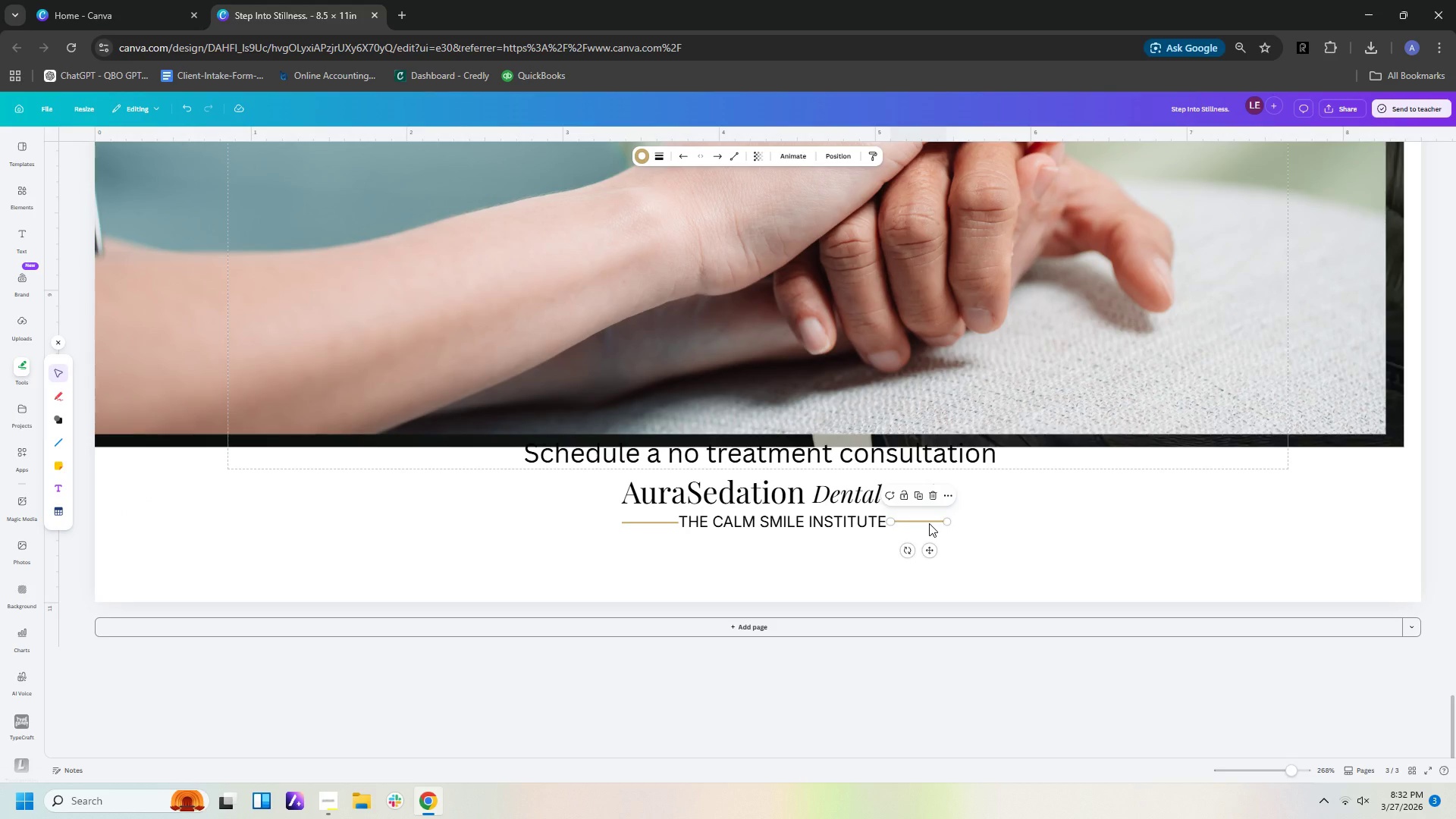 
key(Control+C)
 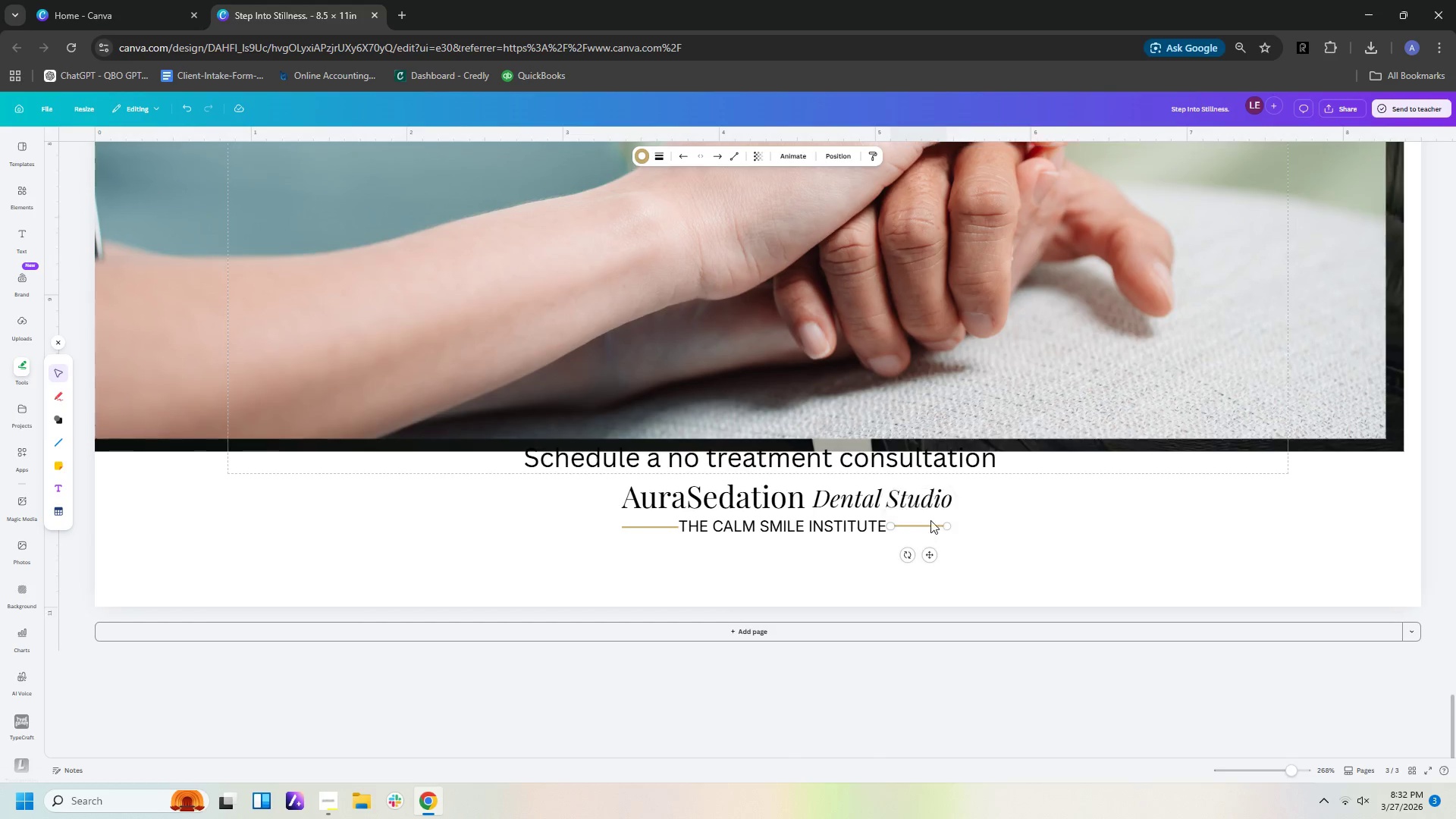 
scroll: coordinate [939, 462], scroll_direction: up, amount: 37.0
 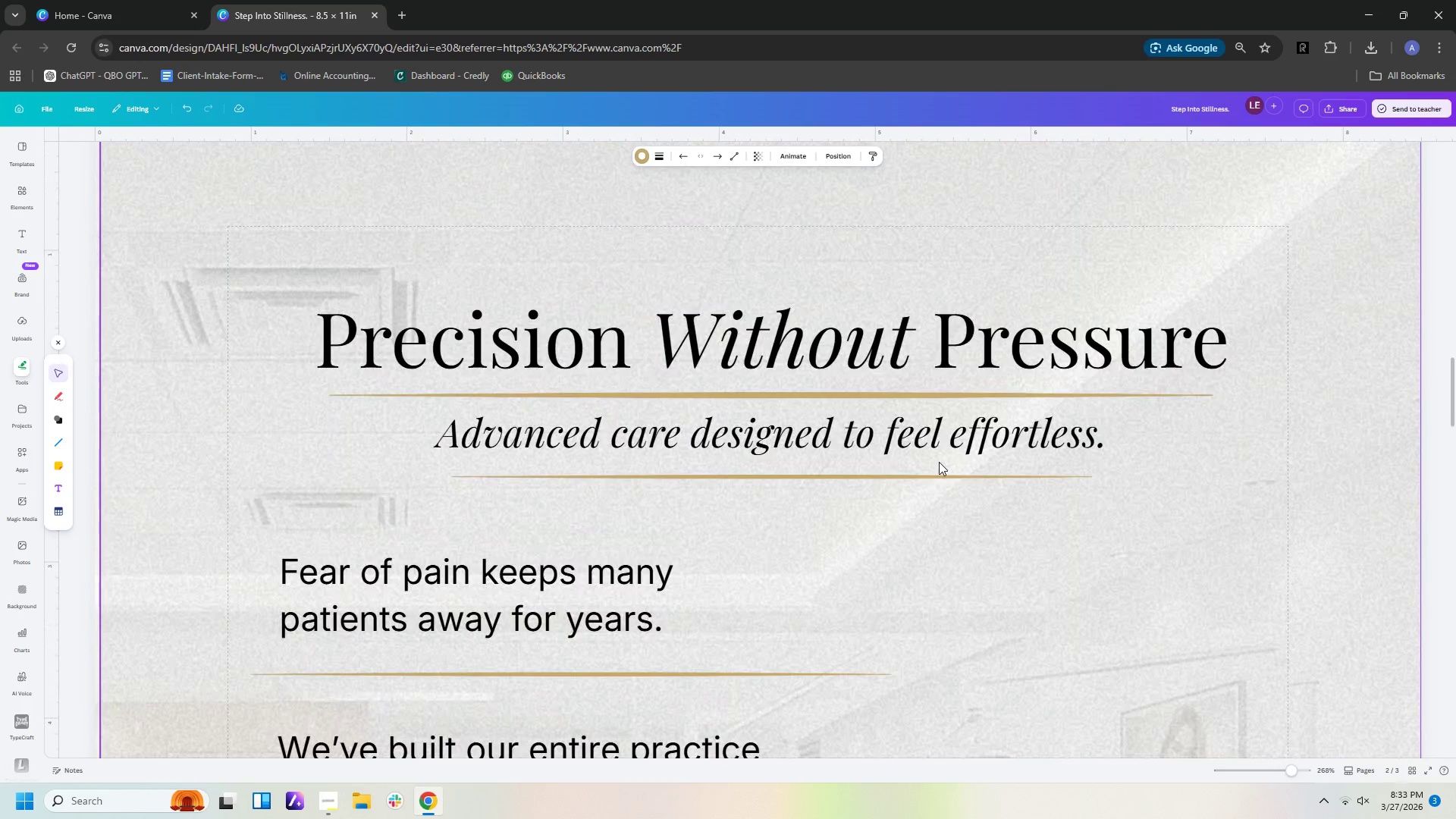 
hold_key(key=ControlLeft, duration=0.38)
scroll: coordinate [939, 463], scroll_direction: up, amount: 5.0
 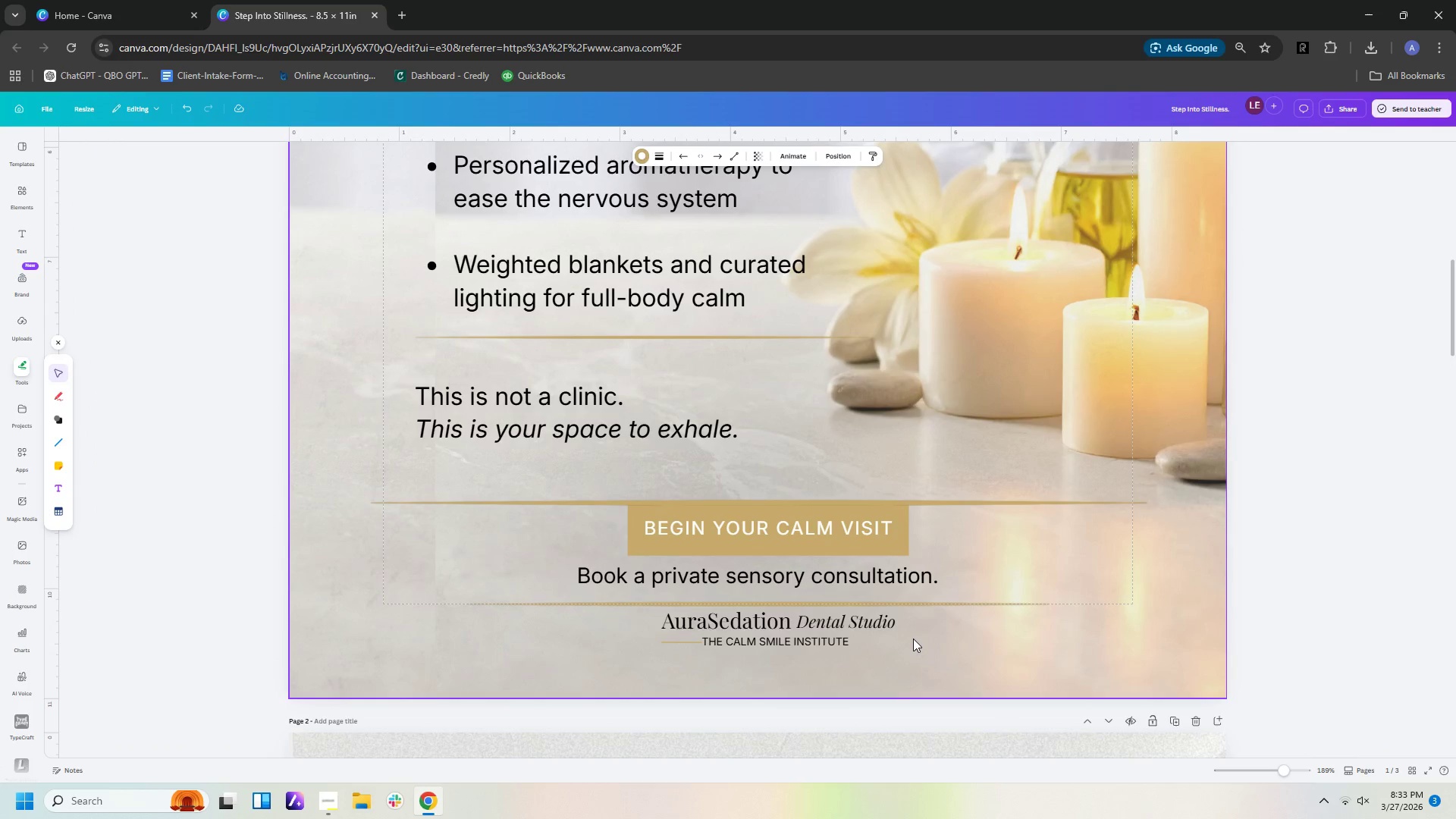 
left_click([913, 639])
 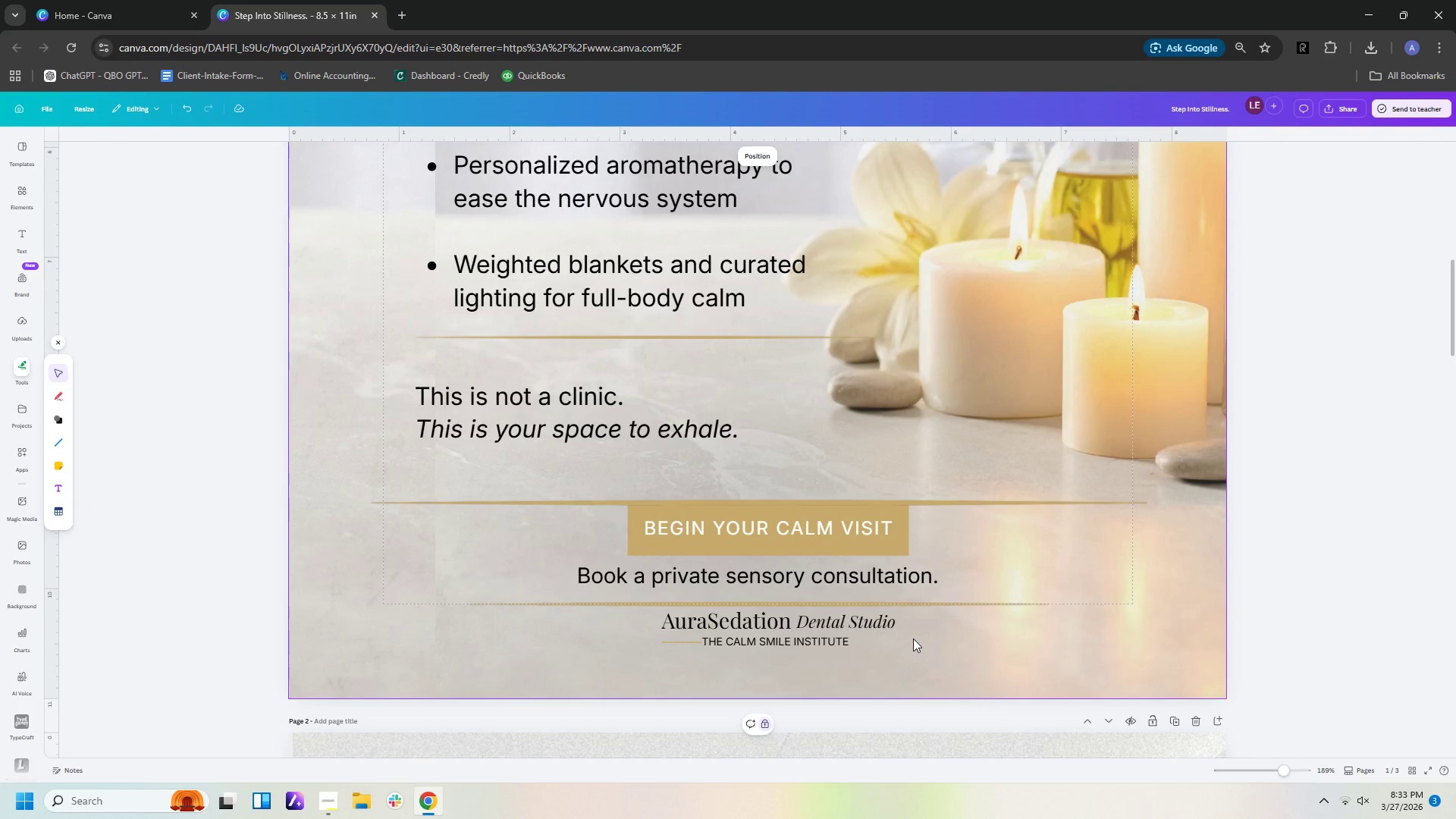 
key(Control+V)
 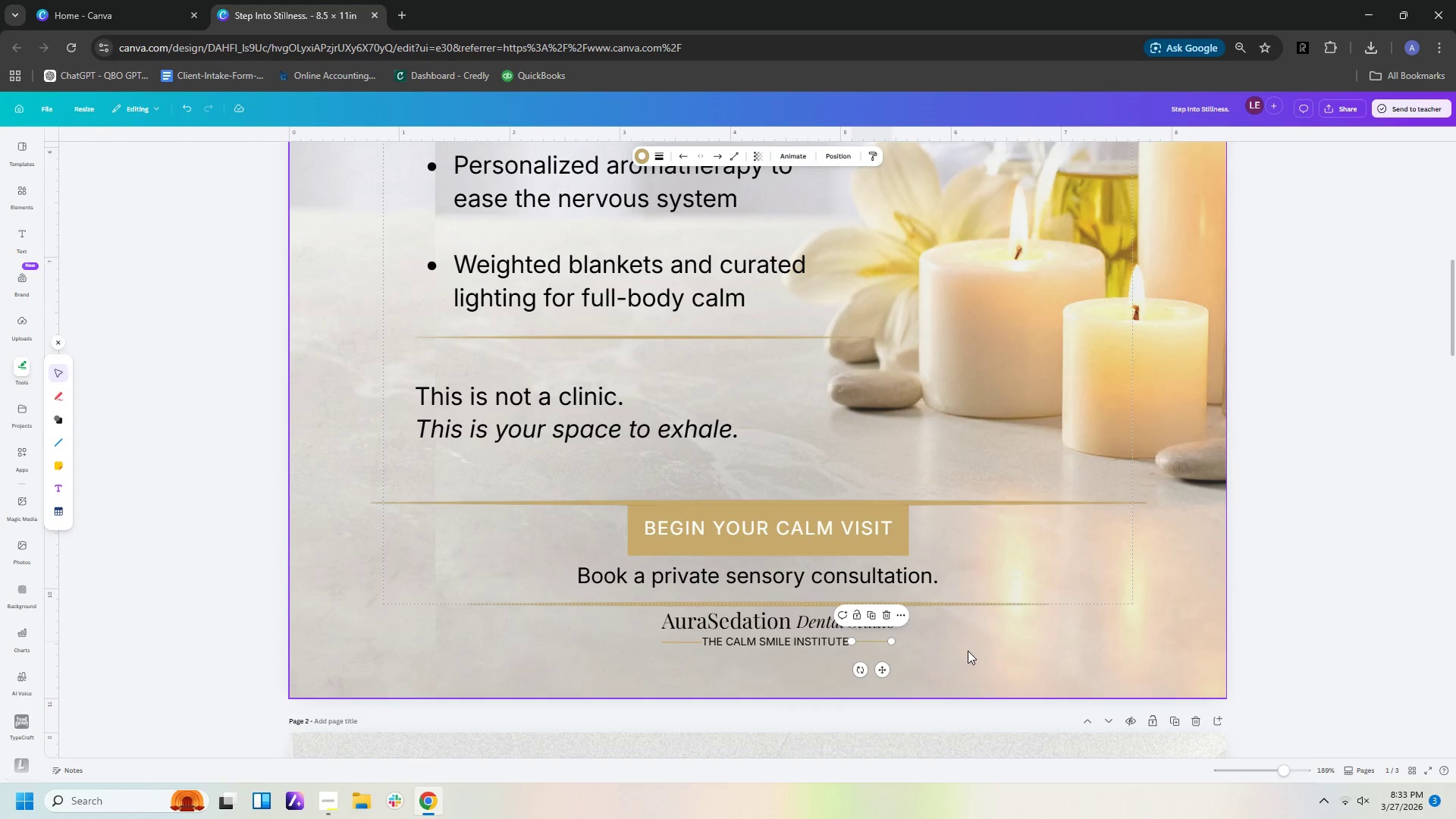 
left_click([968, 651])
 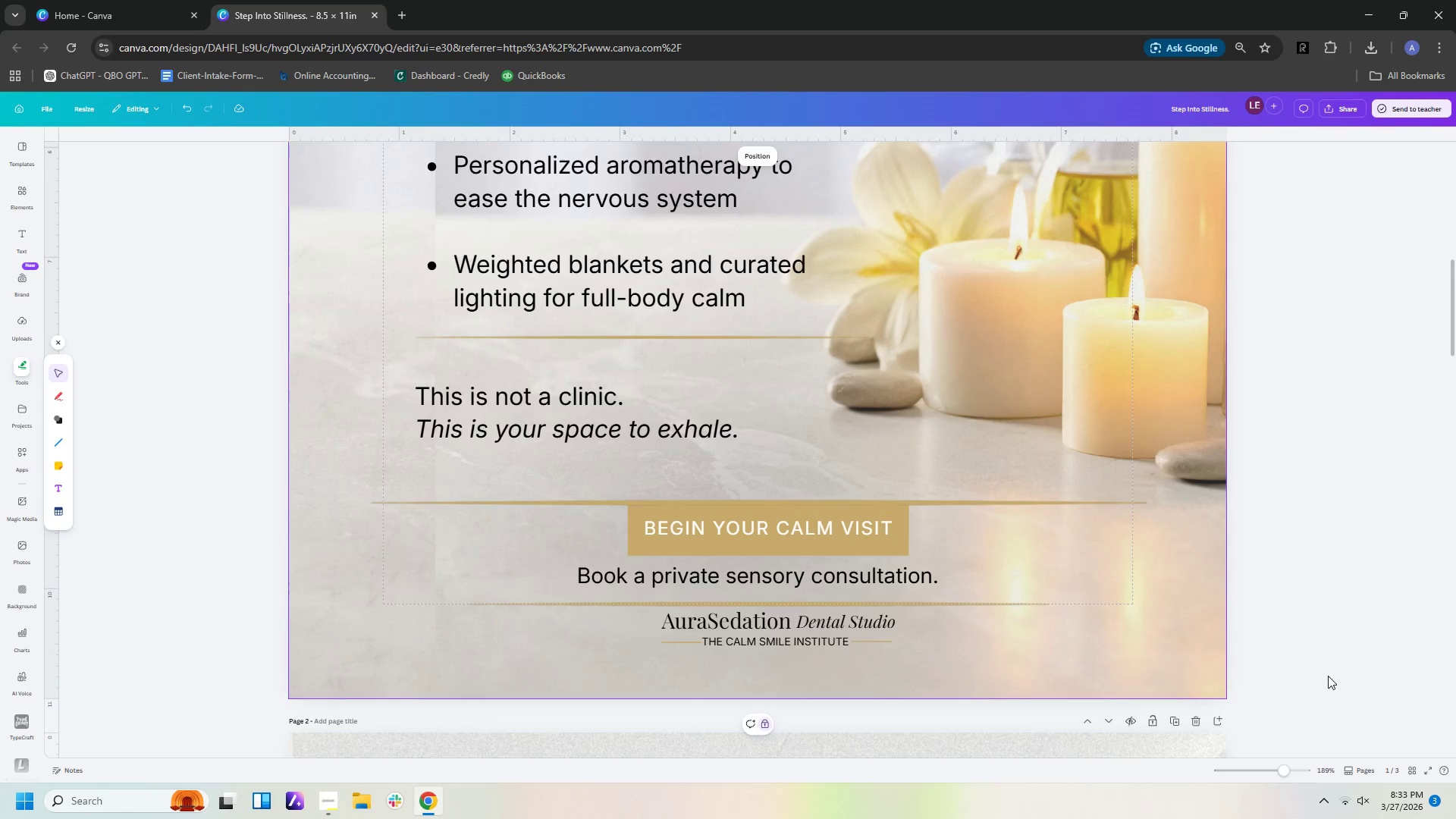 
left_click([1304, 665])
 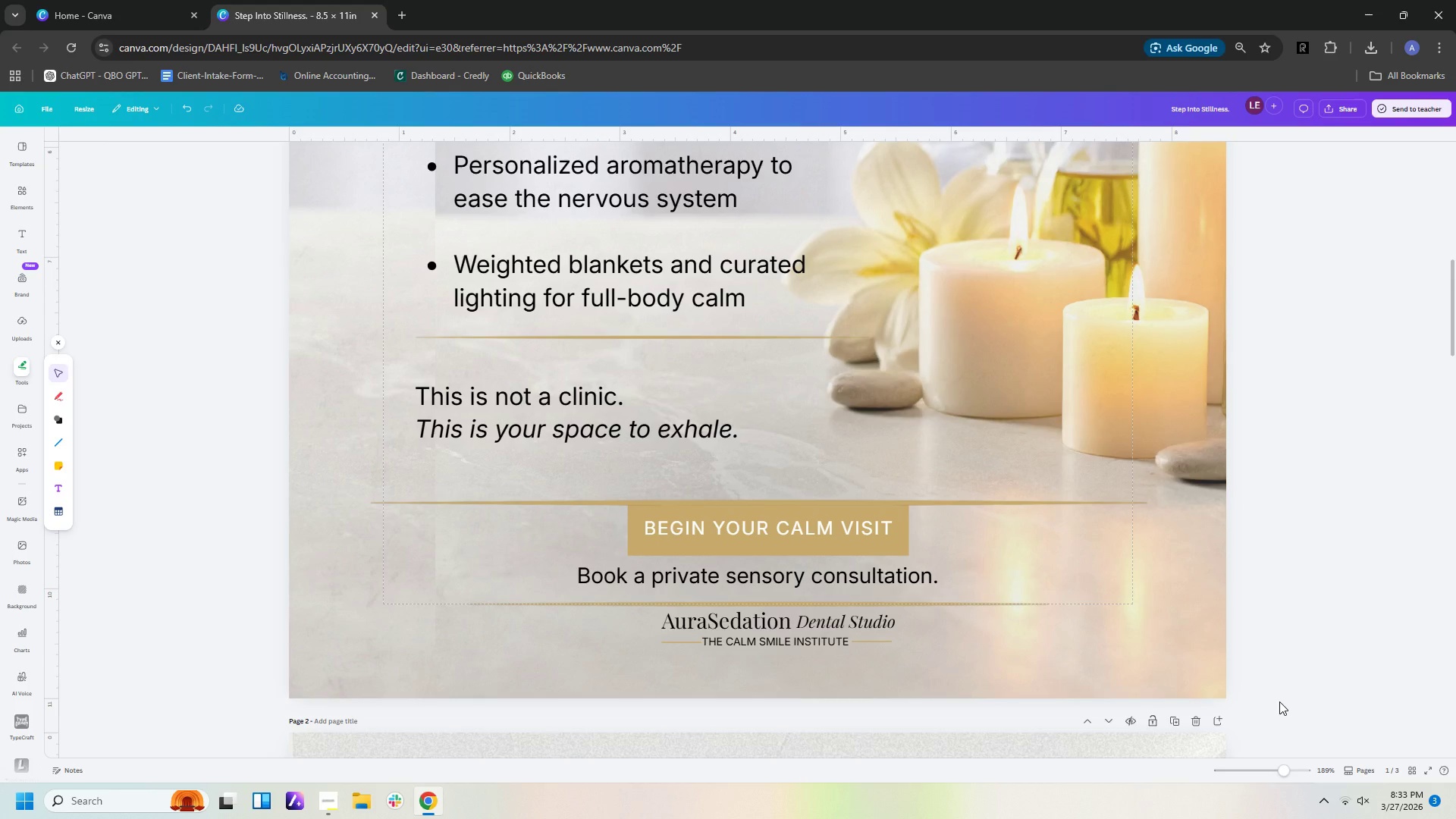 
hold_key(key=ControlLeft, duration=0.8)
scroll: coordinate [1257, 684], scroll_direction: down, amount: 4.0
 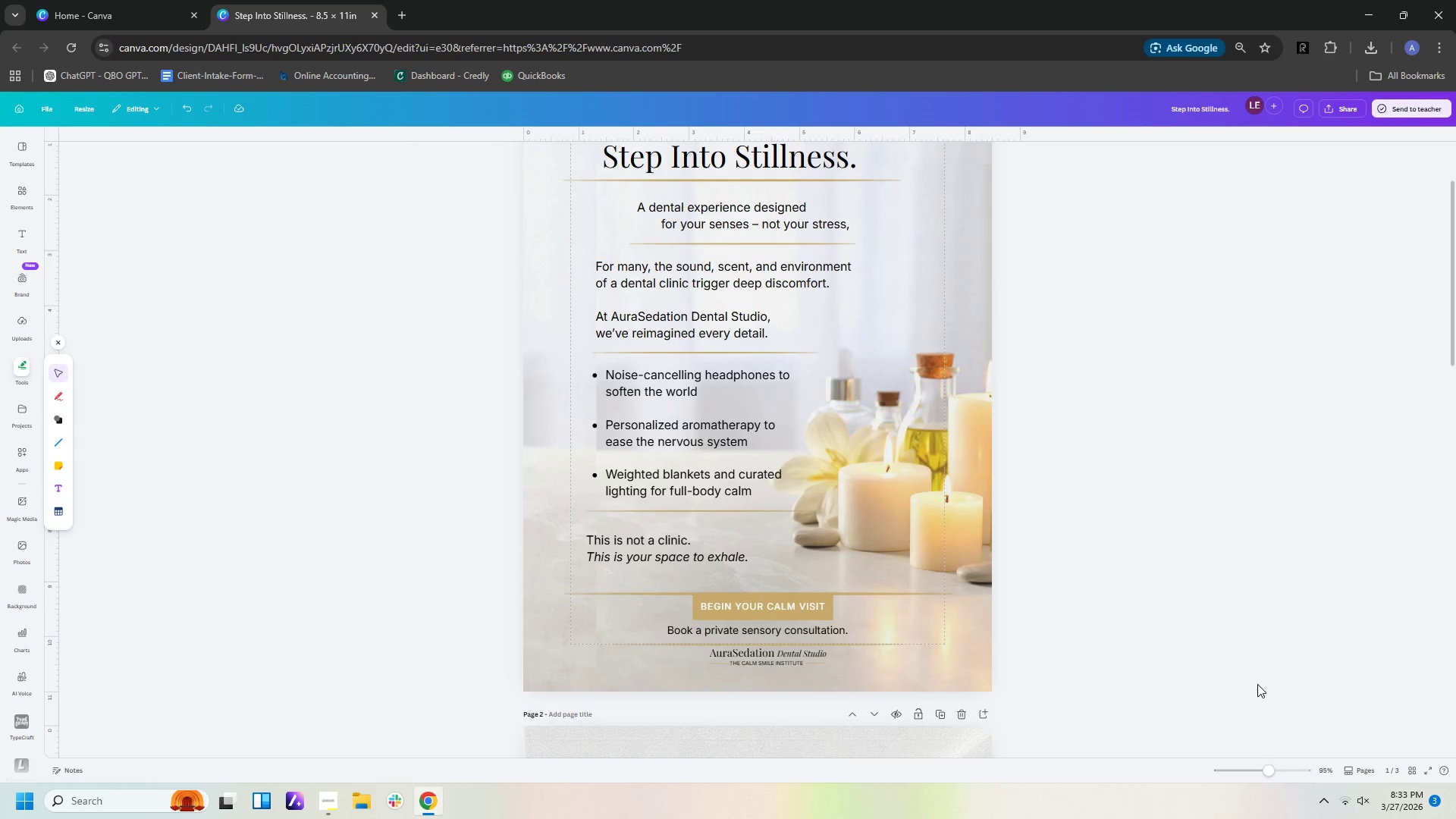 
key(Control+ControlLeft)
 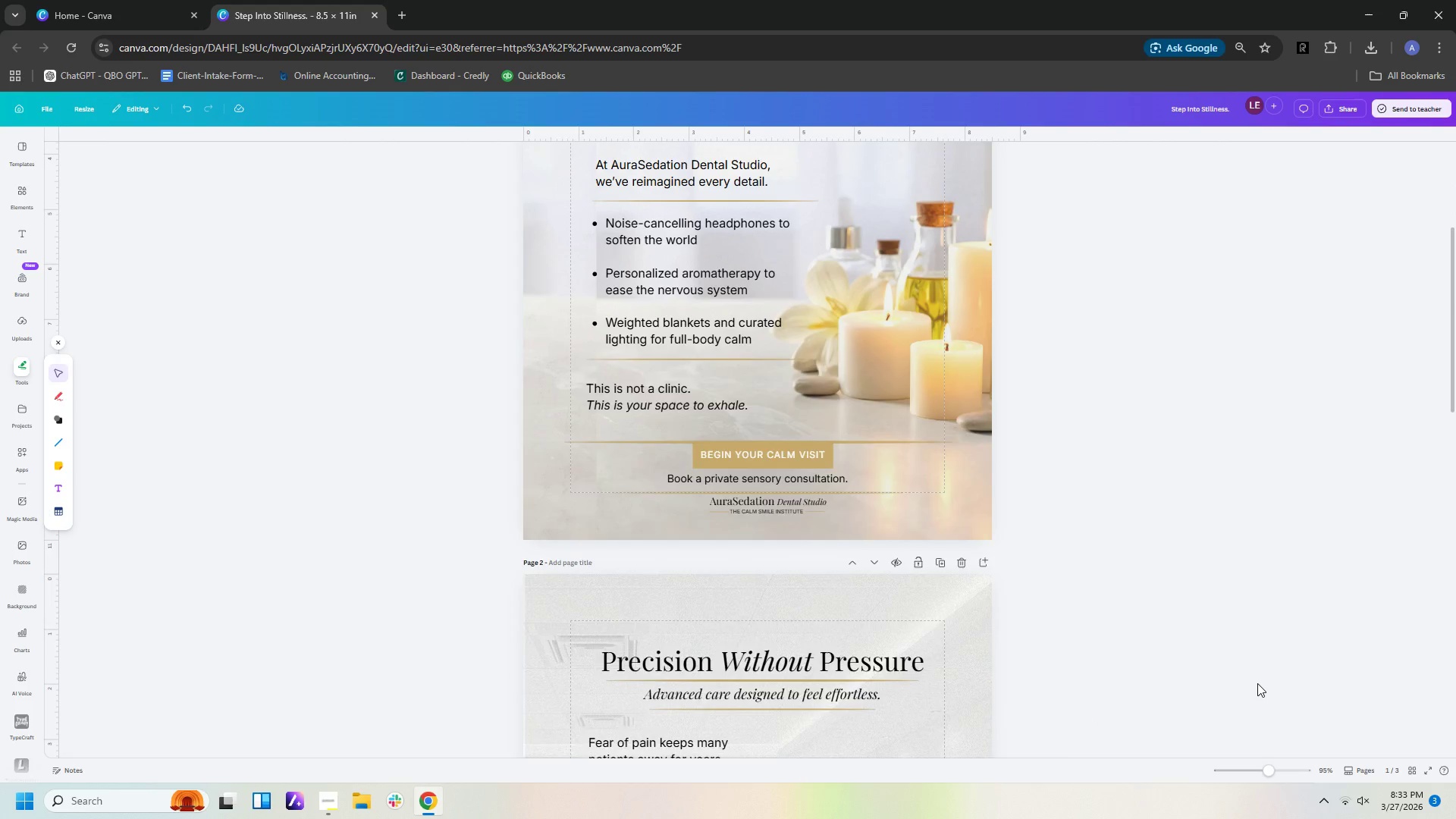 
scroll: coordinate [1257, 683], scroll_direction: up, amount: 5.0
 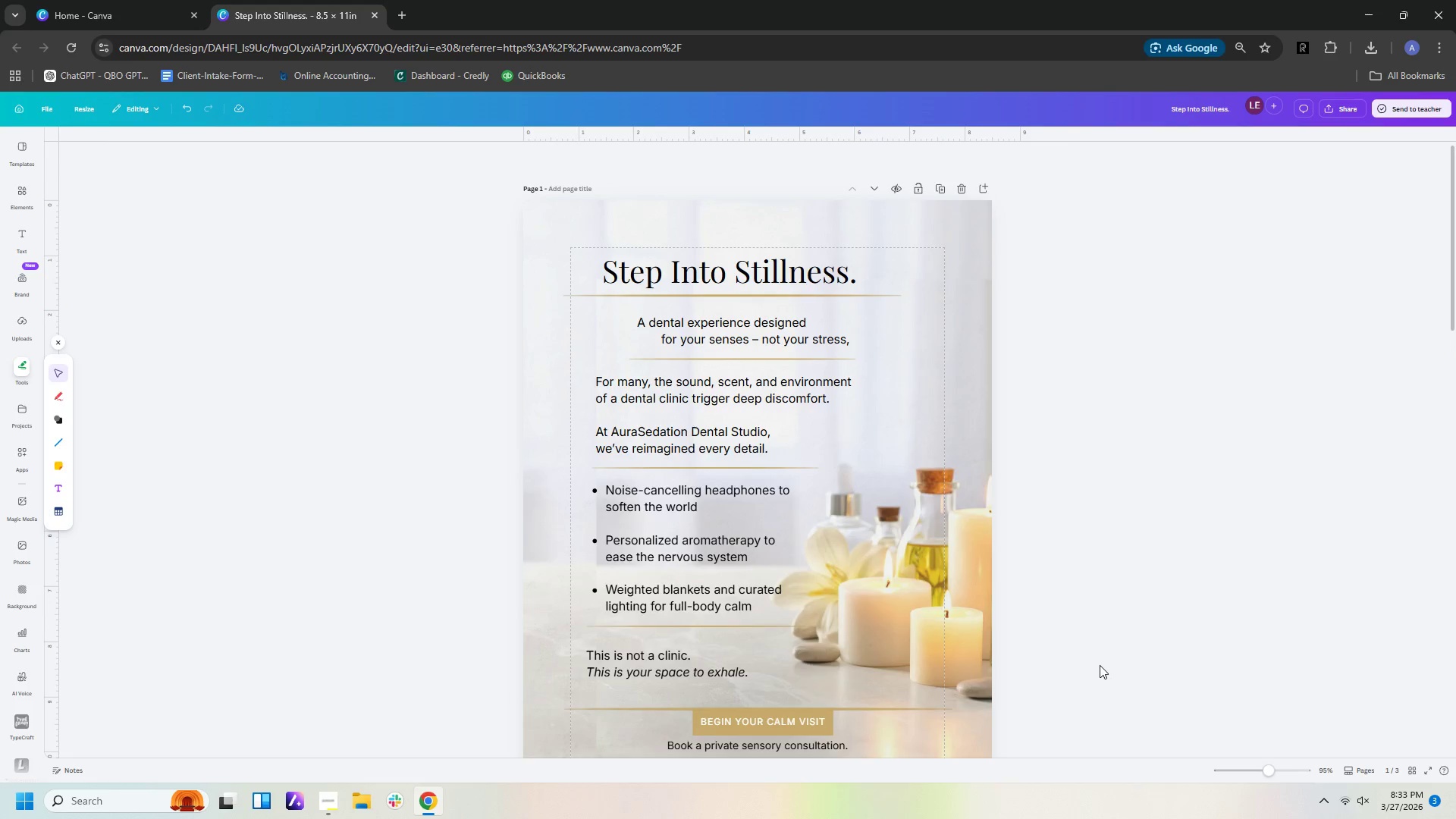 
scroll: coordinate [1100, 665], scroll_direction: down, amount: 1.0
 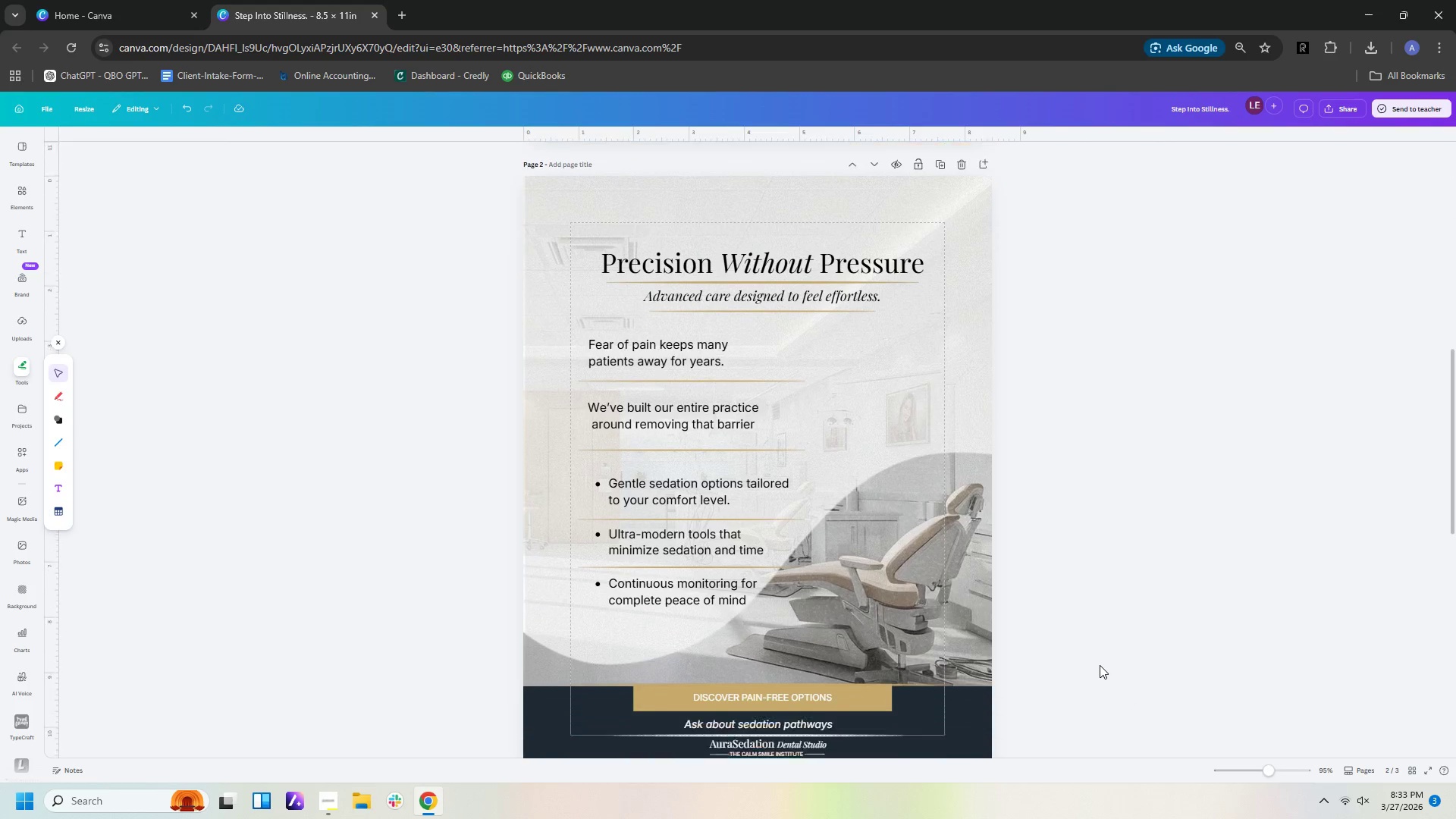 
hold_key(key=ControlLeft, duration=0.55)
 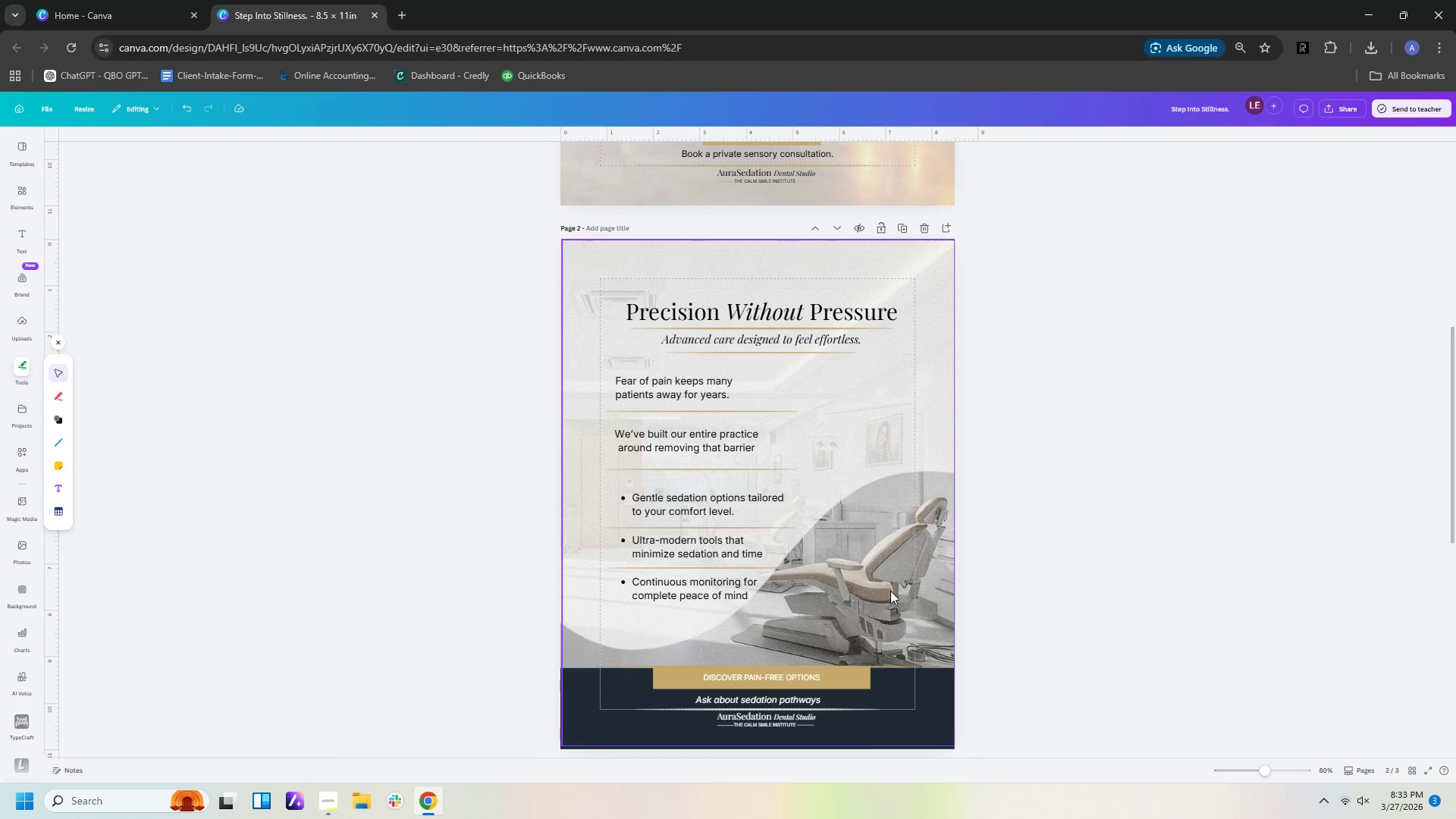 
left_click([926, 580])
 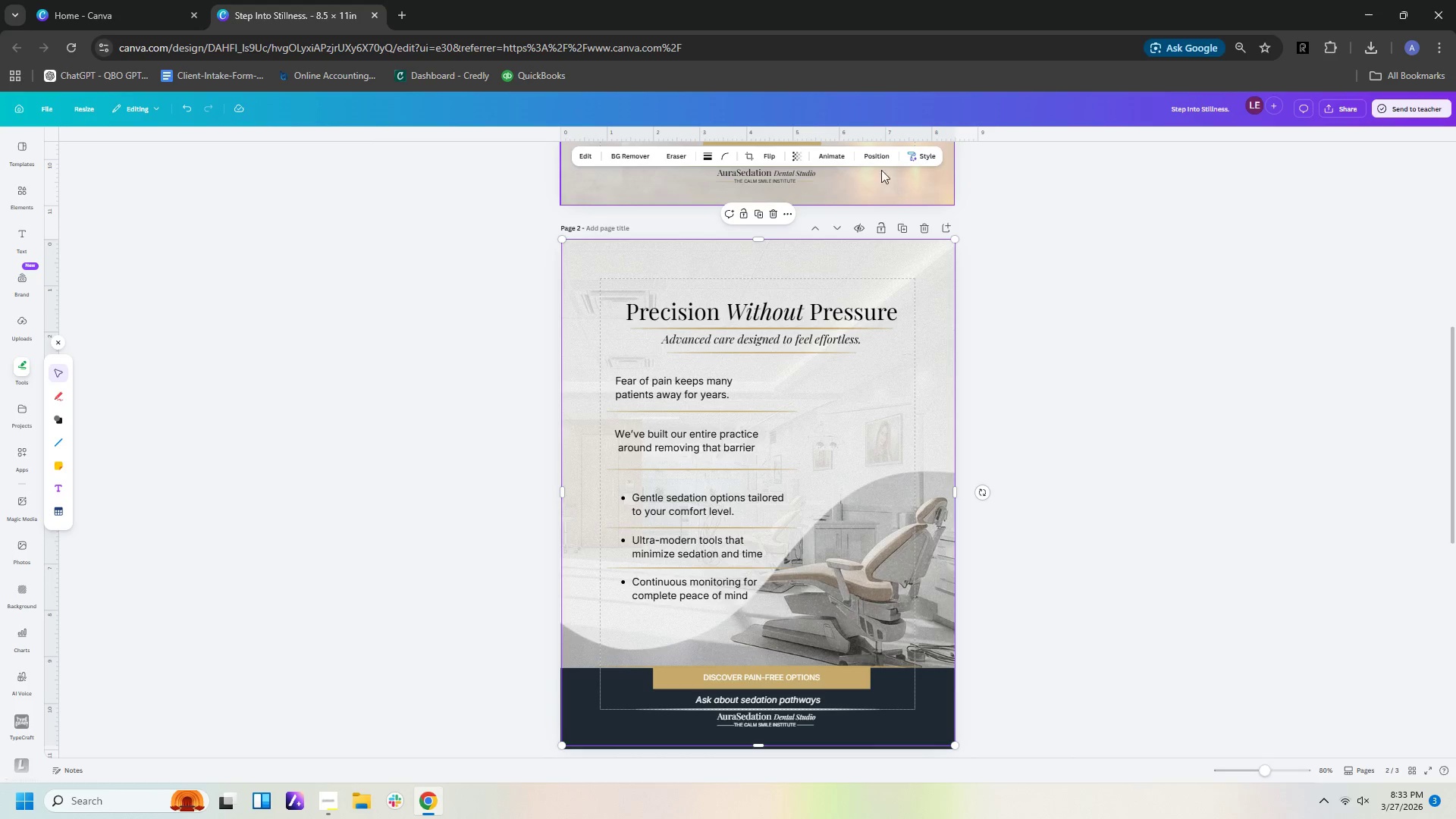 
left_click([874, 157])
 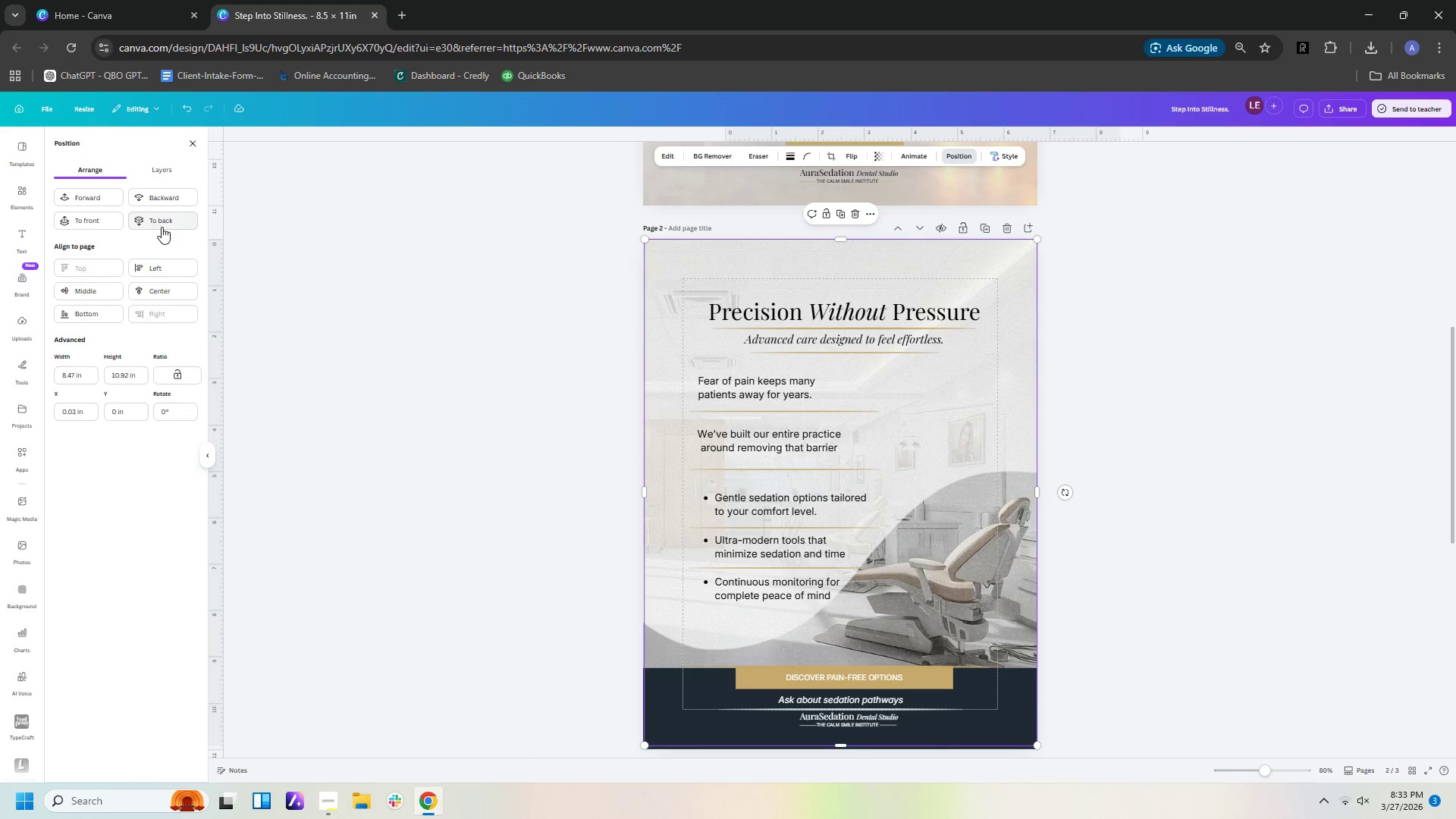 
left_click([162, 226])
 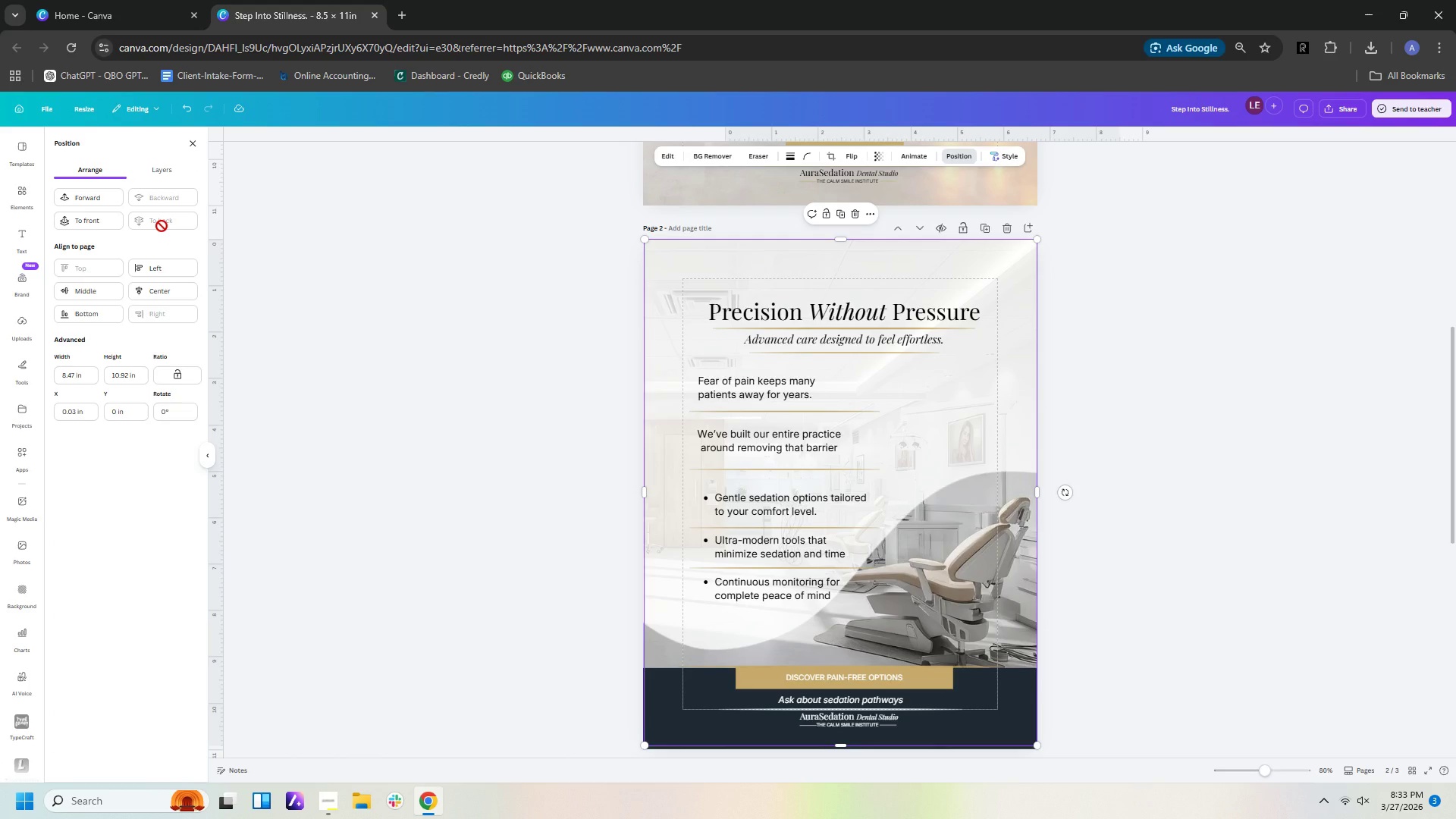 
left_click([74, 198])
 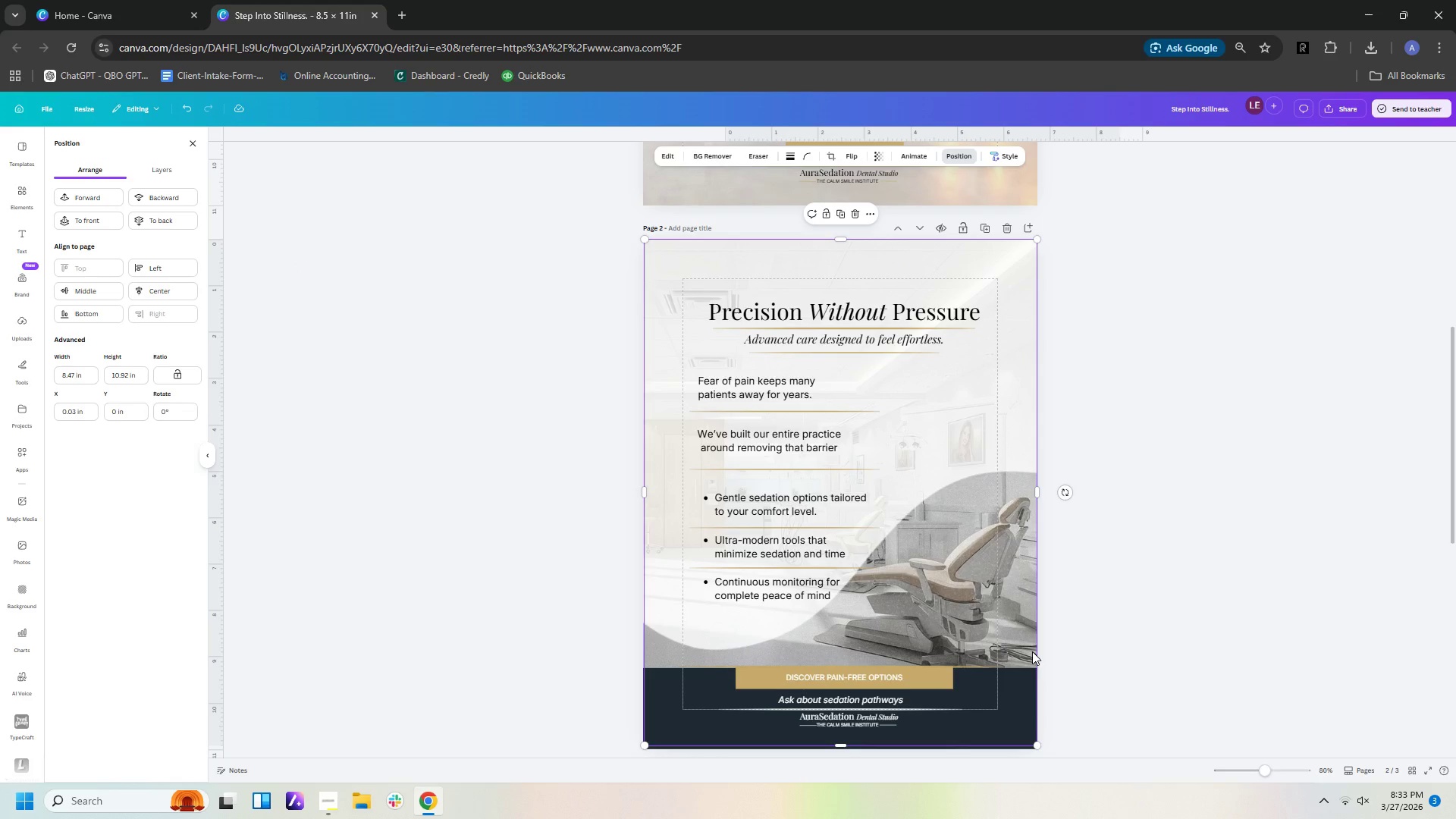 
key(Delete)
 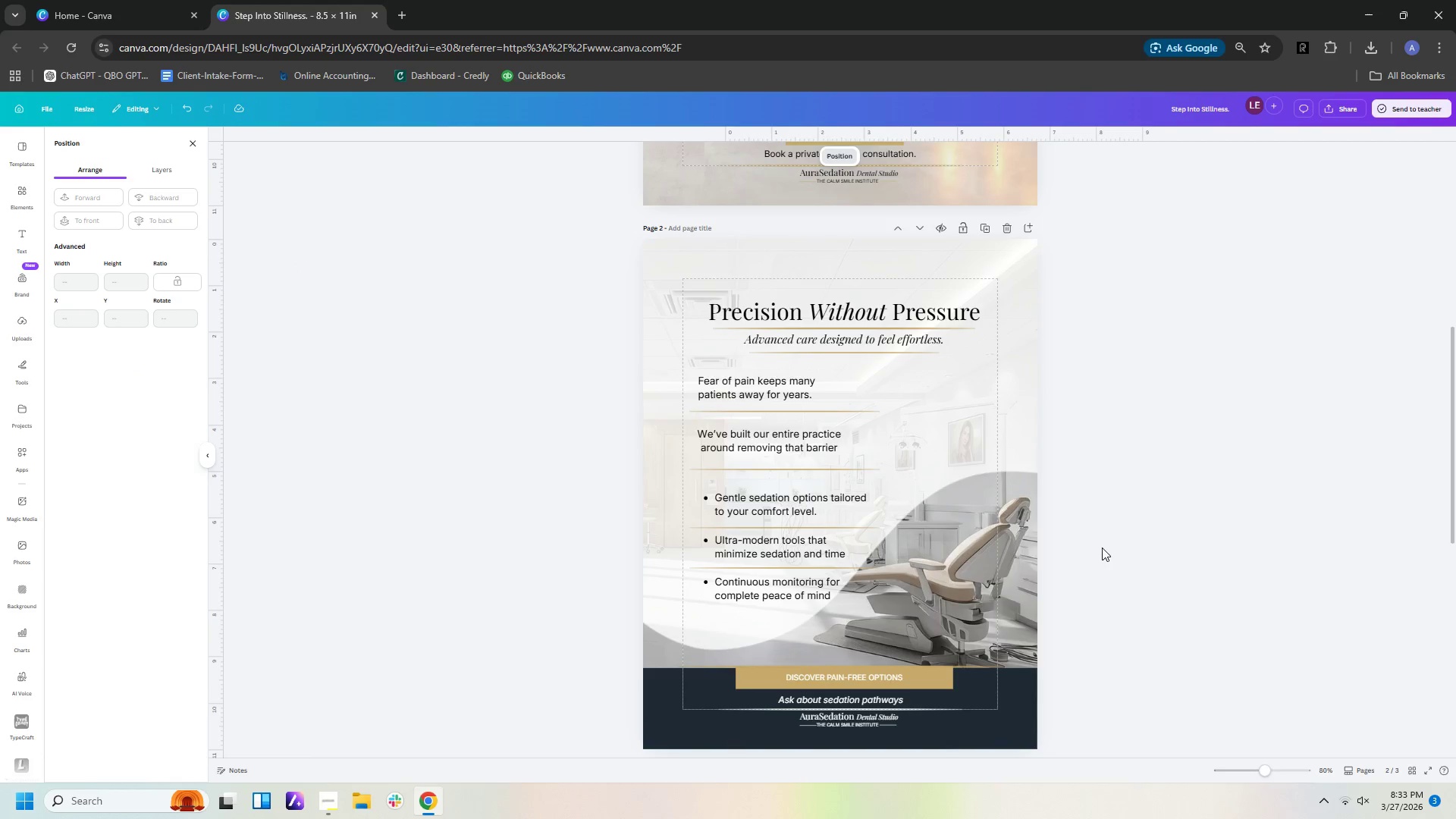 
left_click([1280, 576])
 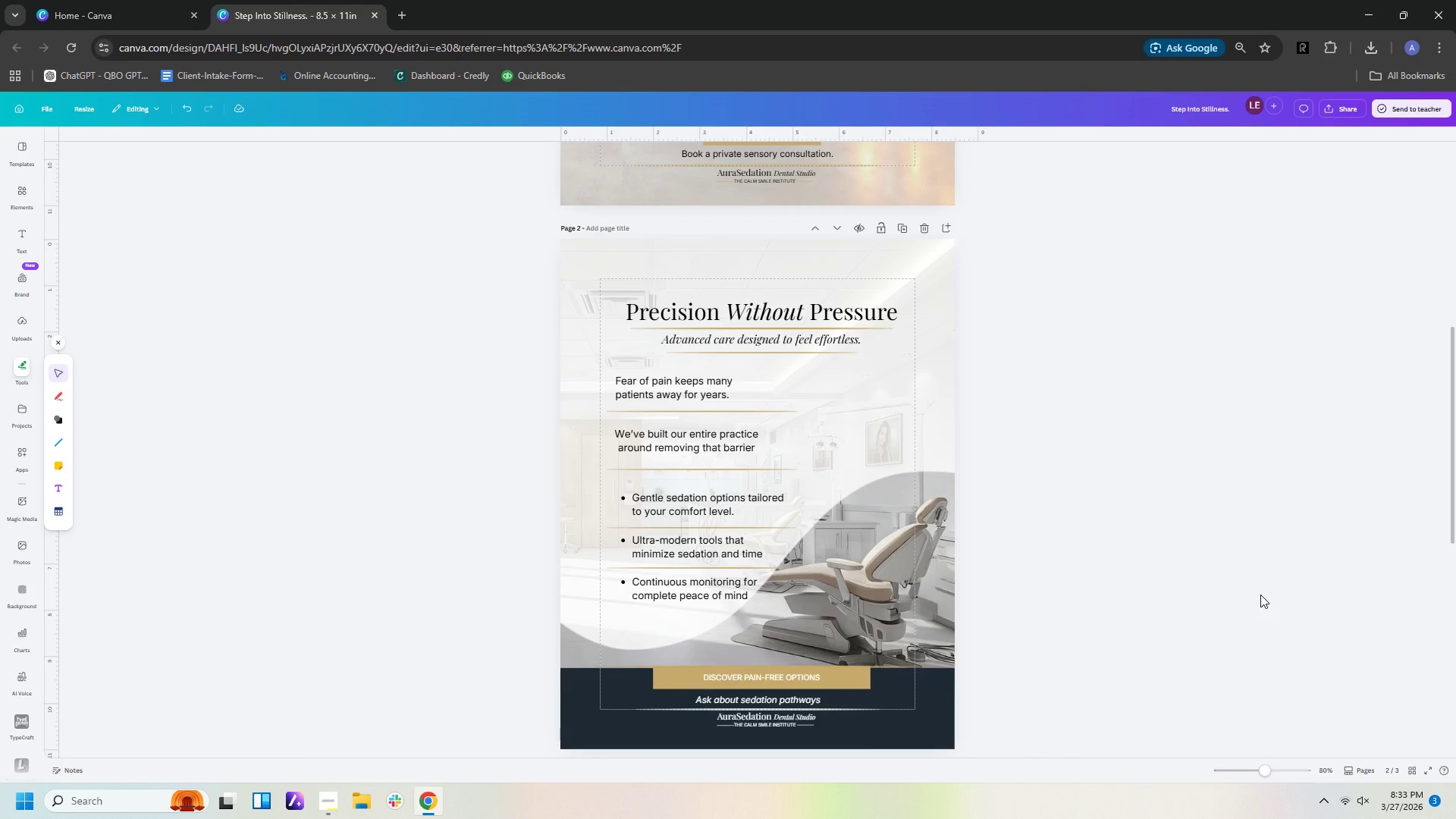 
wait(10.22)
 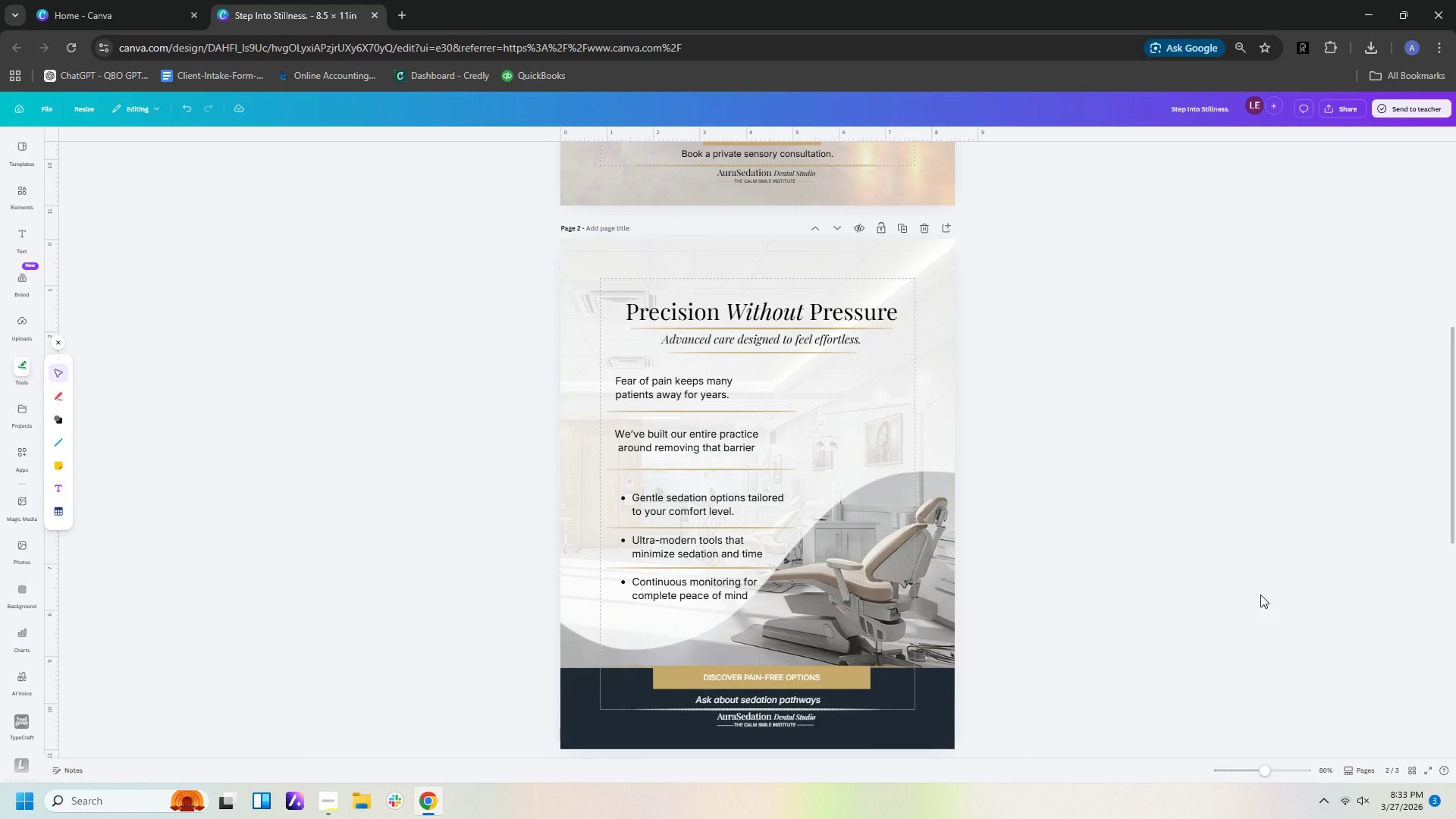 
left_click([924, 605])
 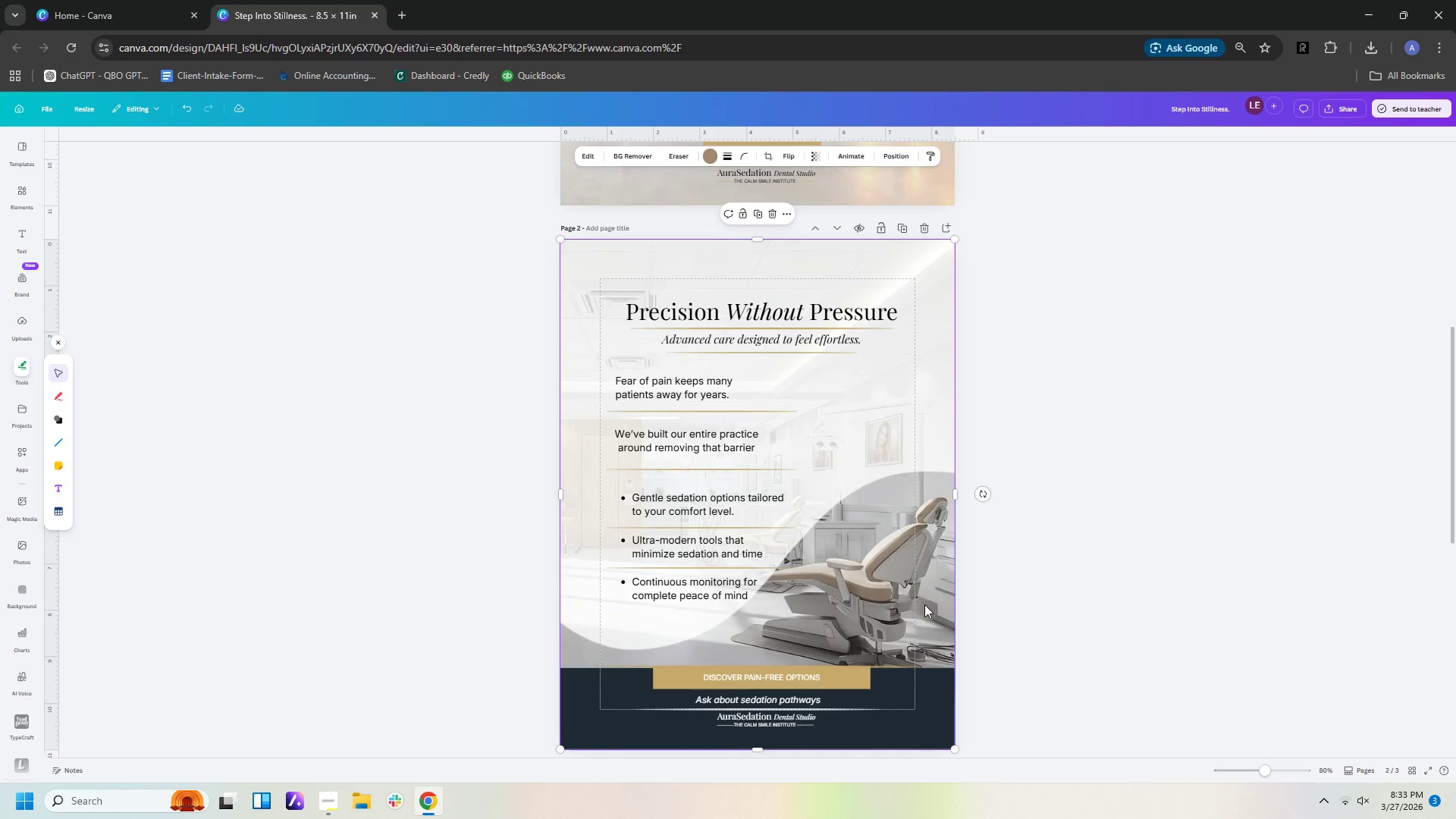 
left_click_drag(start_coordinate=[924, 604], to_coordinate=[930, 605])
 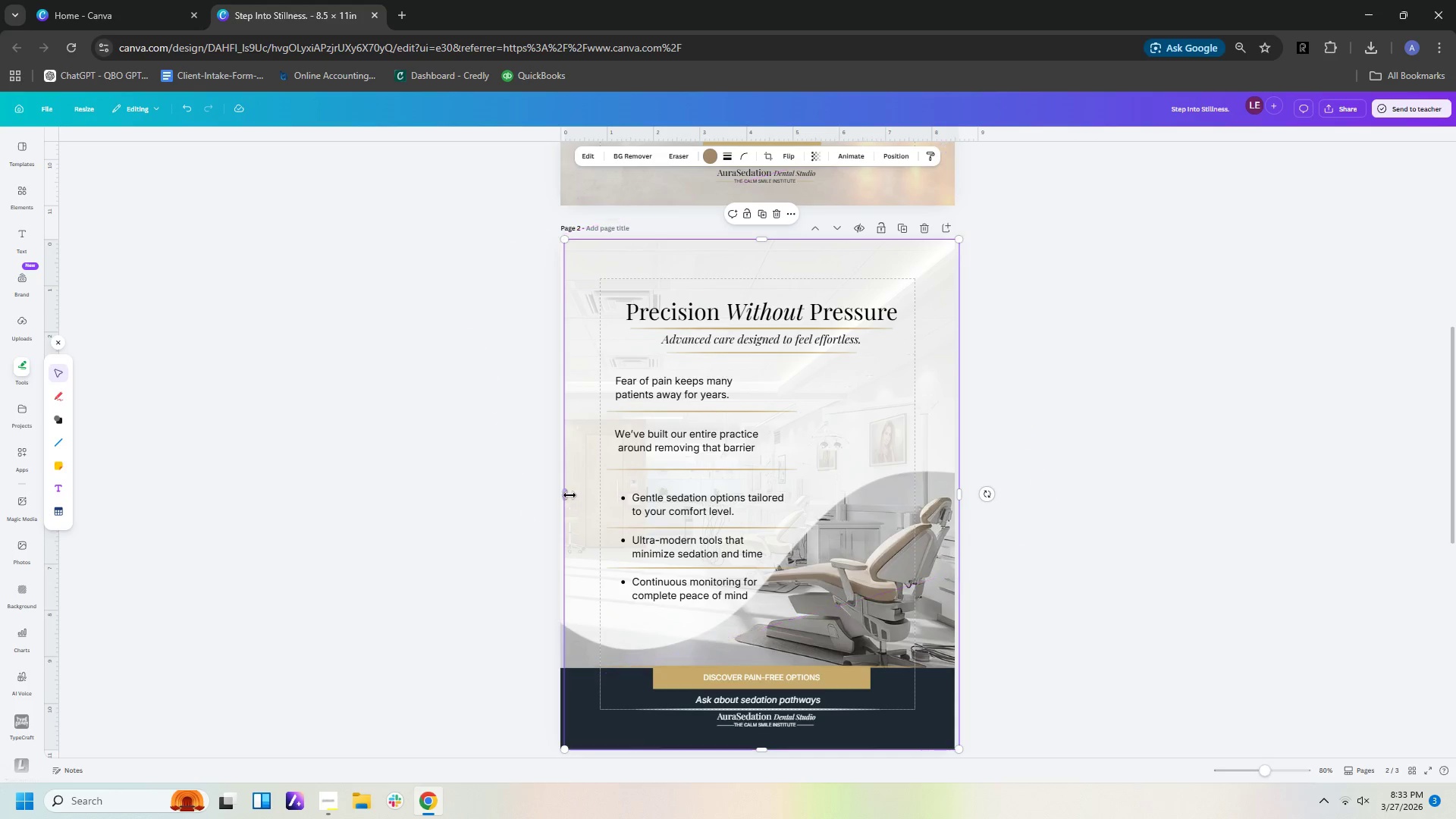 
left_click_drag(start_coordinate=[568, 494], to_coordinate=[564, 493])
 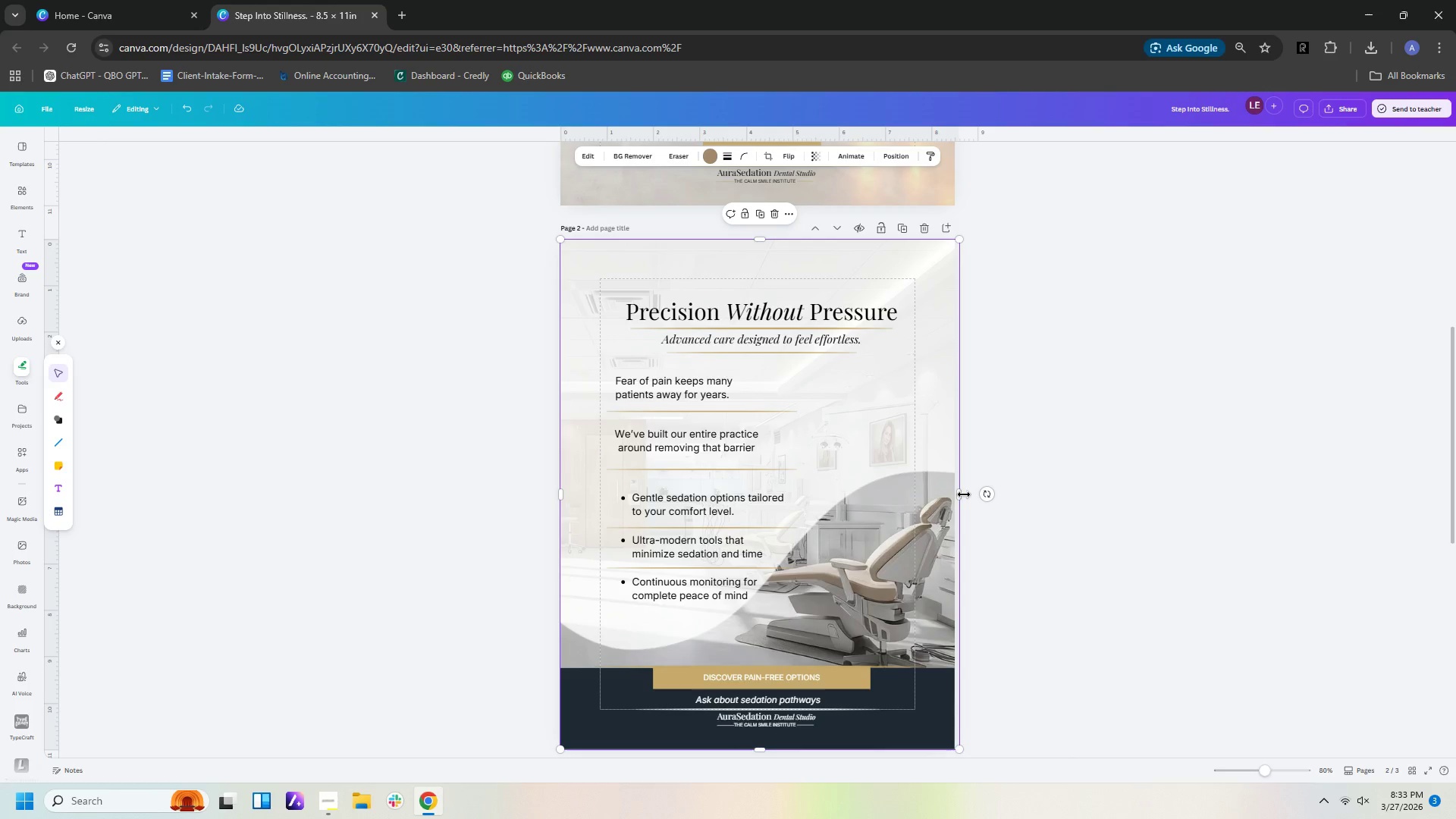 
left_click_drag(start_coordinate=[961, 494], to_coordinate=[955, 494])
 